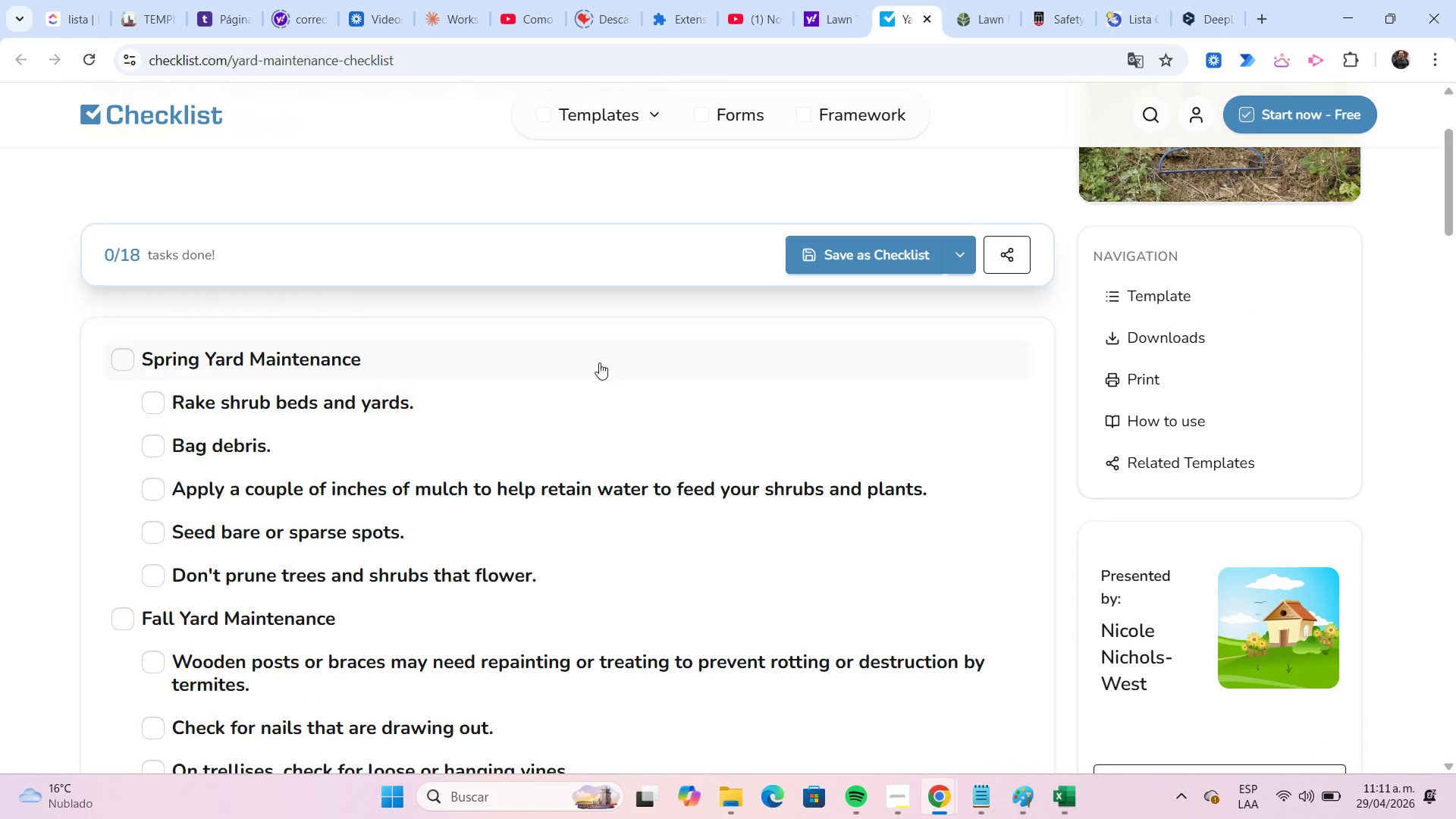 
scroll: coordinate [504, 473], scroll_direction: down, amount: 6.0
 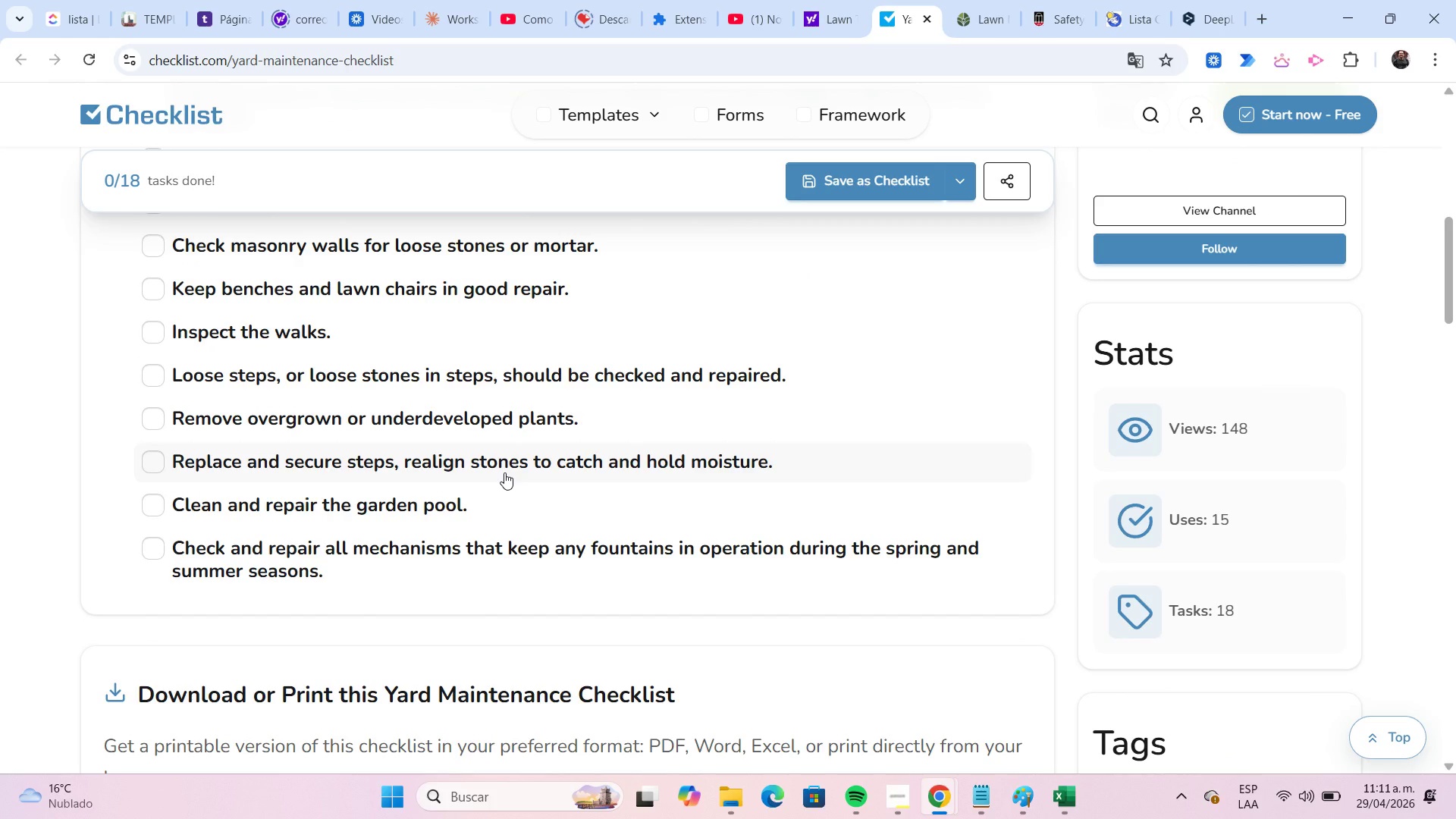 
scroll: coordinate [504, 472], scroll_direction: up, amount: 3.0
 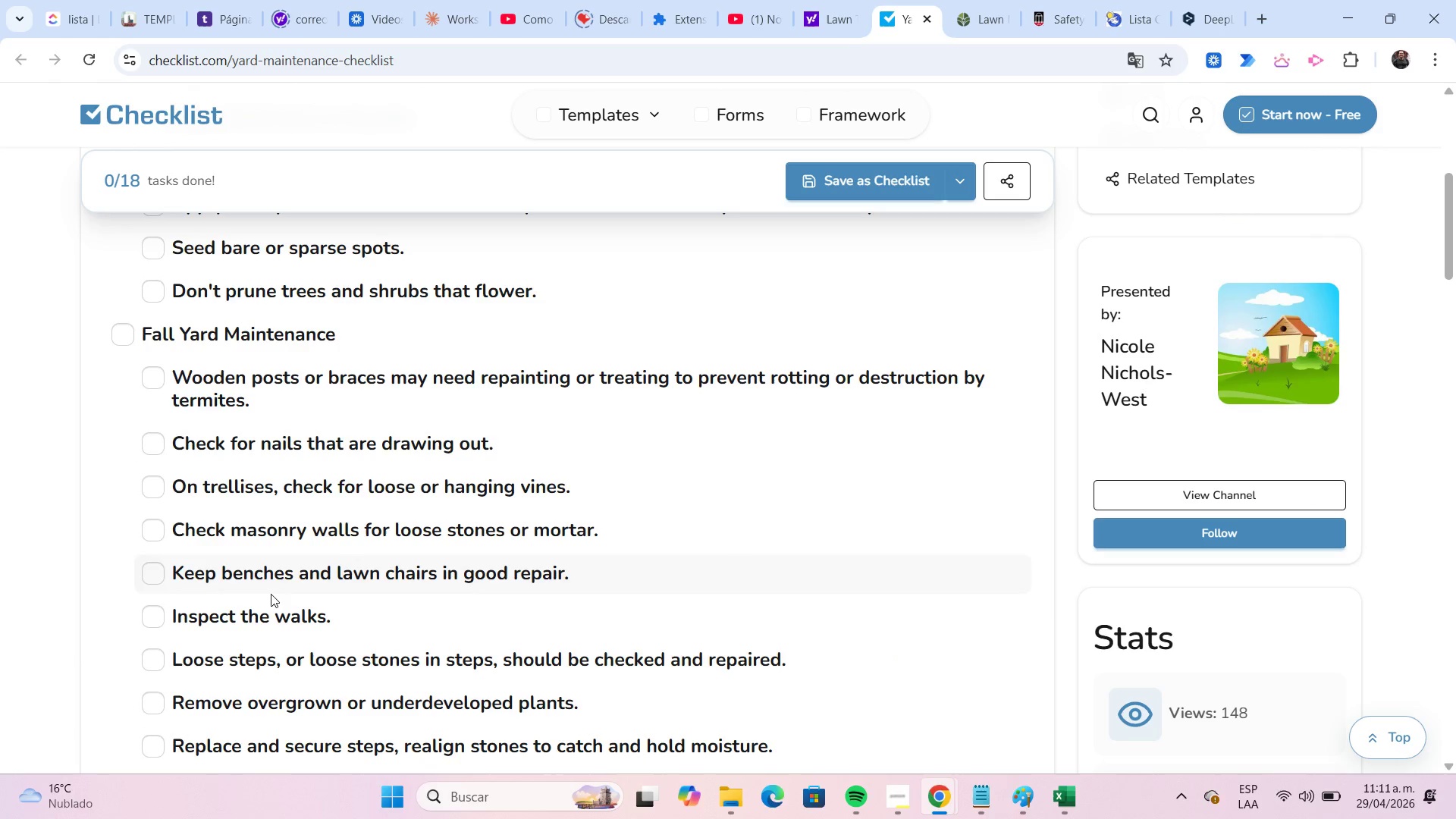 
wait(5.33)
 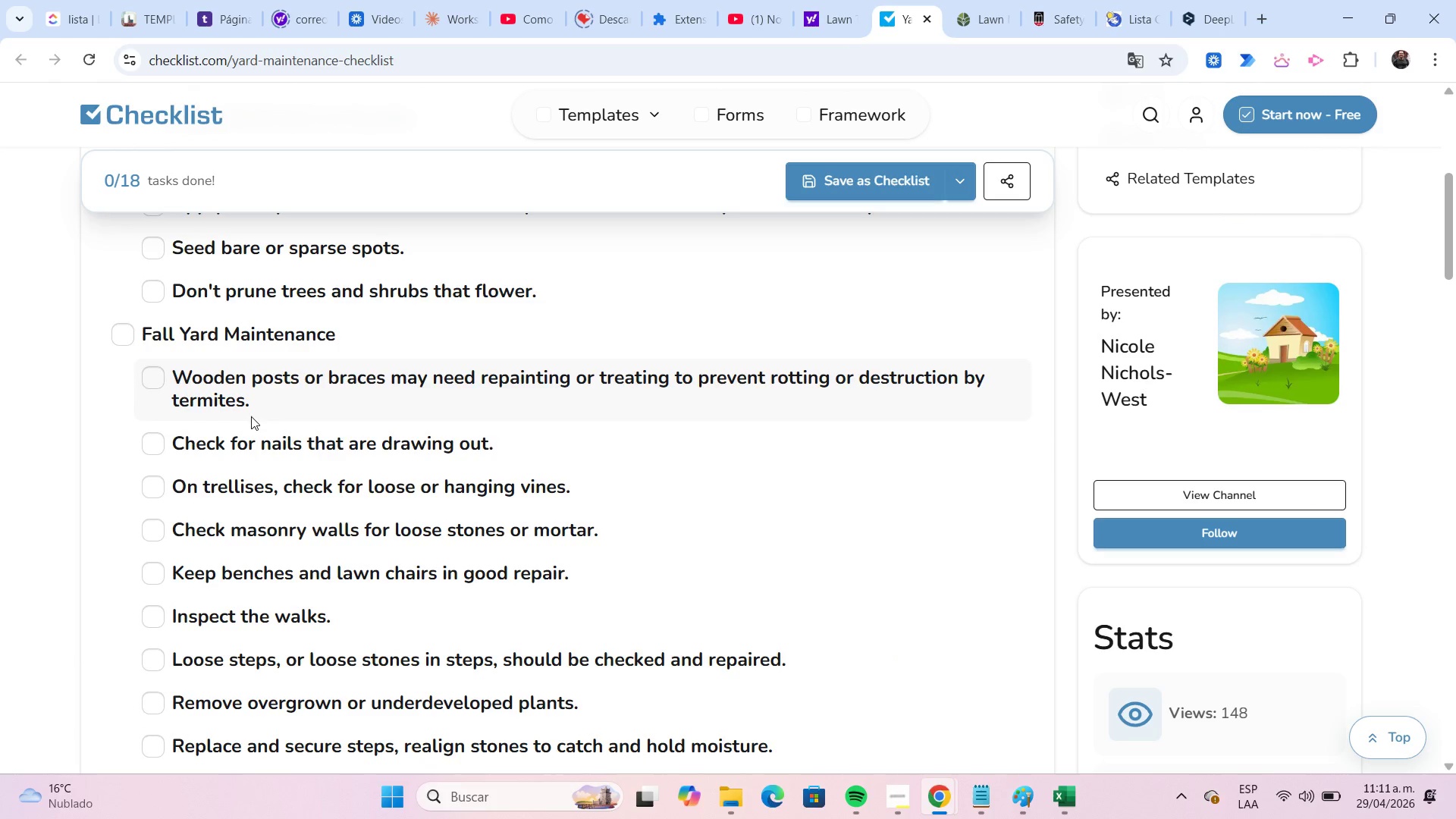 
scroll: coordinate [271, 688], scroll_direction: down, amount: 2.0
 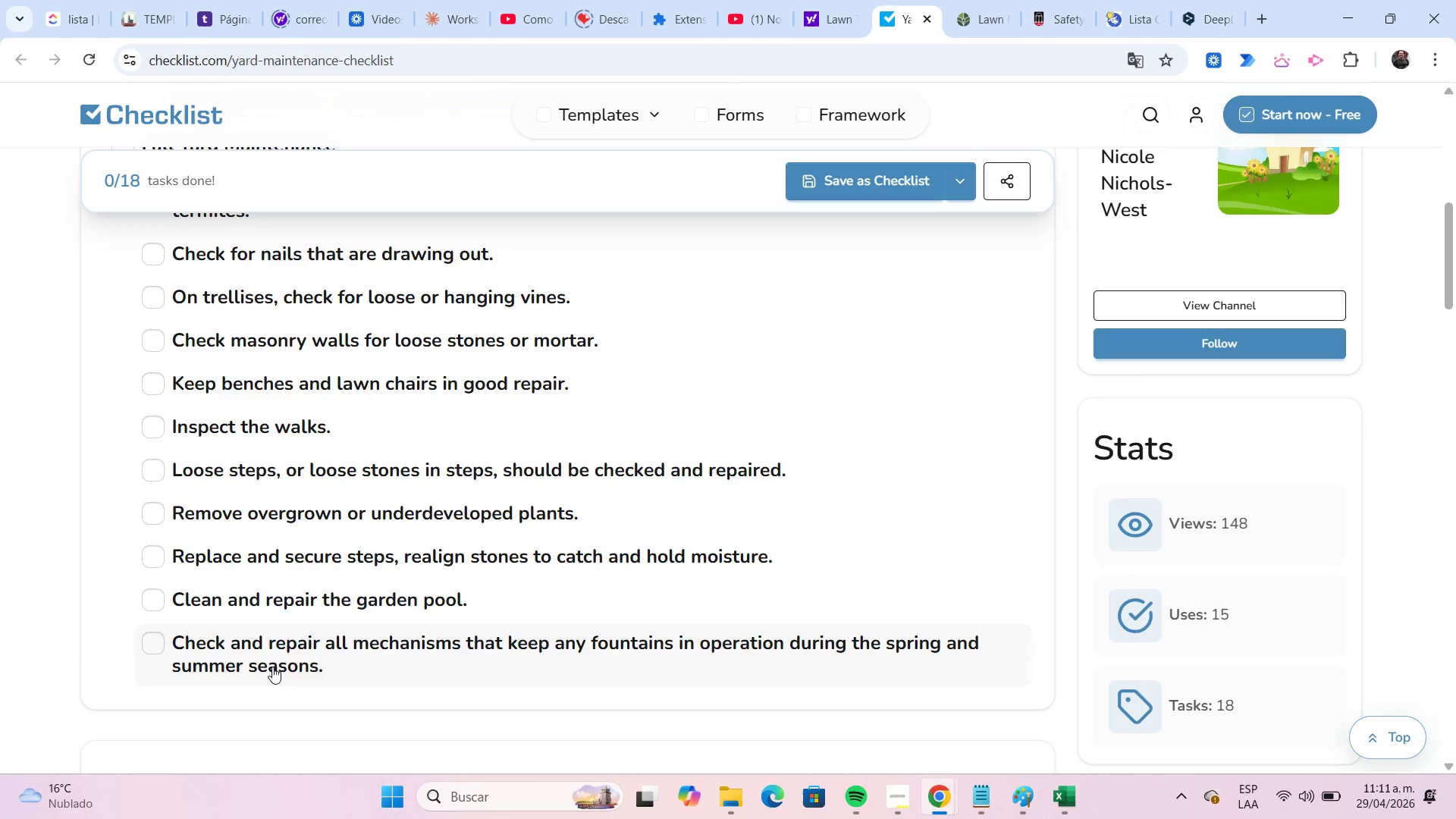 
scroll: coordinate [272, 664], scroll_direction: up, amount: 3.0
 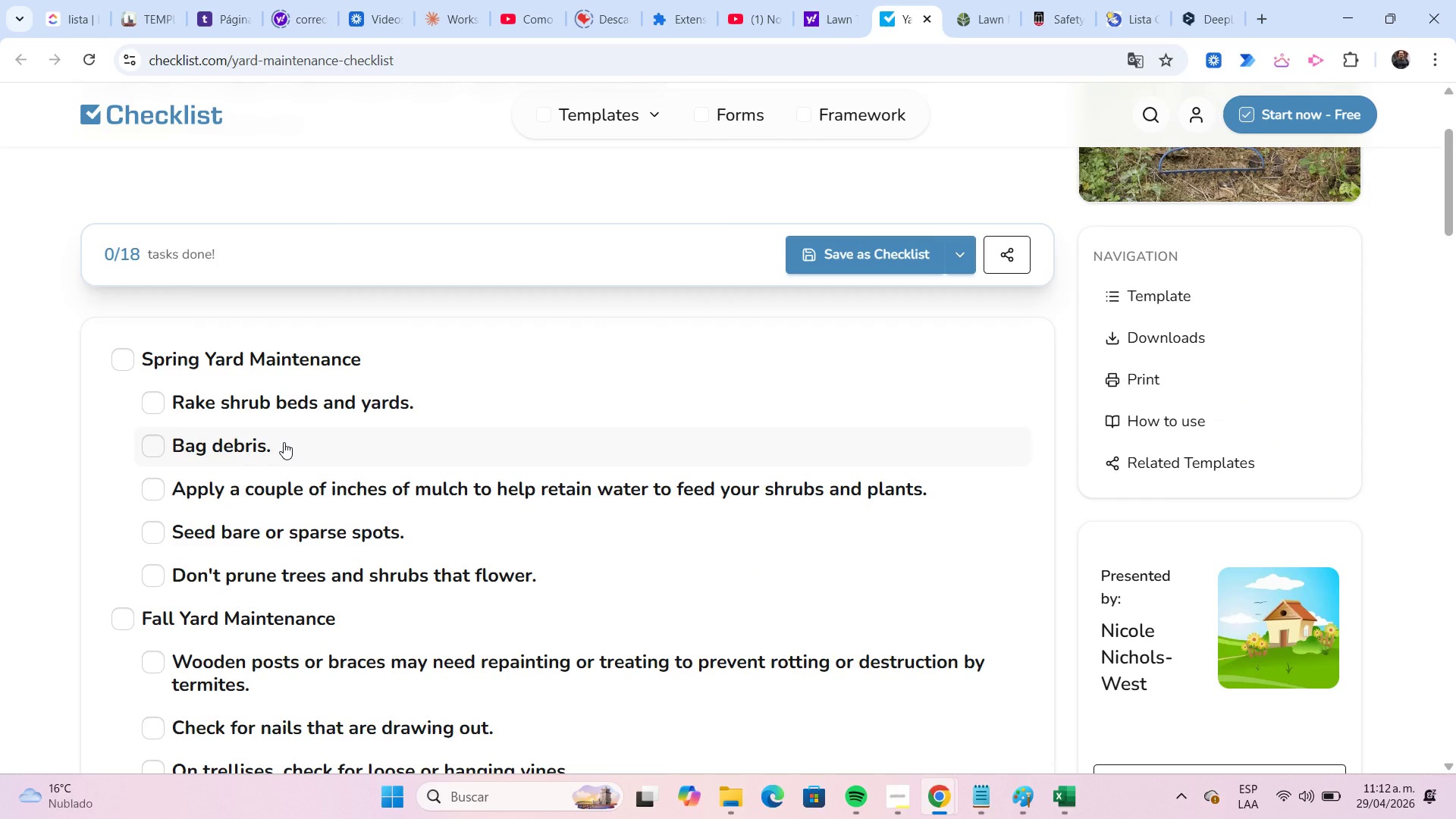 
wait(11.97)
 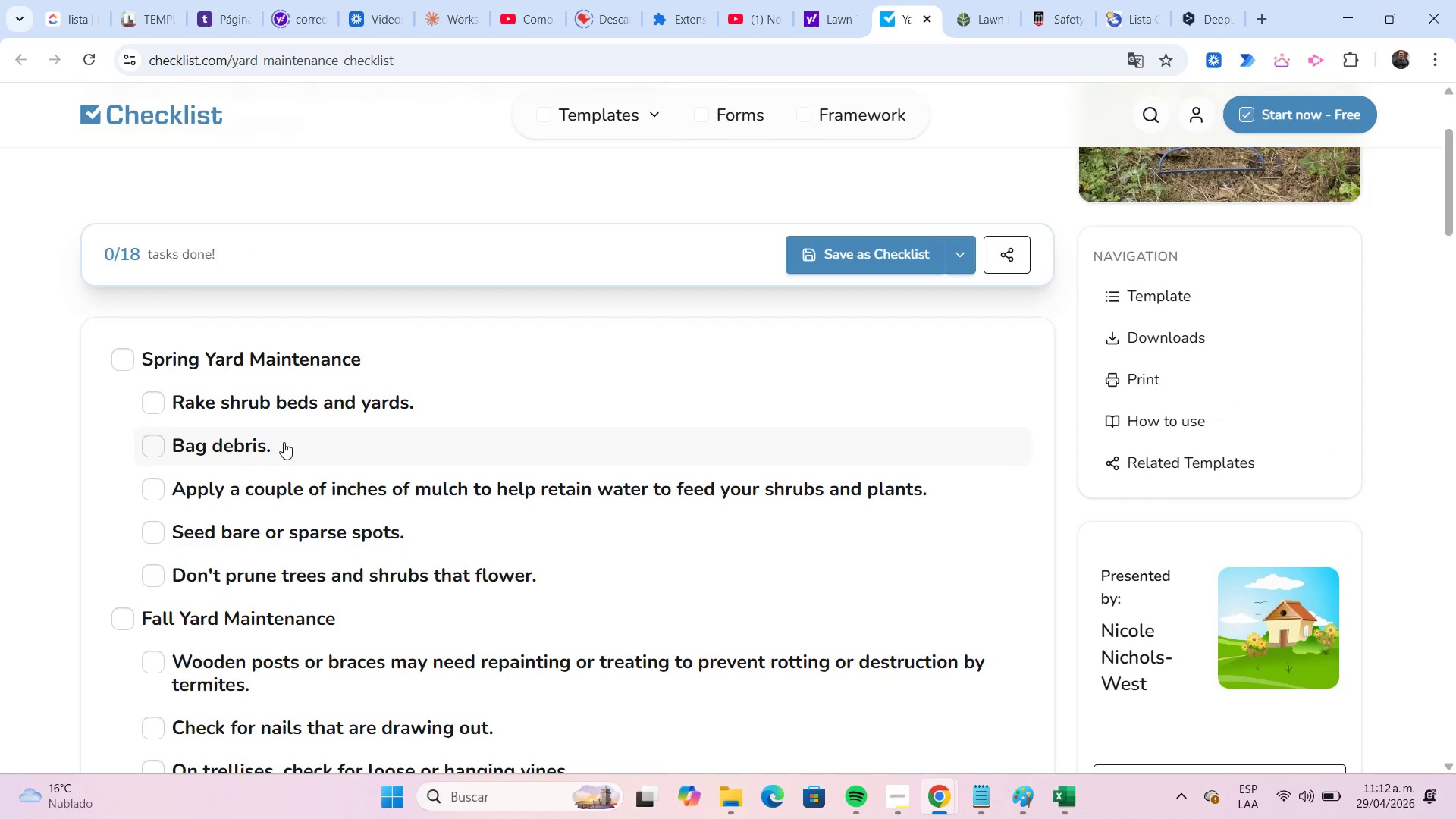 
scroll: coordinate [435, 401], scroll_direction: down, amount: 5.0
 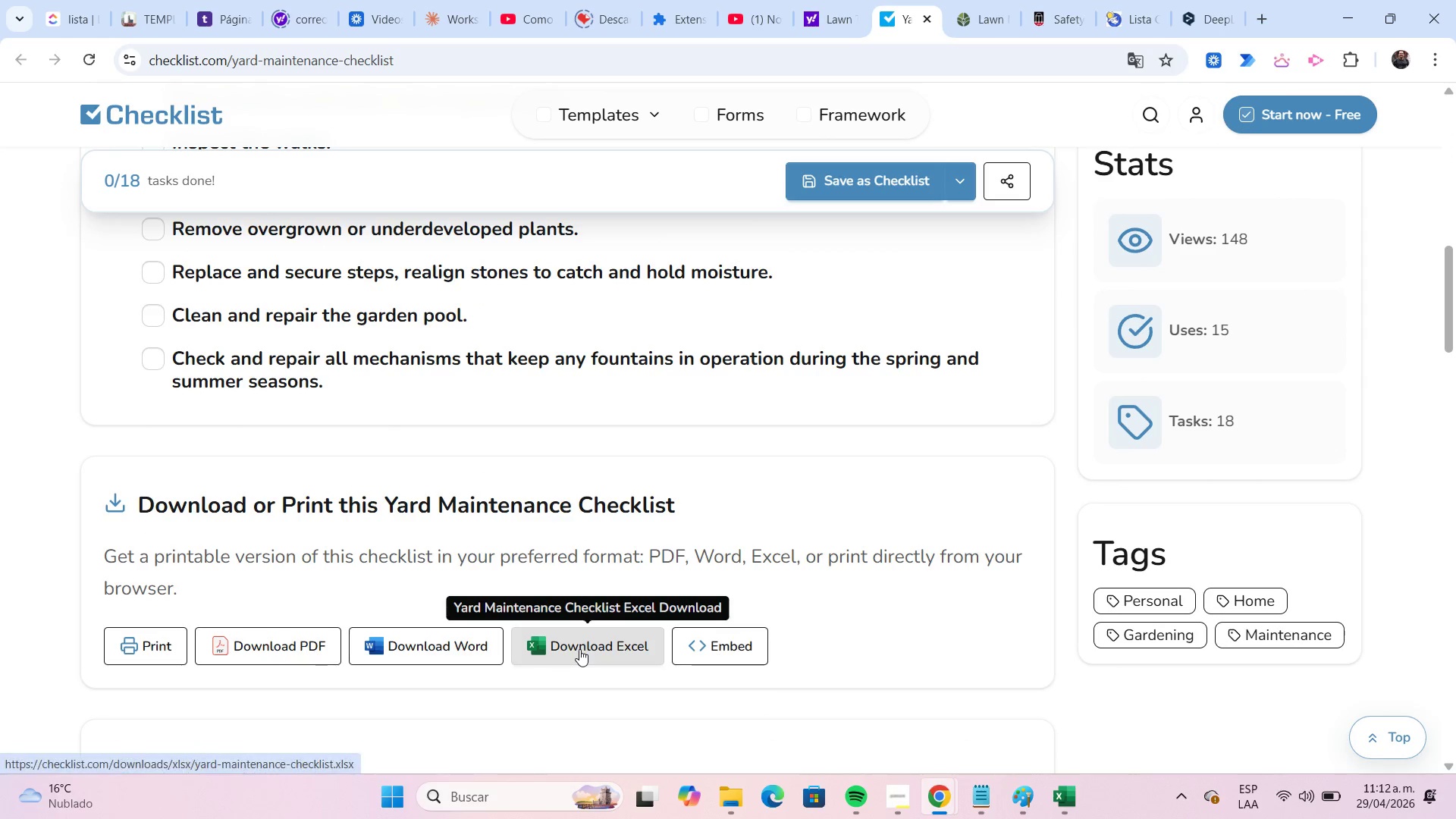 
wait(6.34)
 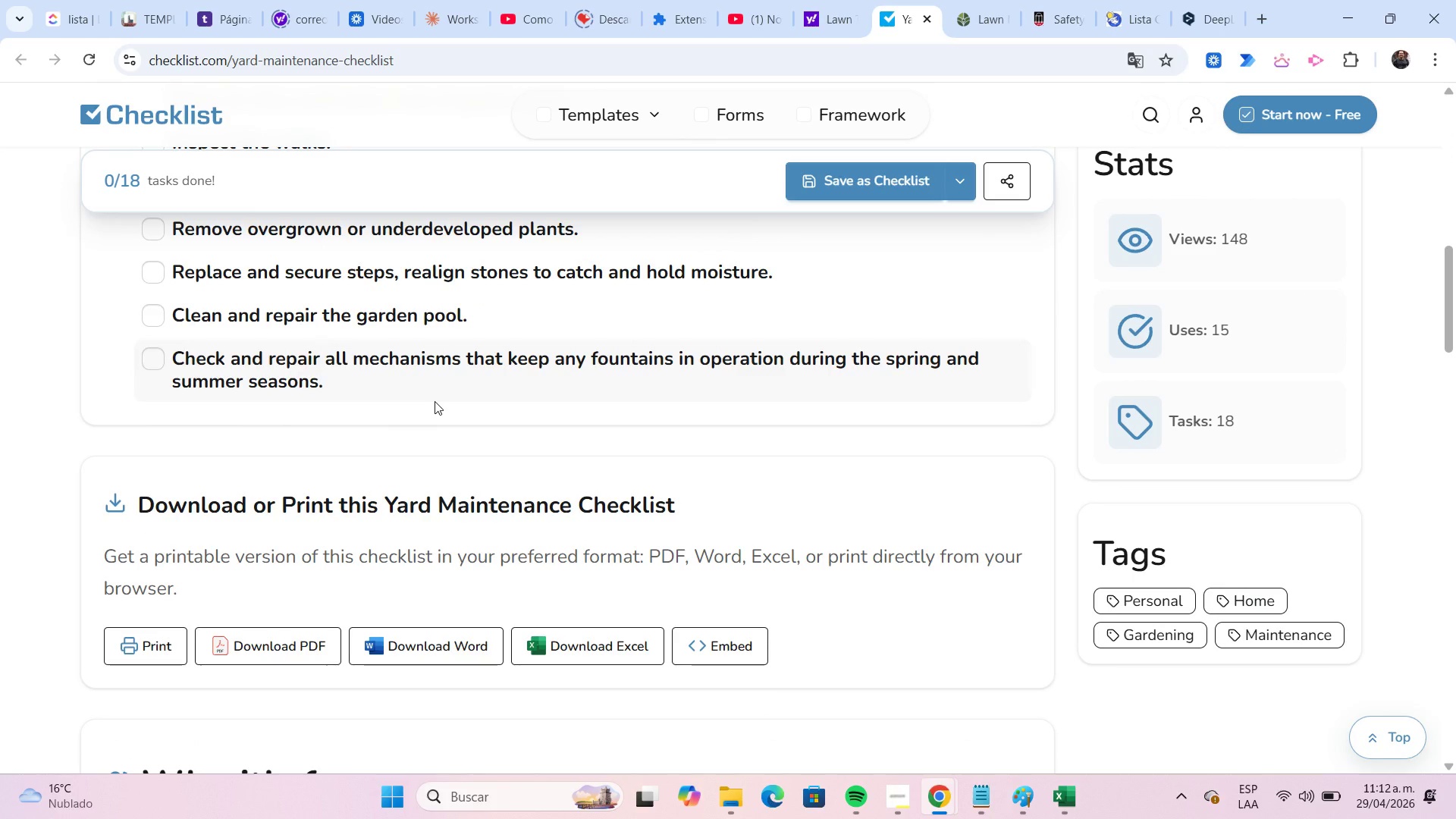 
left_click([580, 649])
 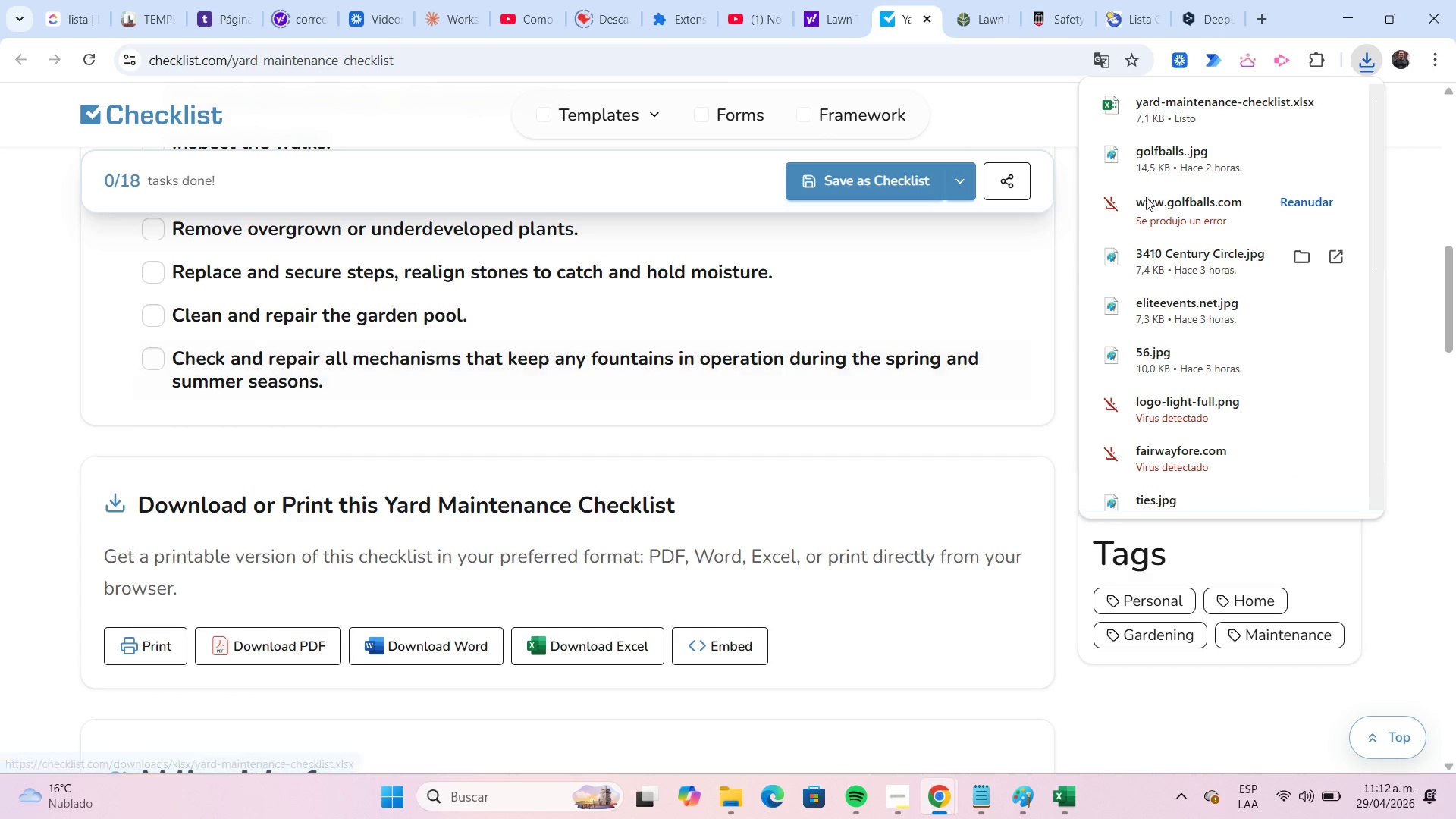 
left_click([1212, 118])
 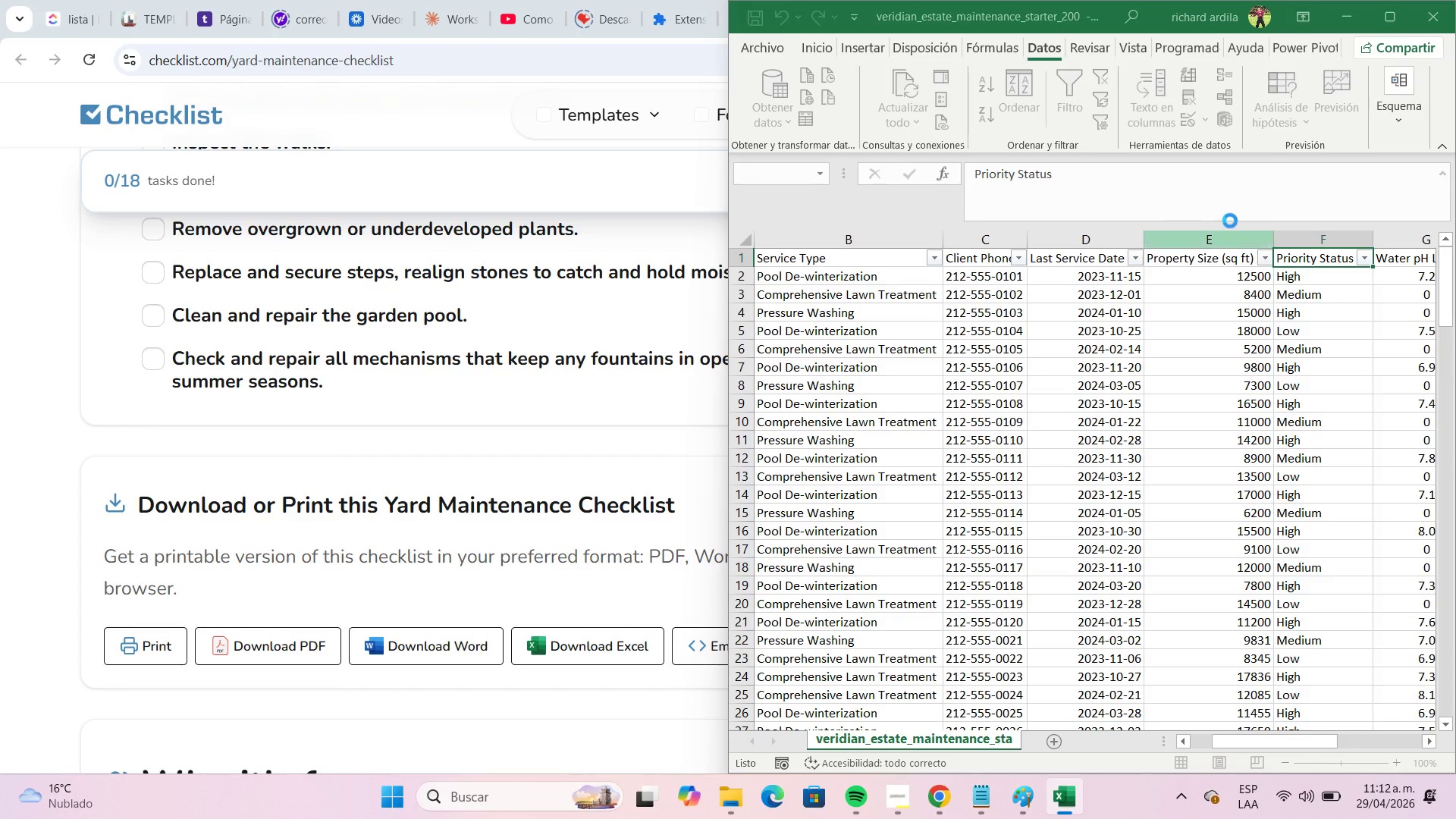 
wait(7.48)
 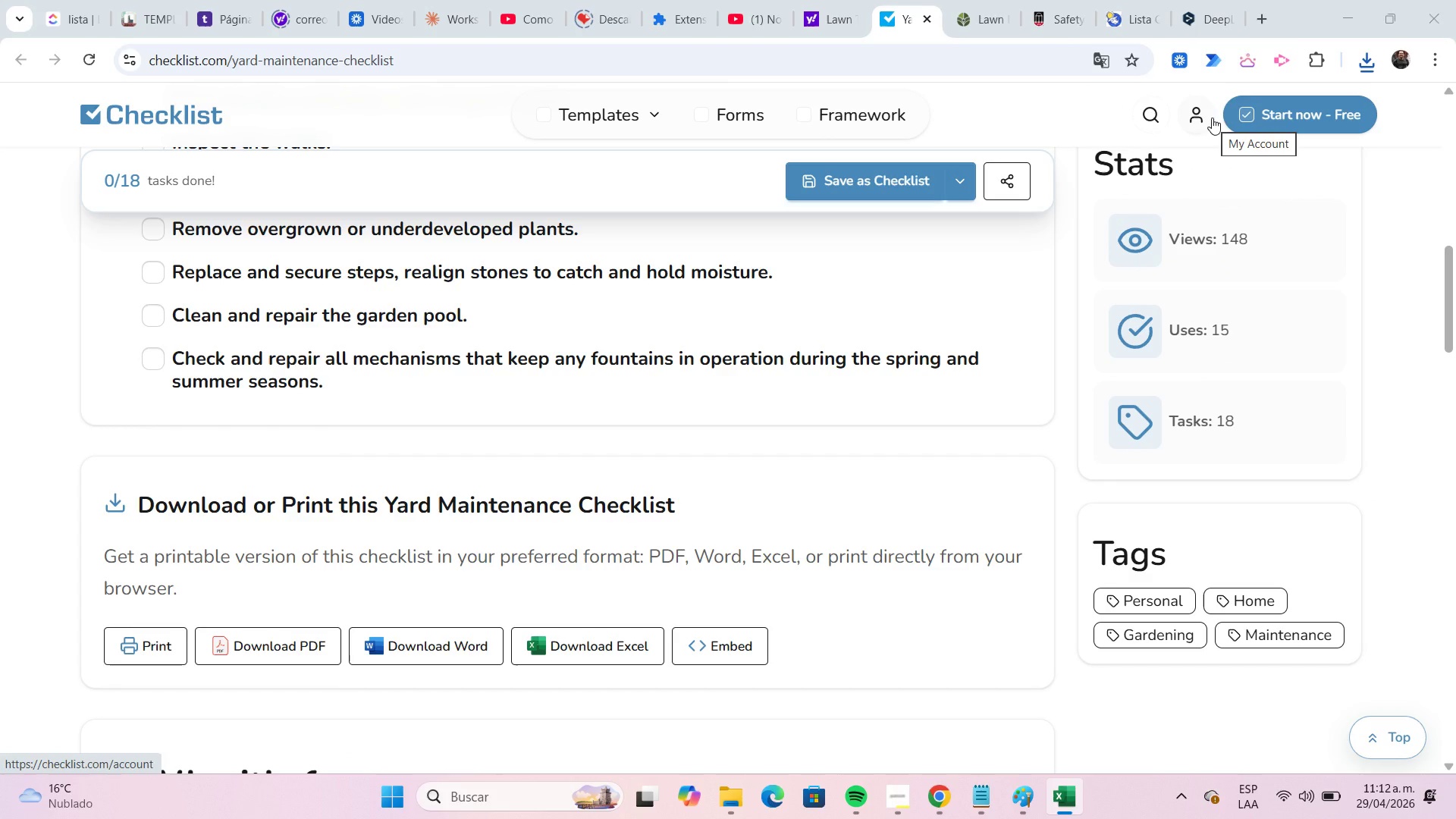 
left_click([1112, 122])
 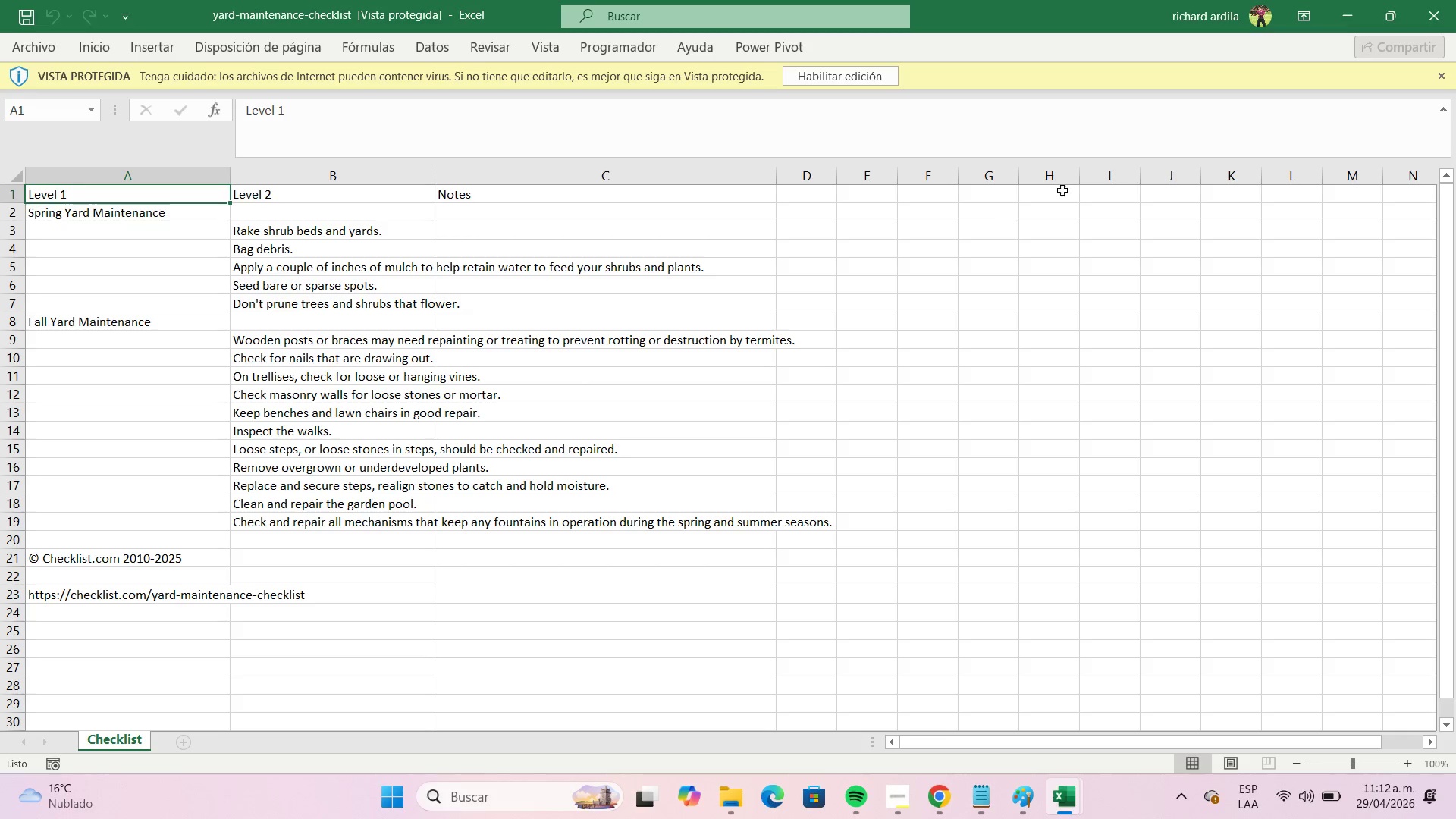 
left_click([1381, 27])
 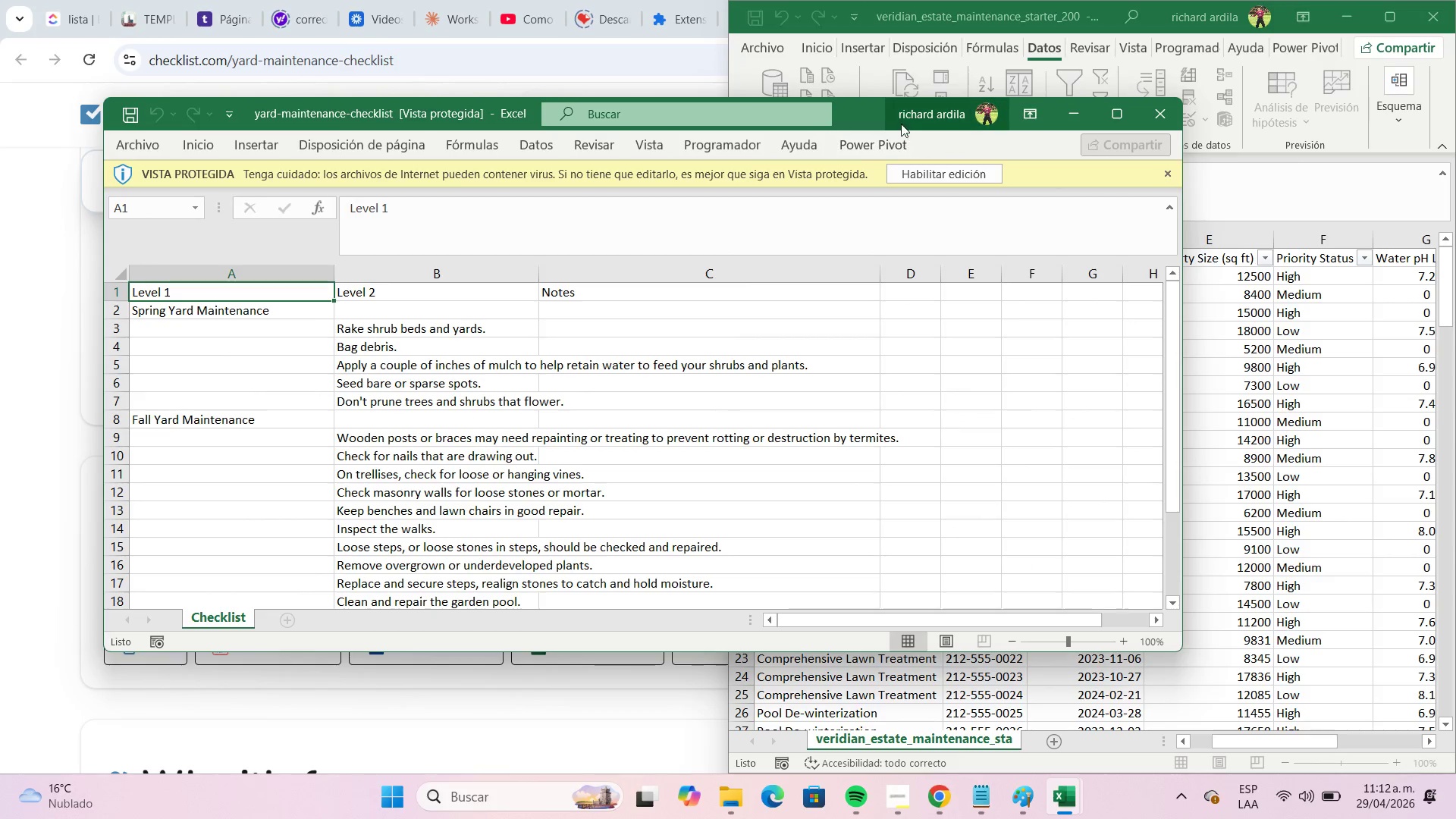 
left_click([865, 114])
 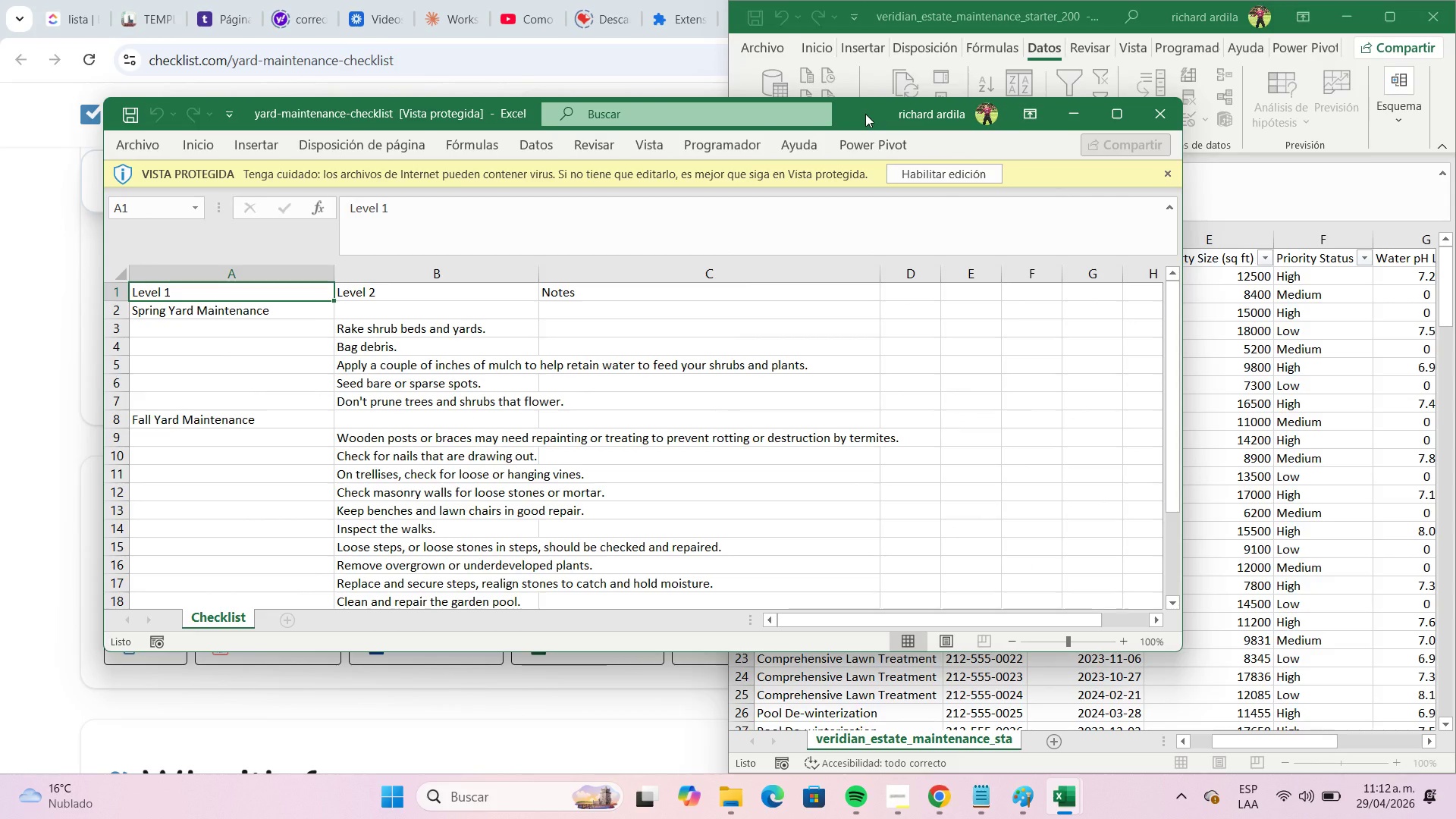 
key(Meta+MetaLeft)
 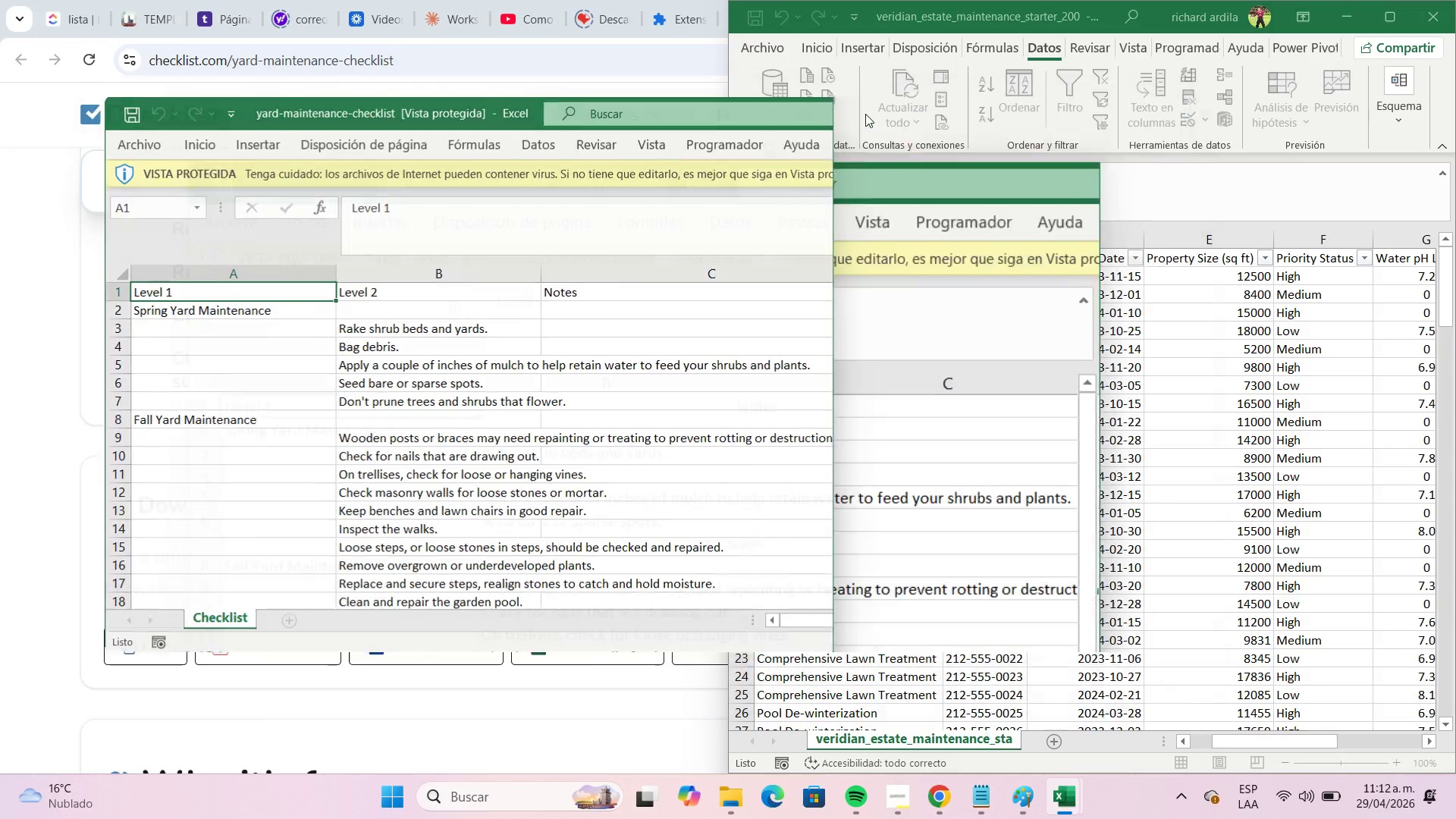 
key(Meta+ArrowRight)
 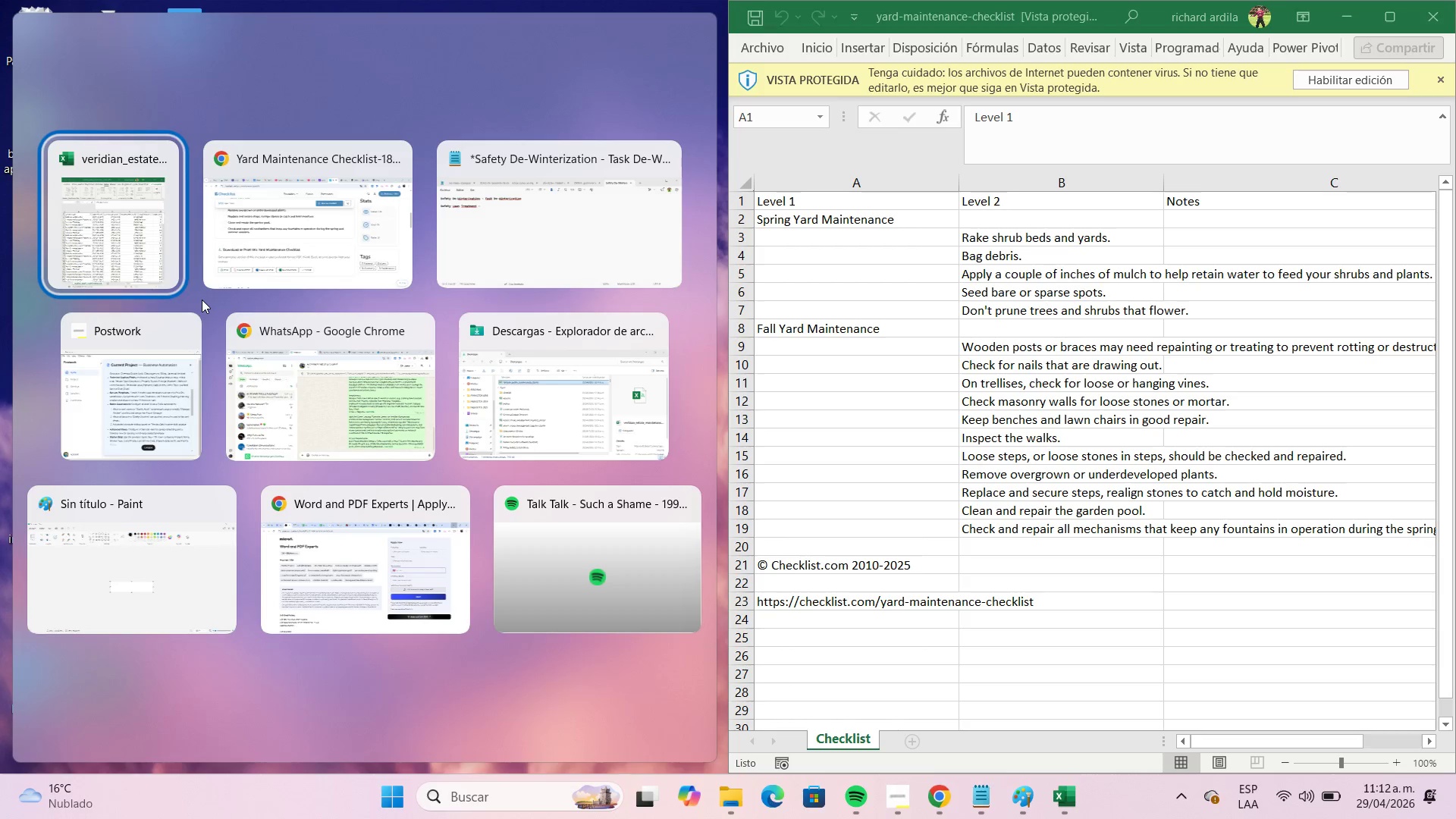 
wait(5.56)
 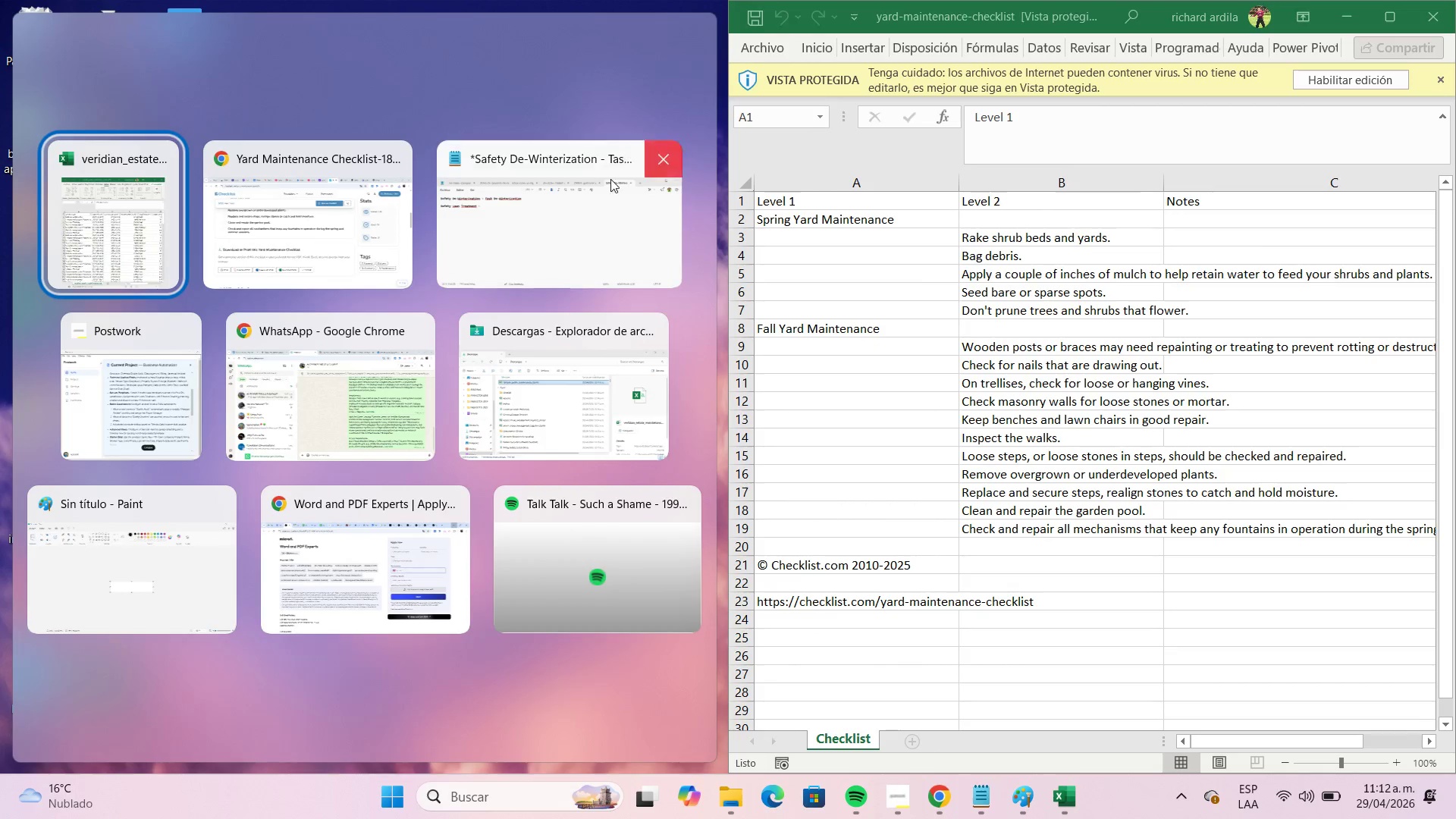 
left_click([242, 249])
 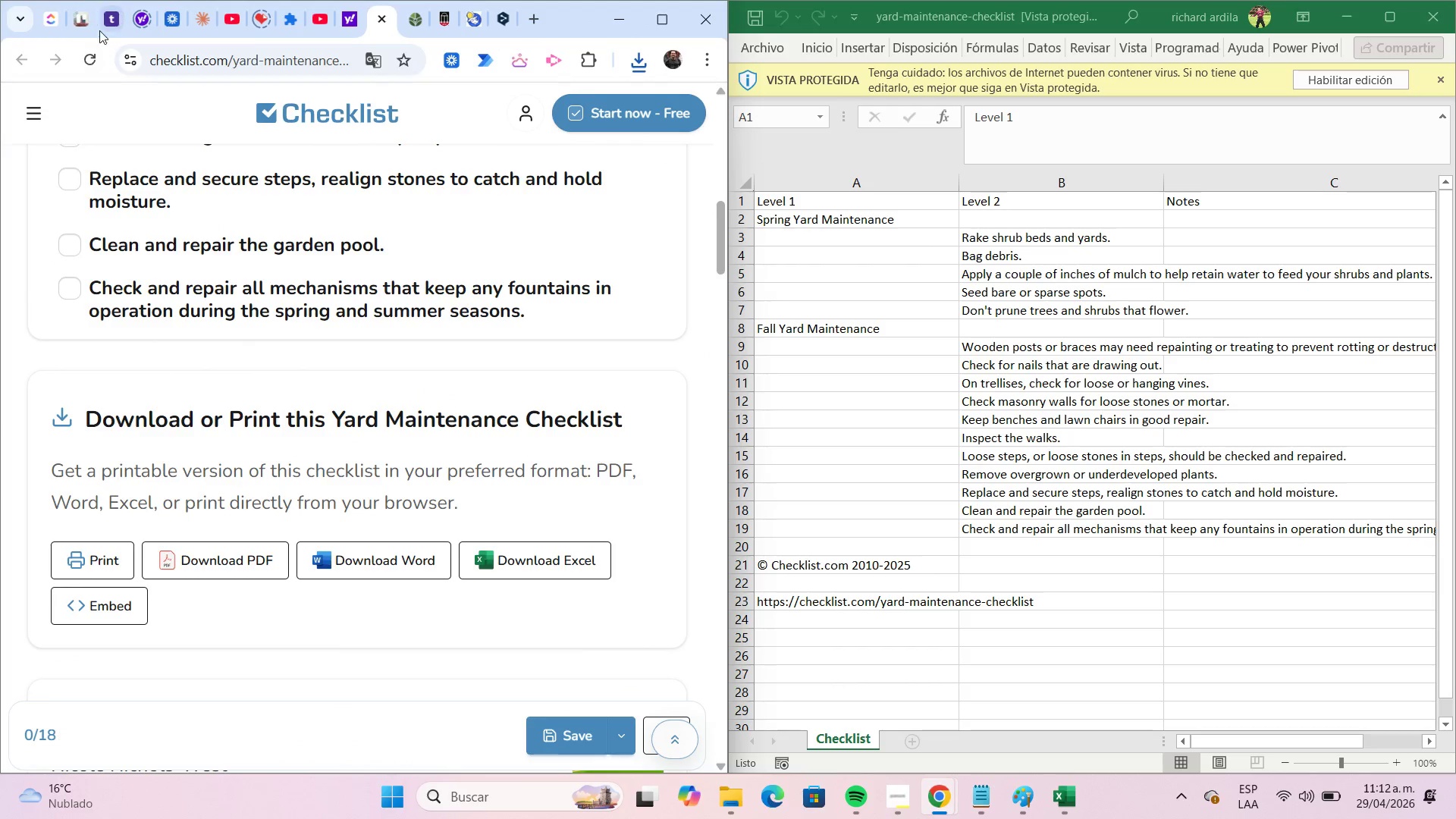 
left_click([84, 22])
 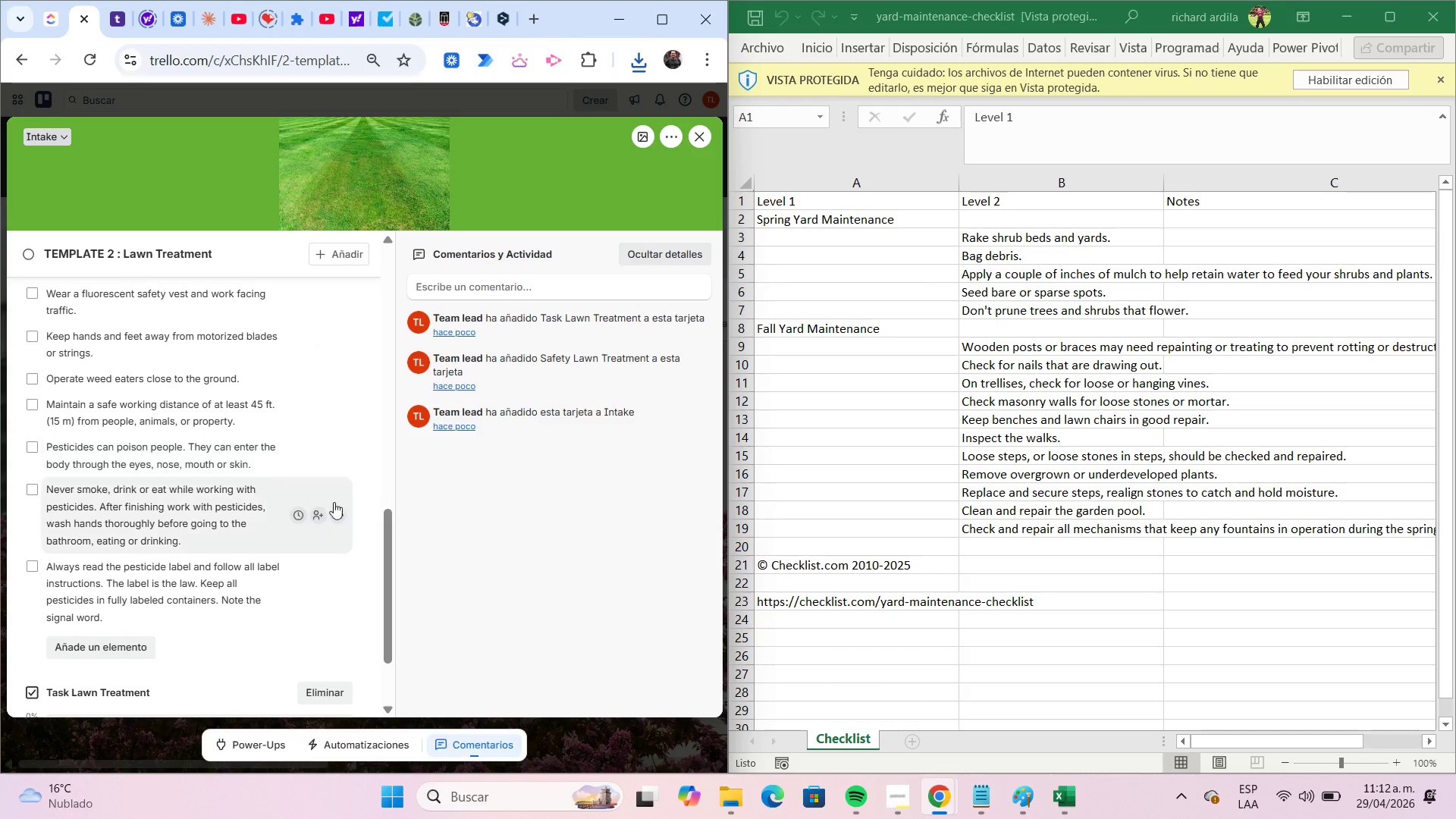 
scroll: coordinate [334, 510], scroll_direction: down, amount: 2.0
 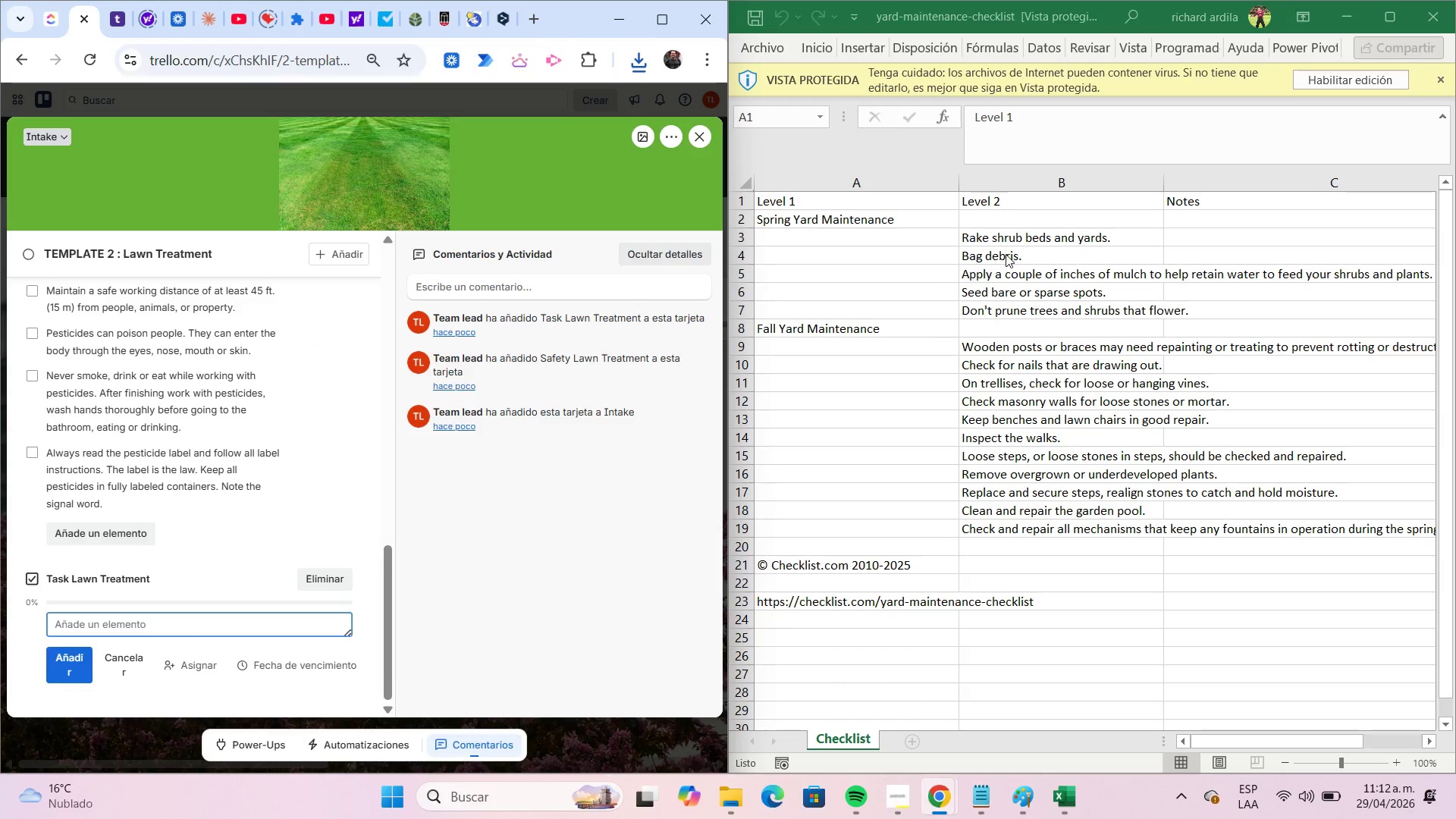 
left_click([1018, 241])
 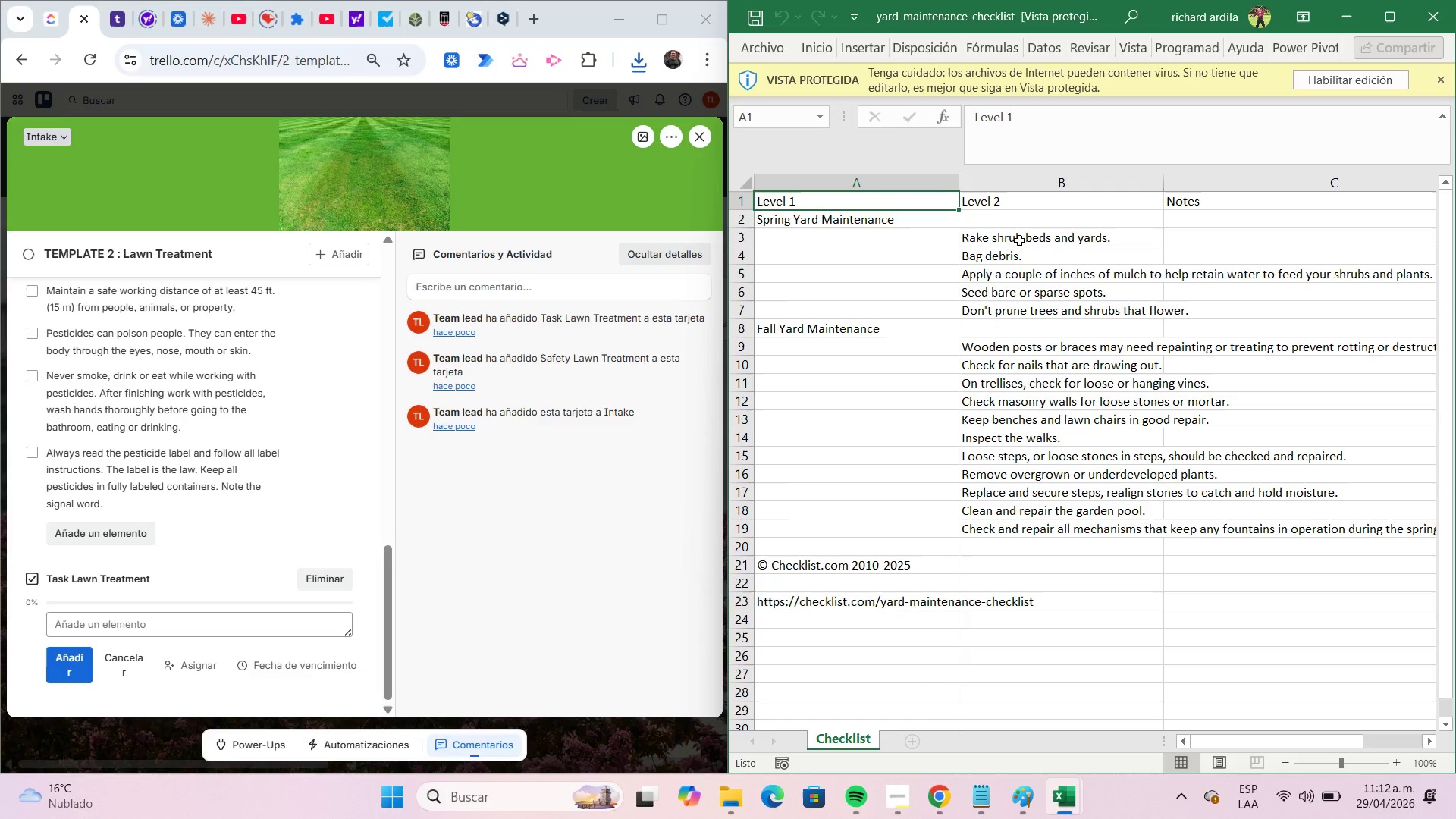 
left_click([1019, 240])
 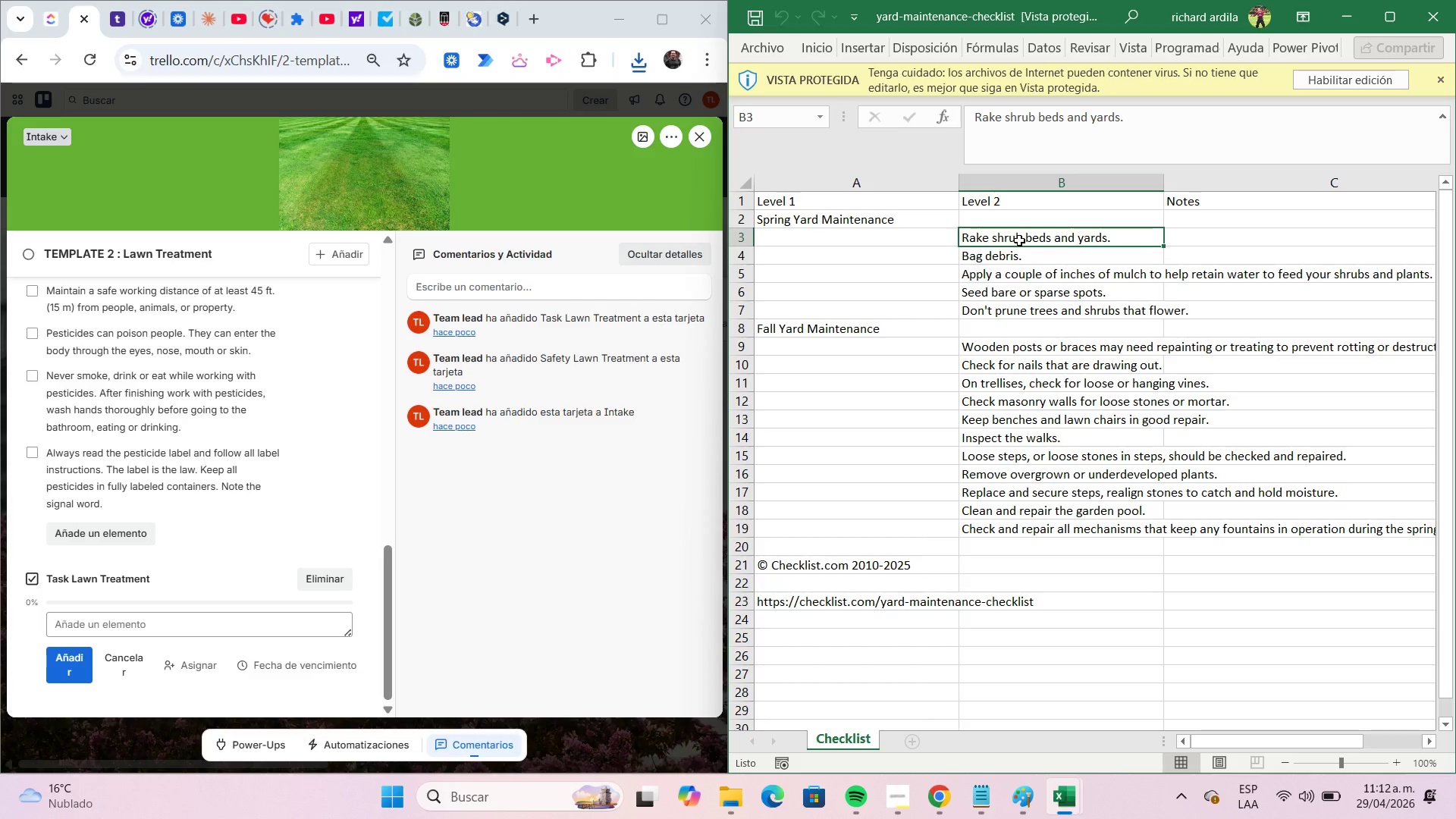 
key(Control+C)
 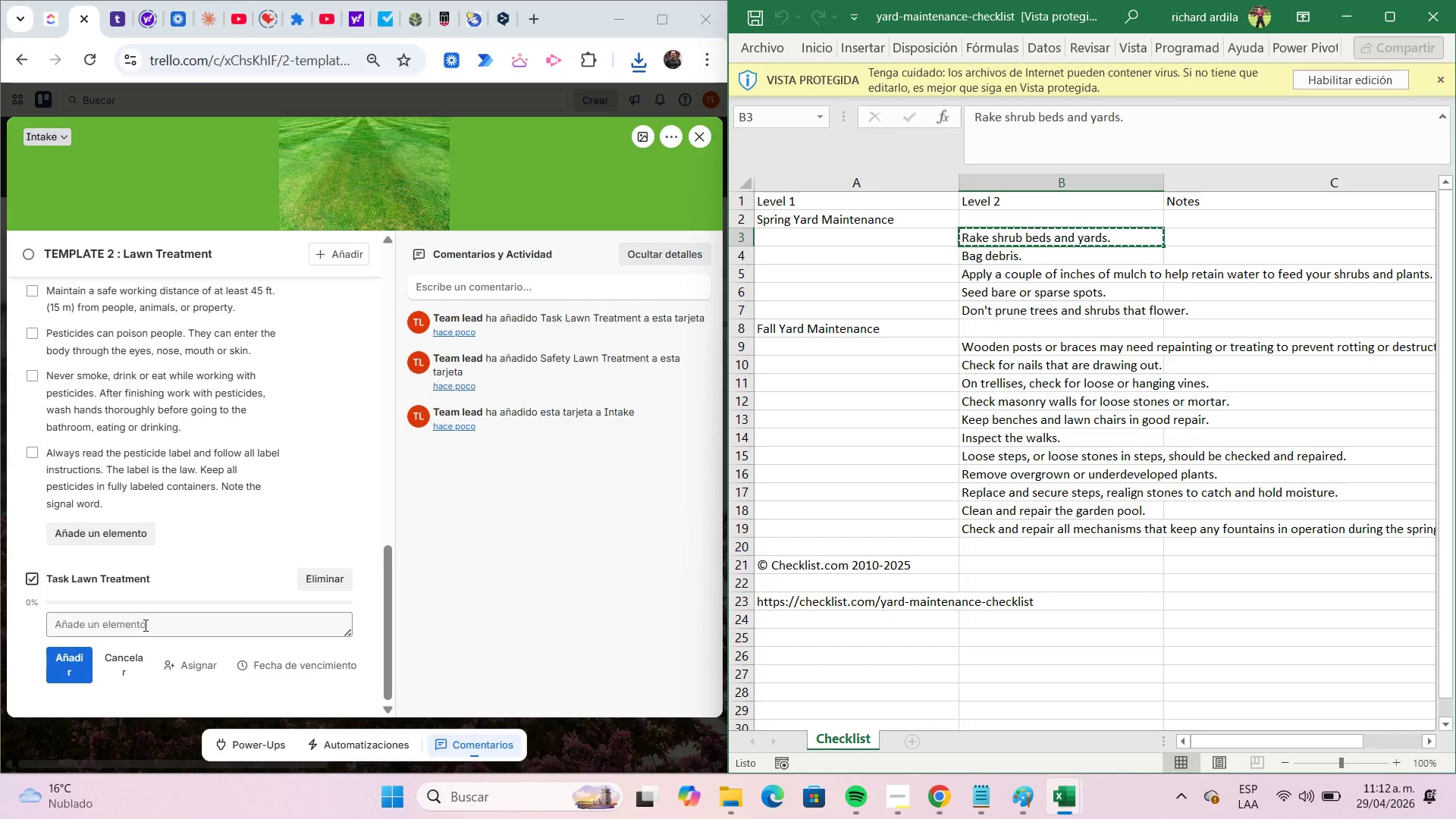 
left_click([144, 625])
 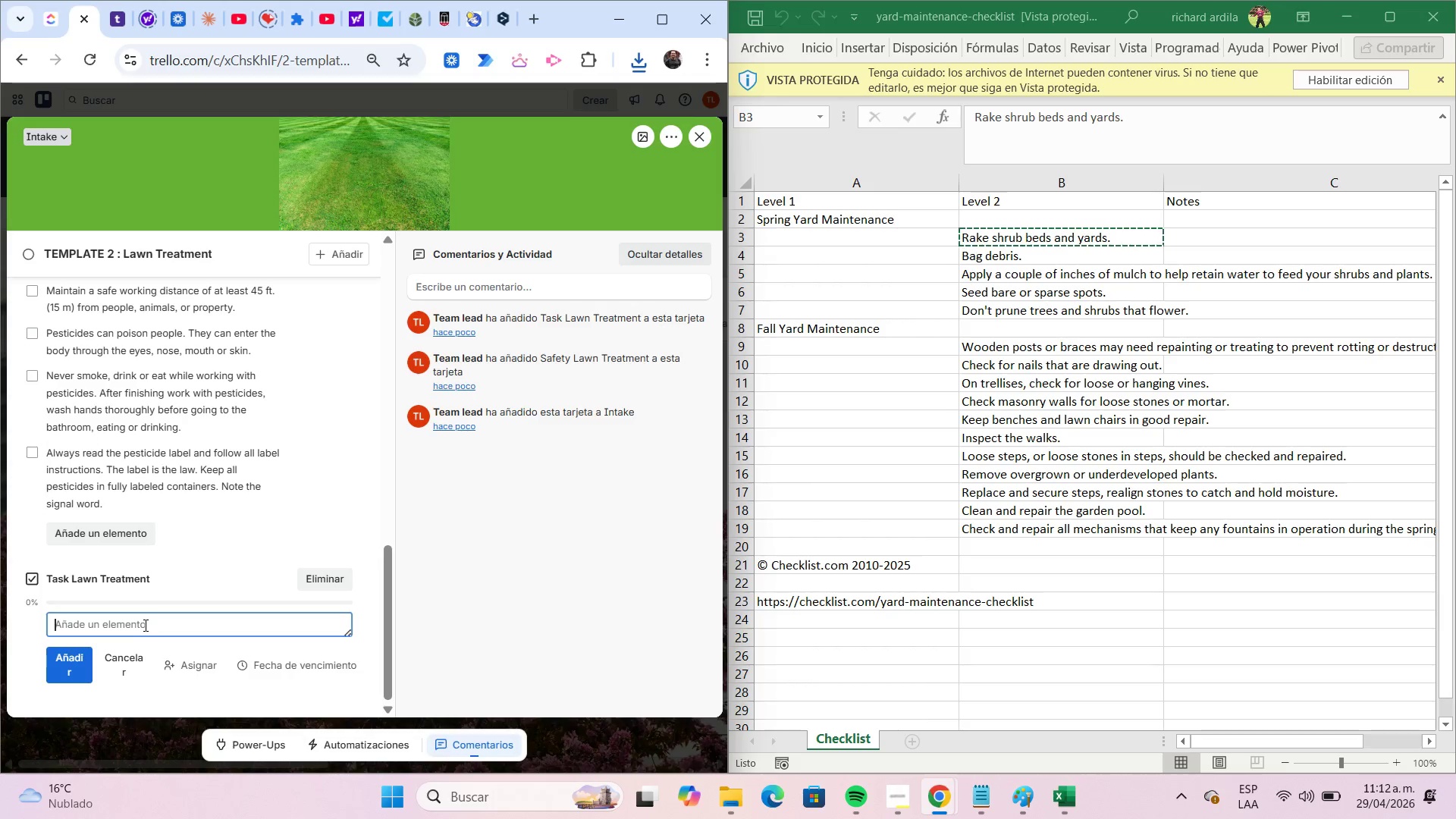 
key(Control+V)
 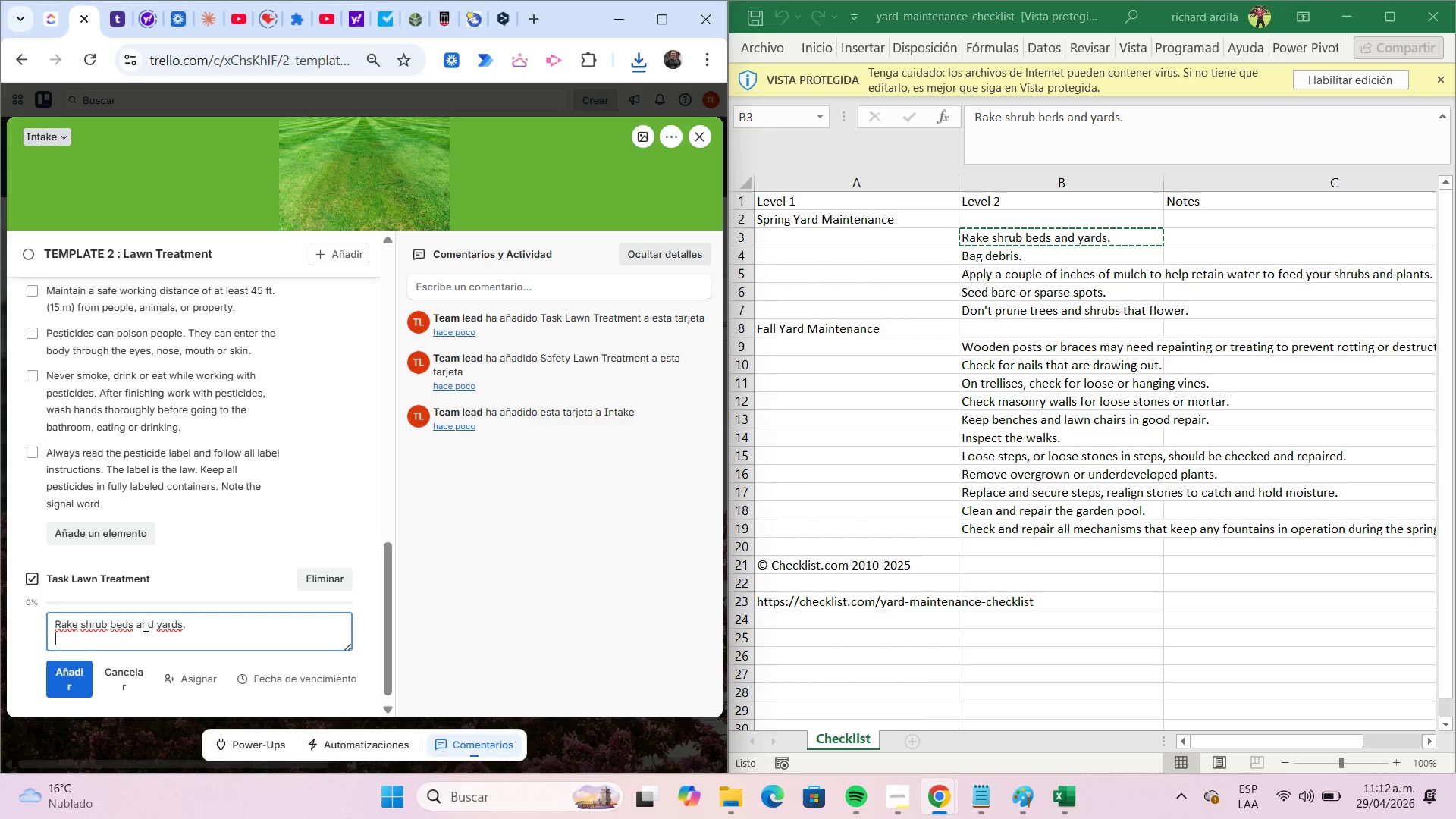 
key(Backspace)
 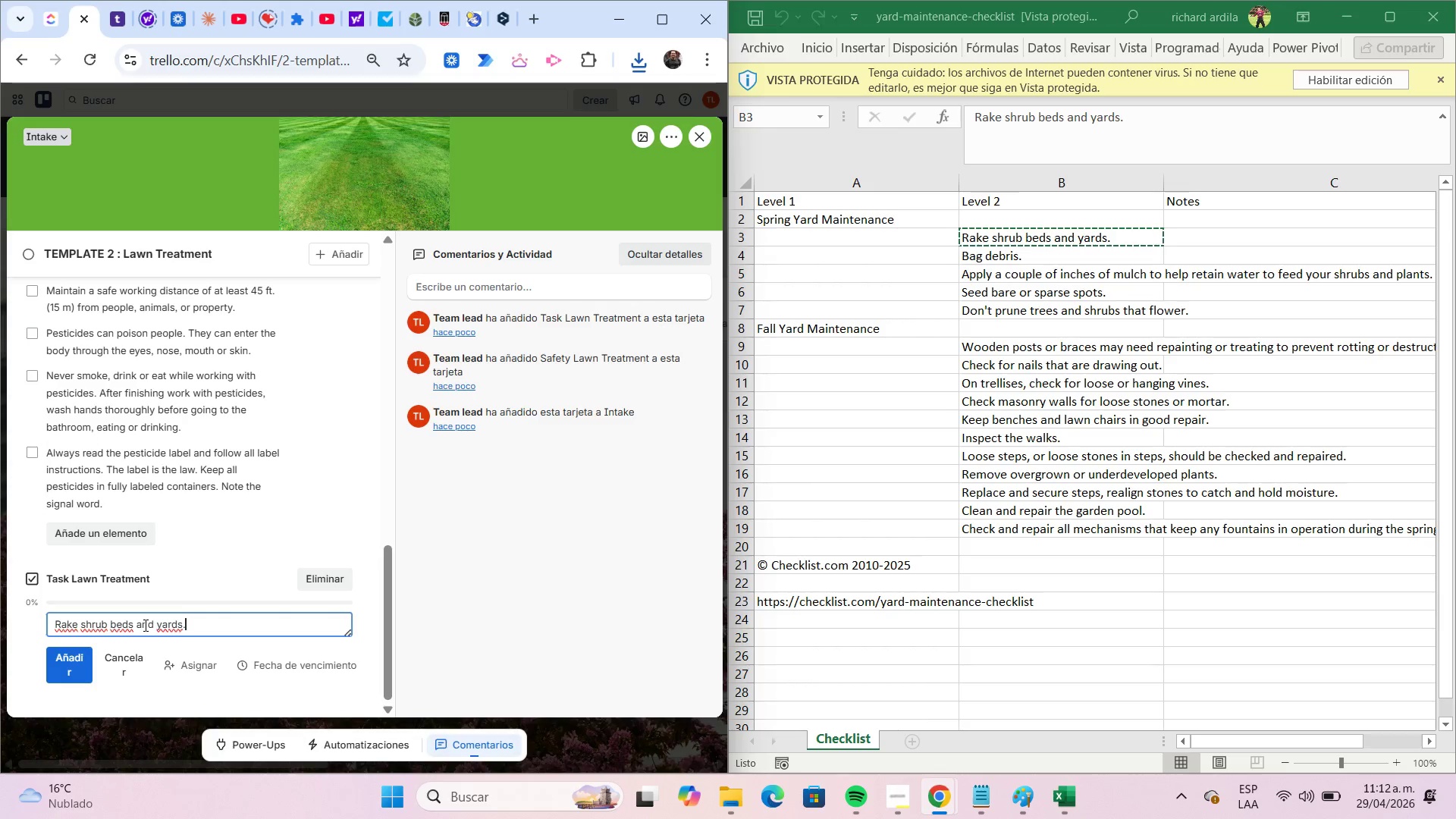 
key(Enter)
 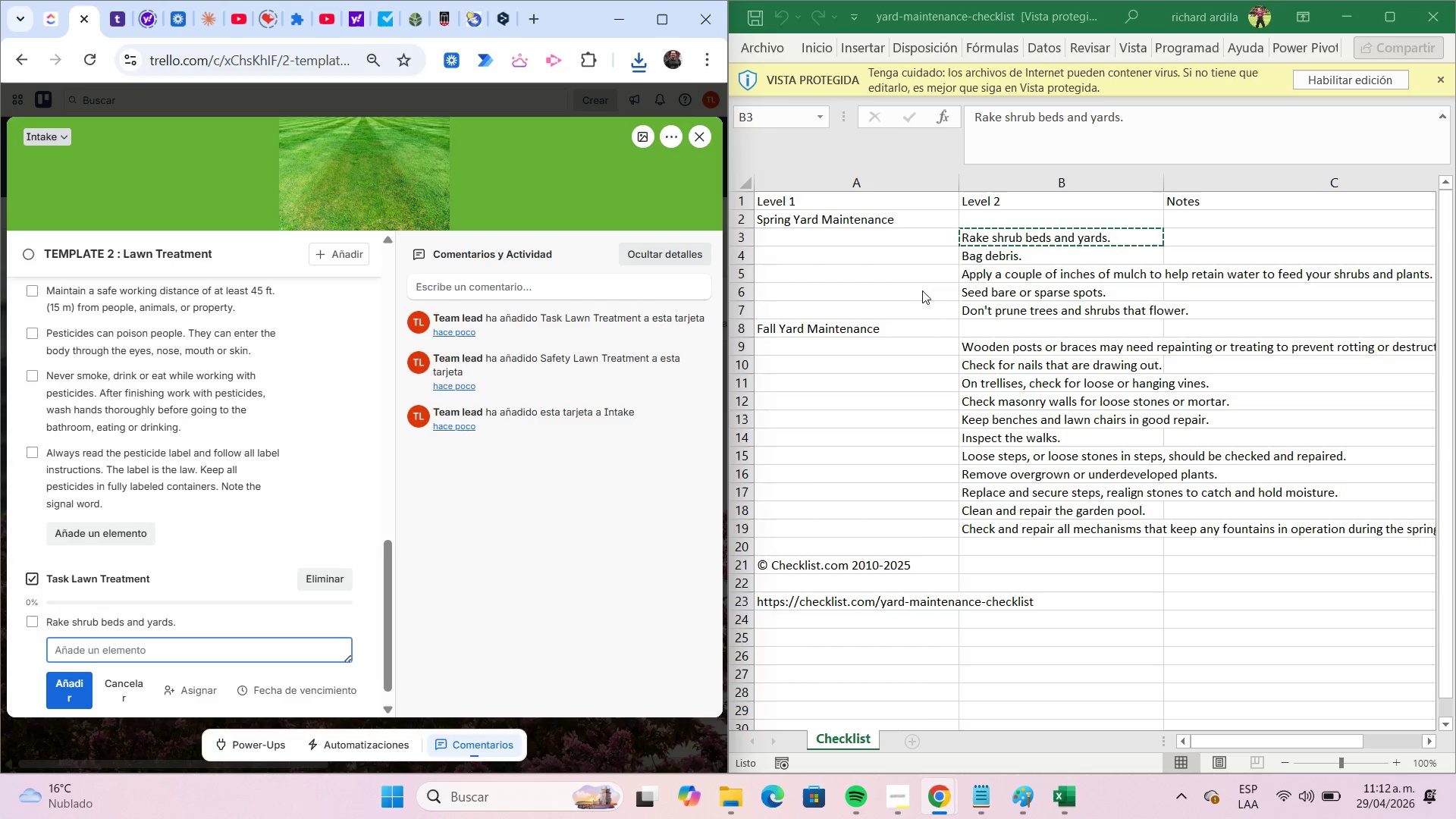 
left_click([982, 255])
 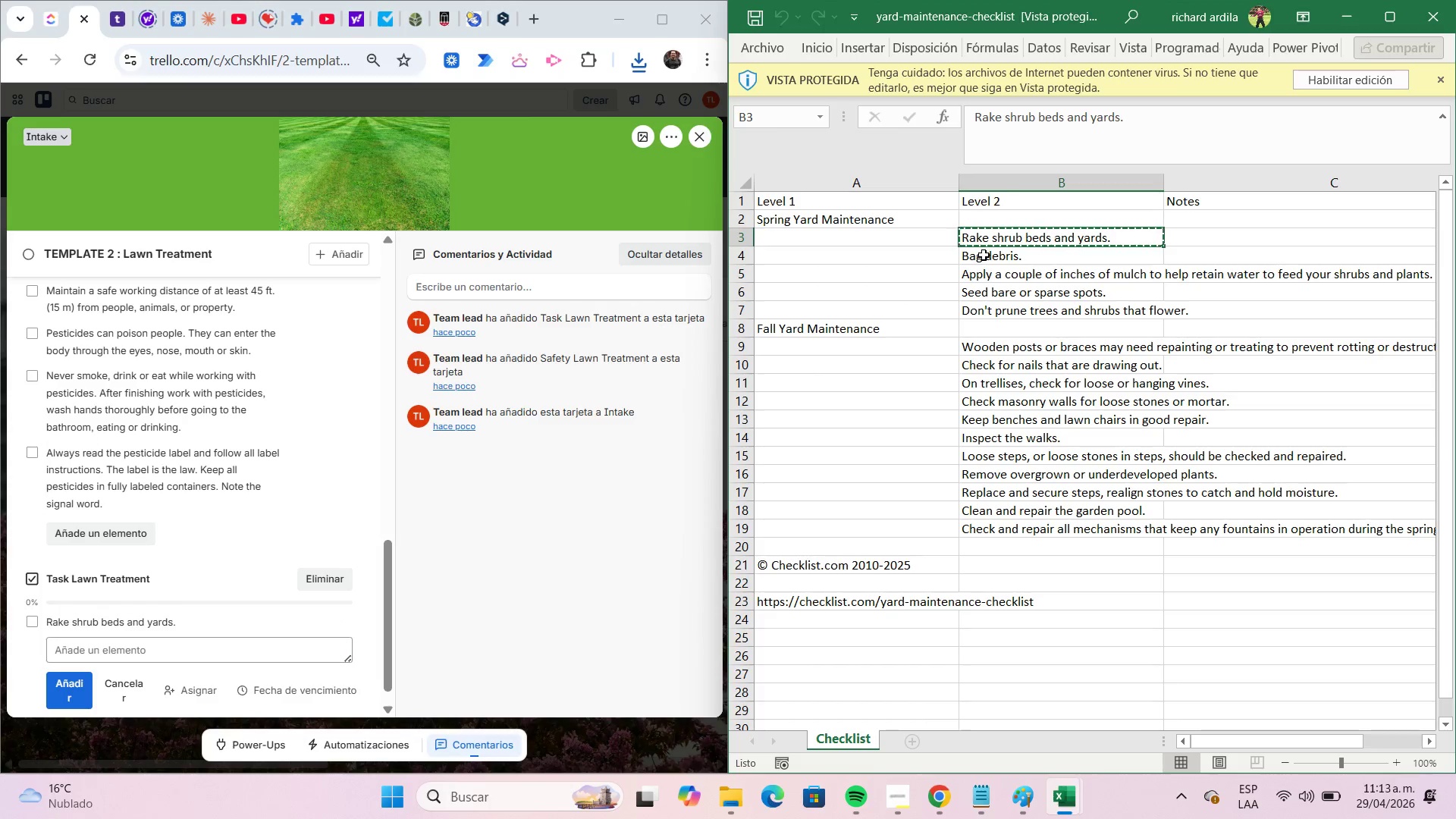 
left_click([986, 256])
 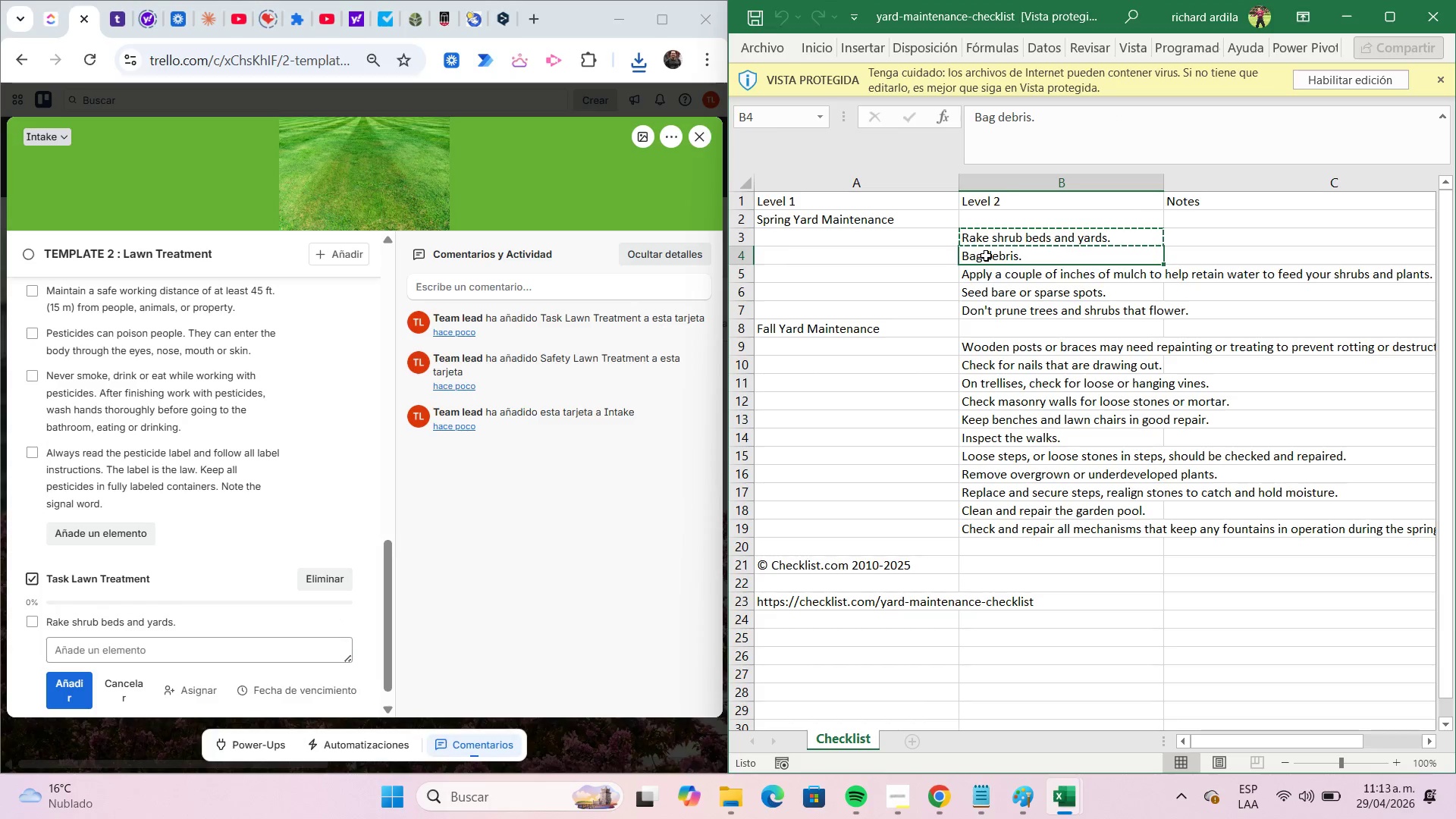 
key(Control+C)
 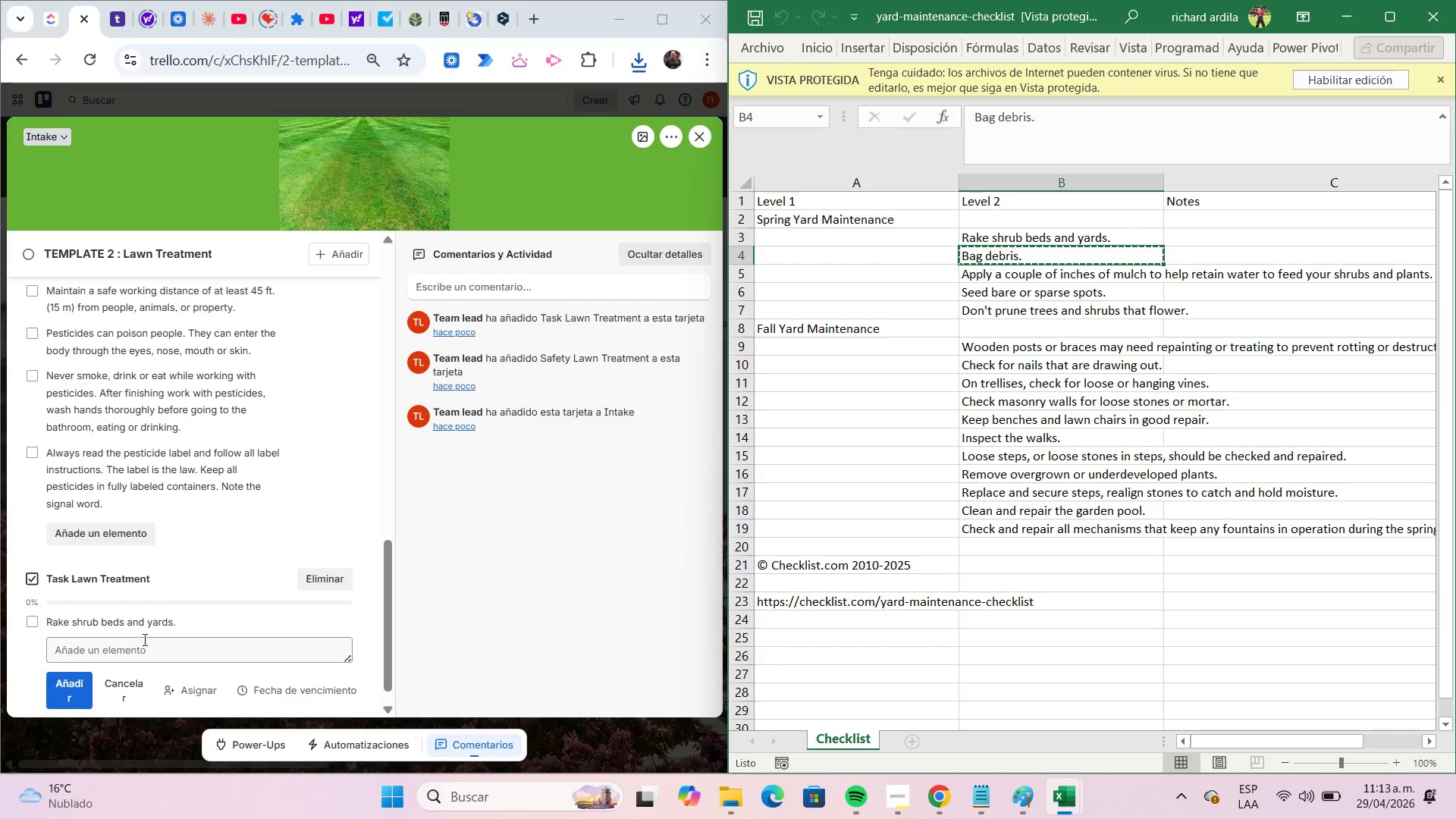 
left_click([128, 641])
 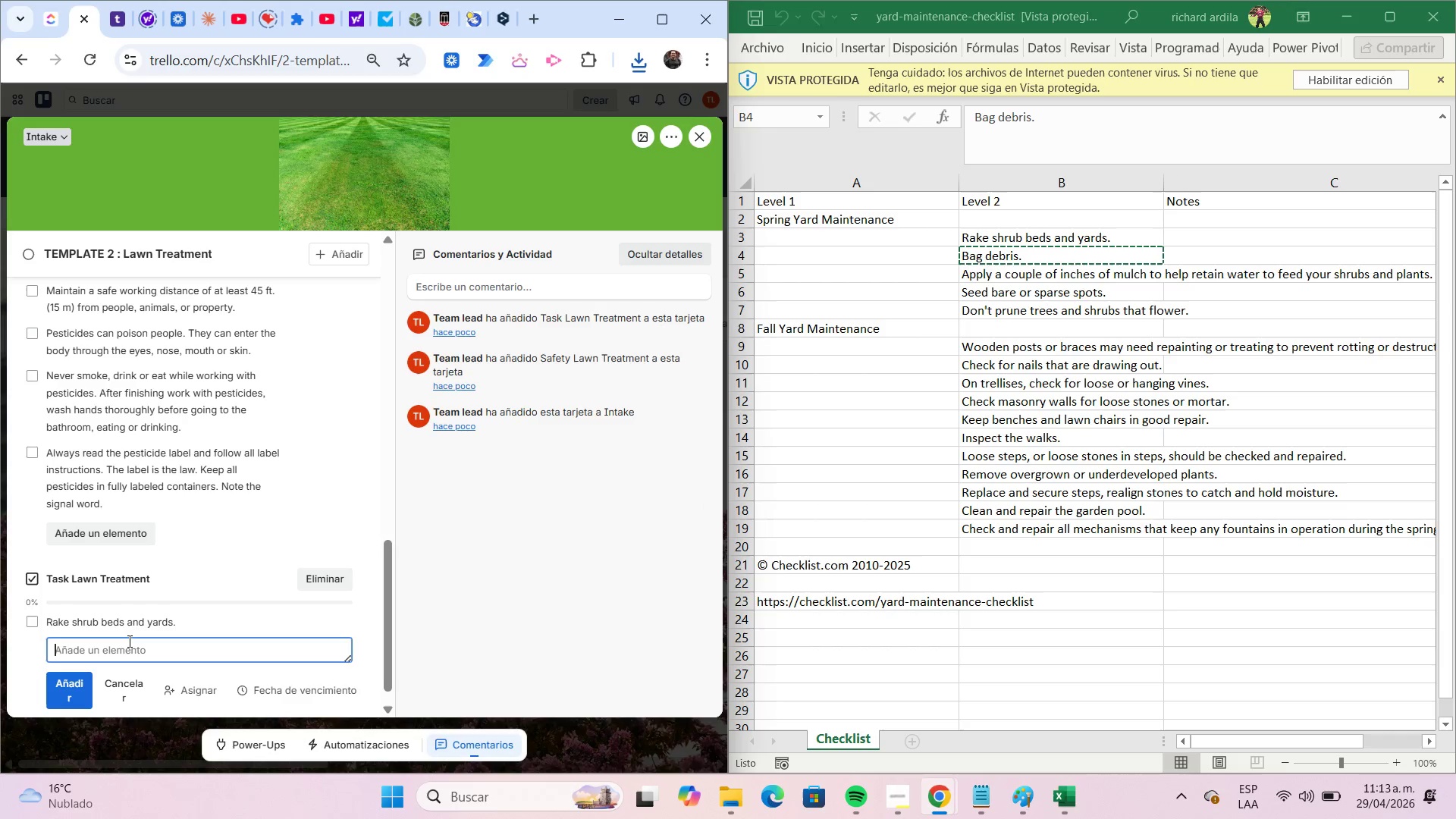 
key(Control+ControlLeft)
 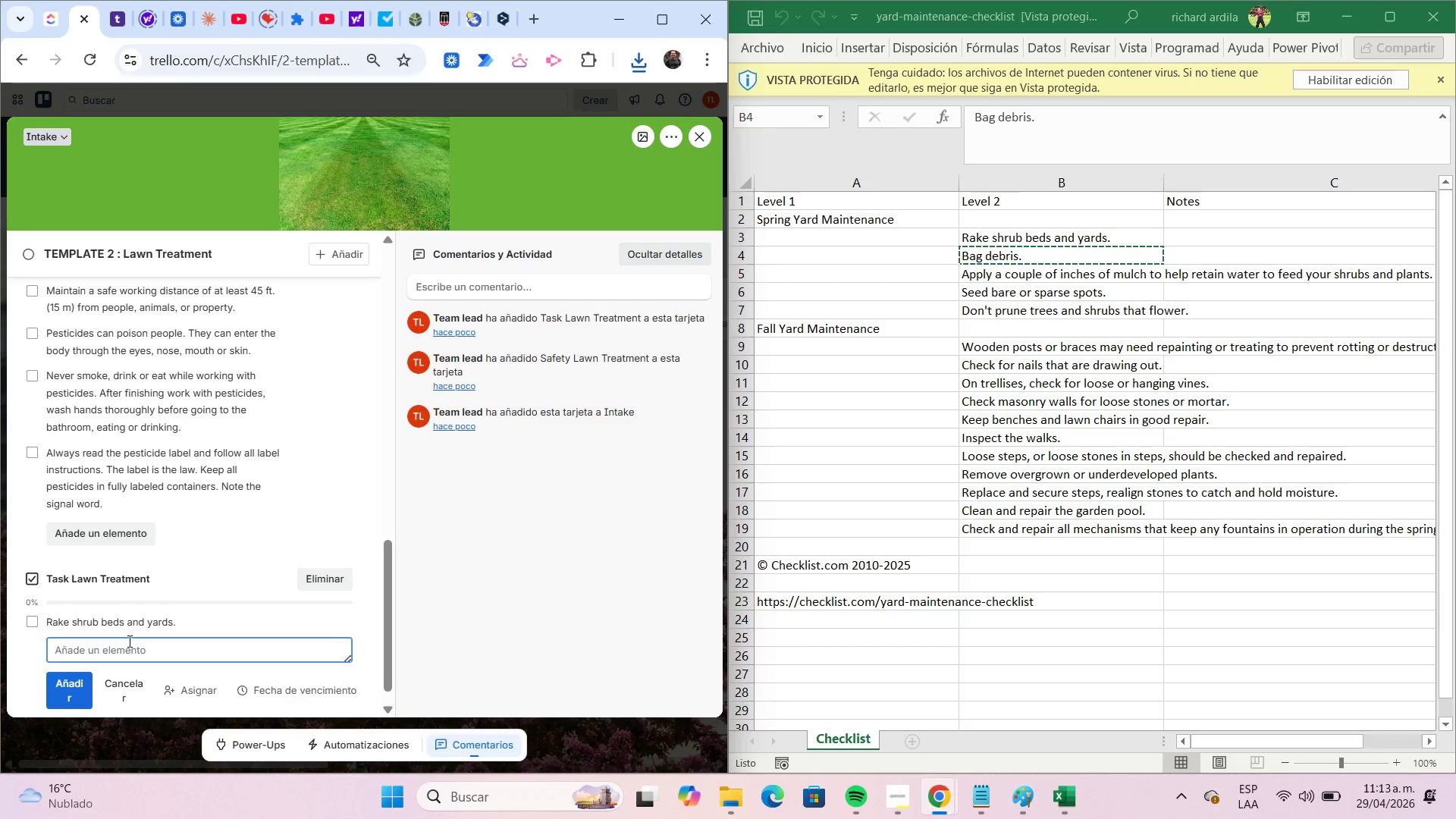 
key(Control+V)
 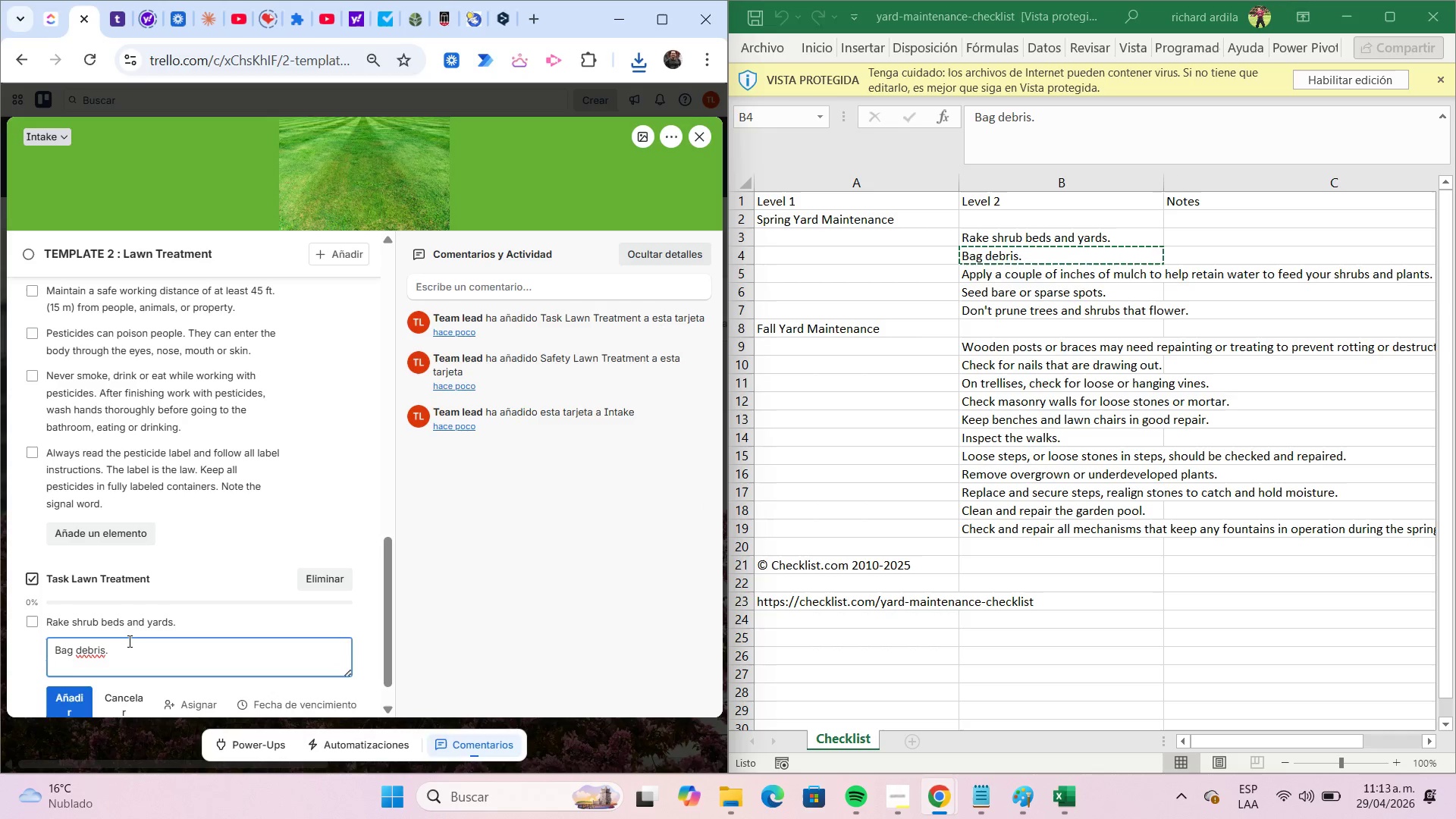 
key(Backspace)
 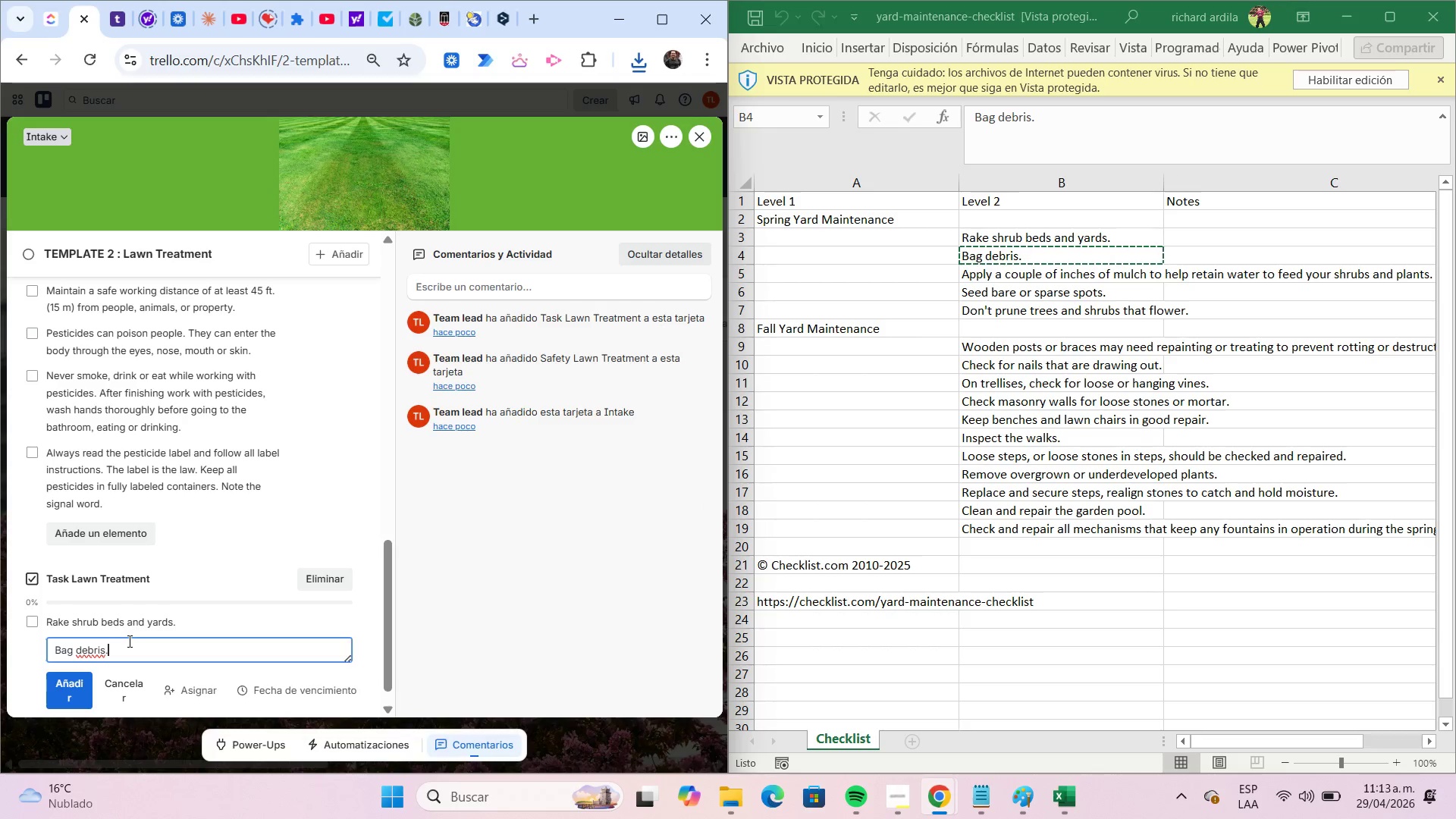 
key(NumpadEnter)
 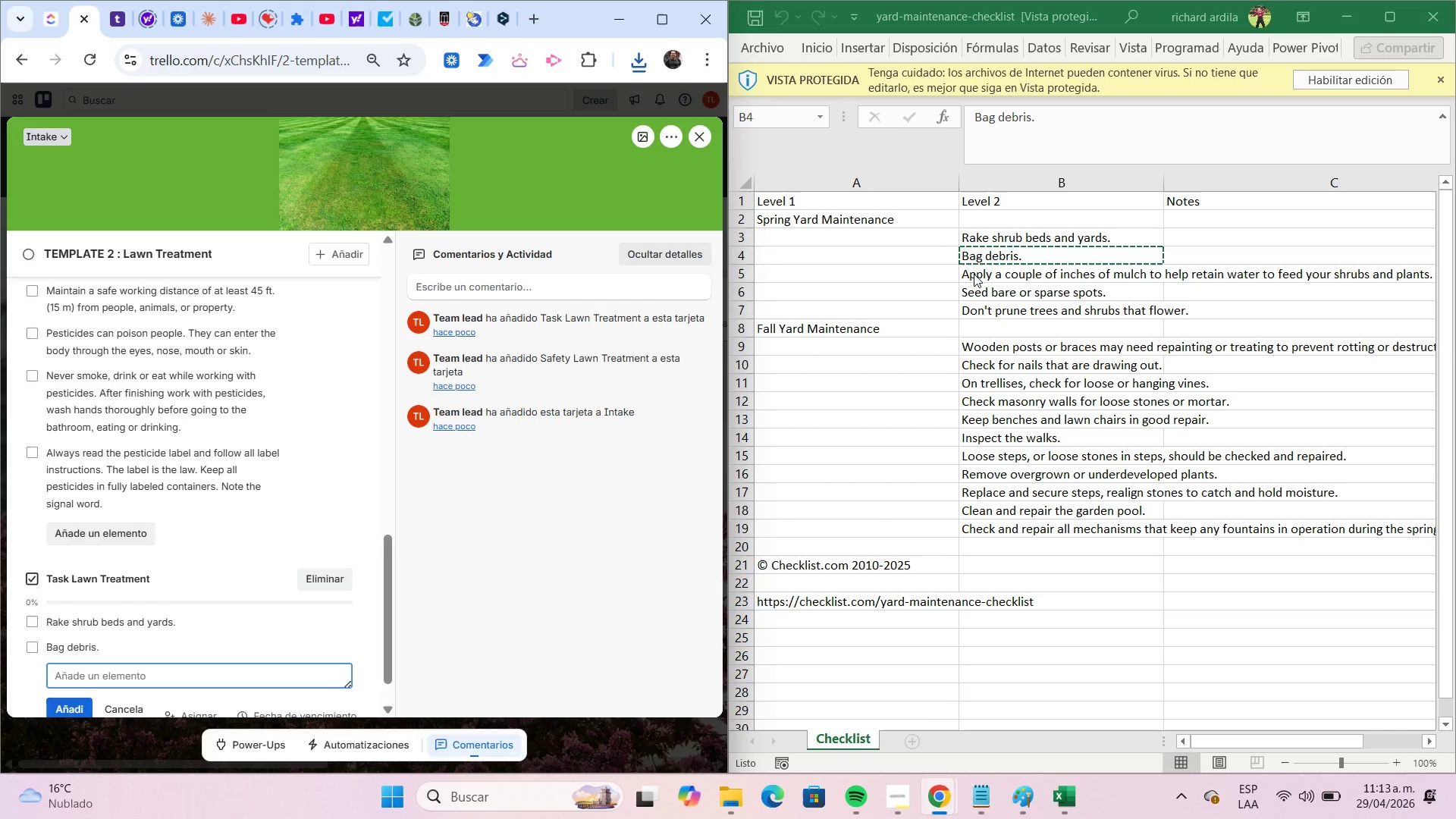 
left_click([980, 275])
 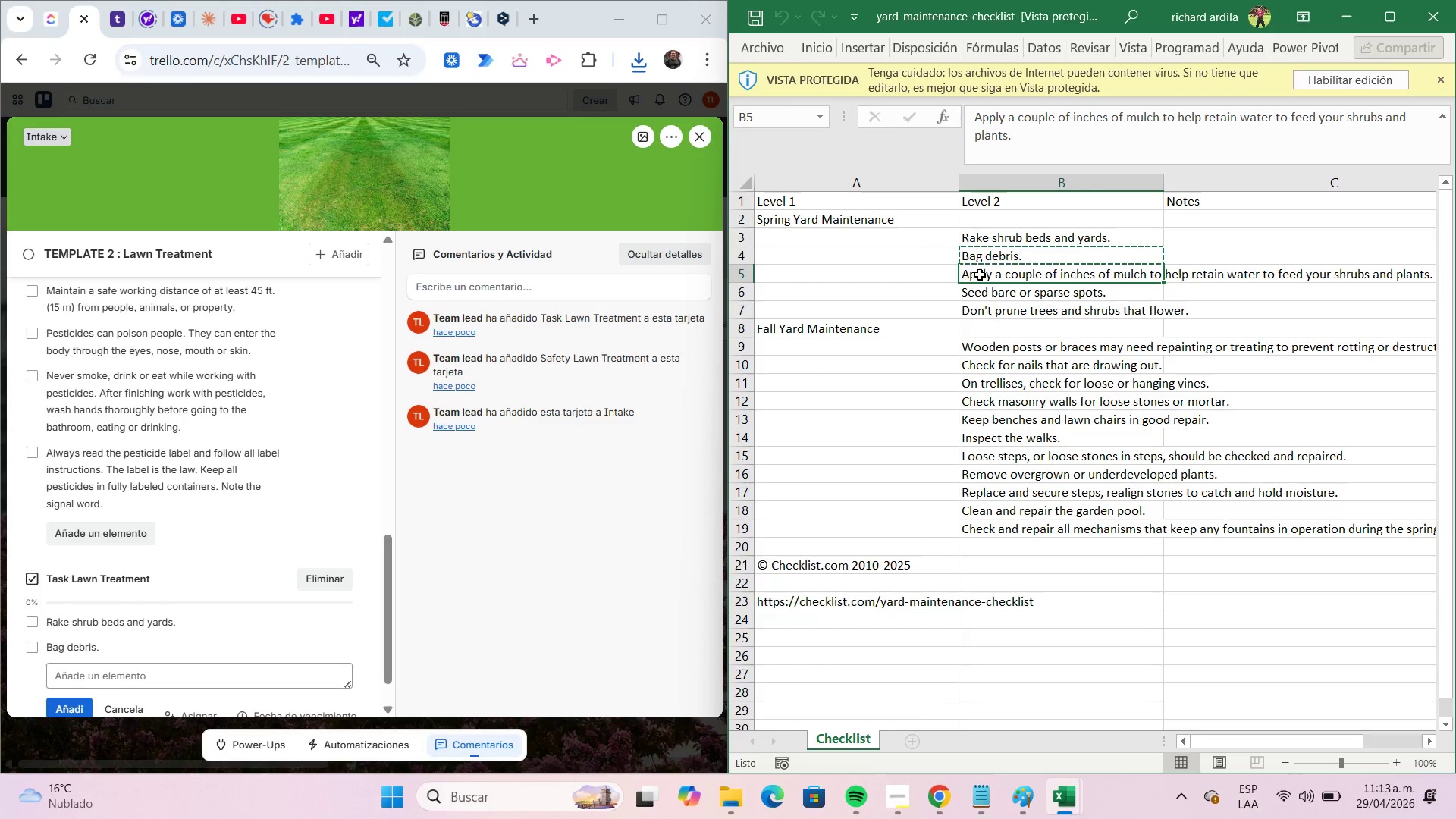 
key(Control+C)
 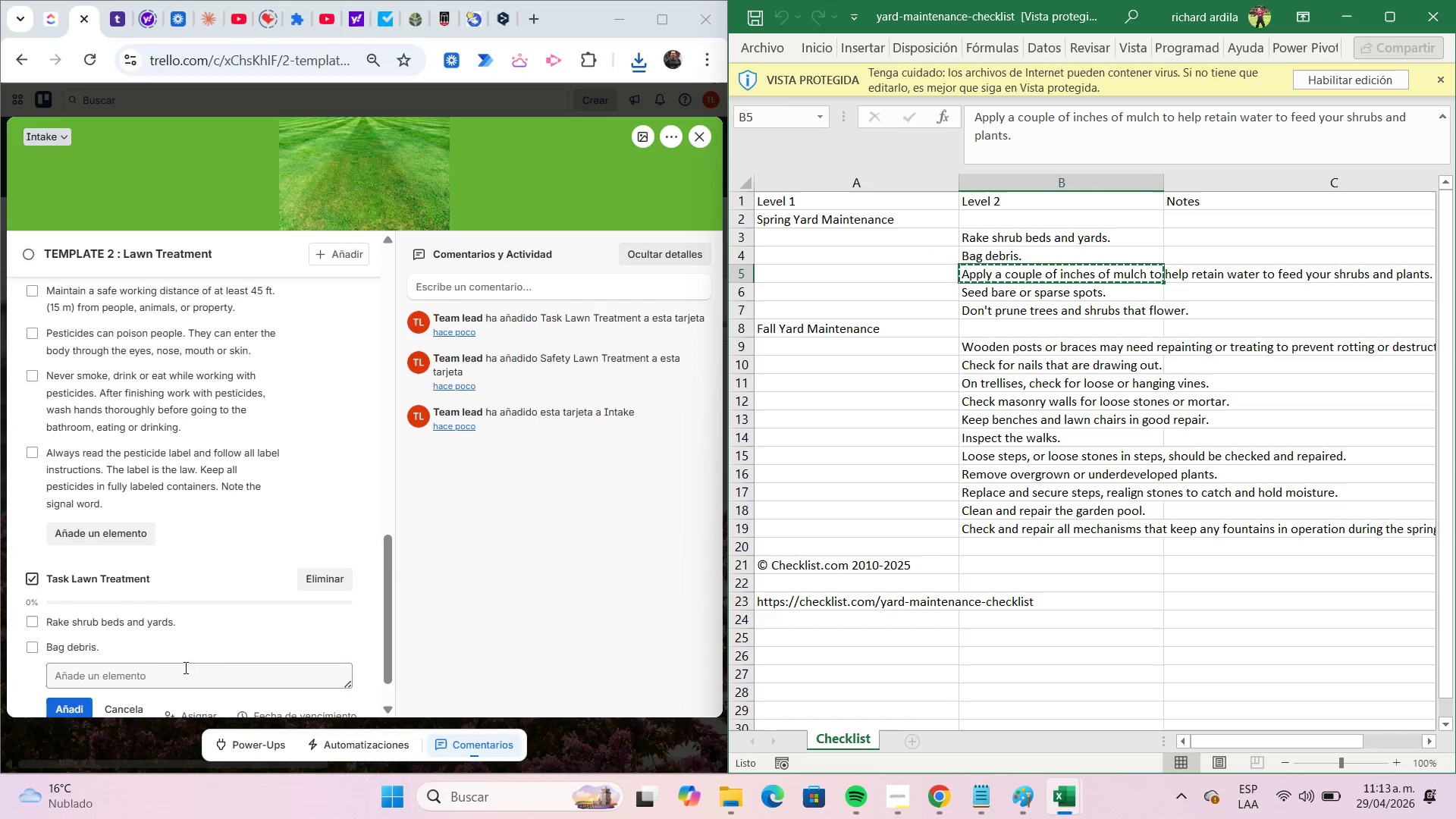 
left_click([152, 671])
 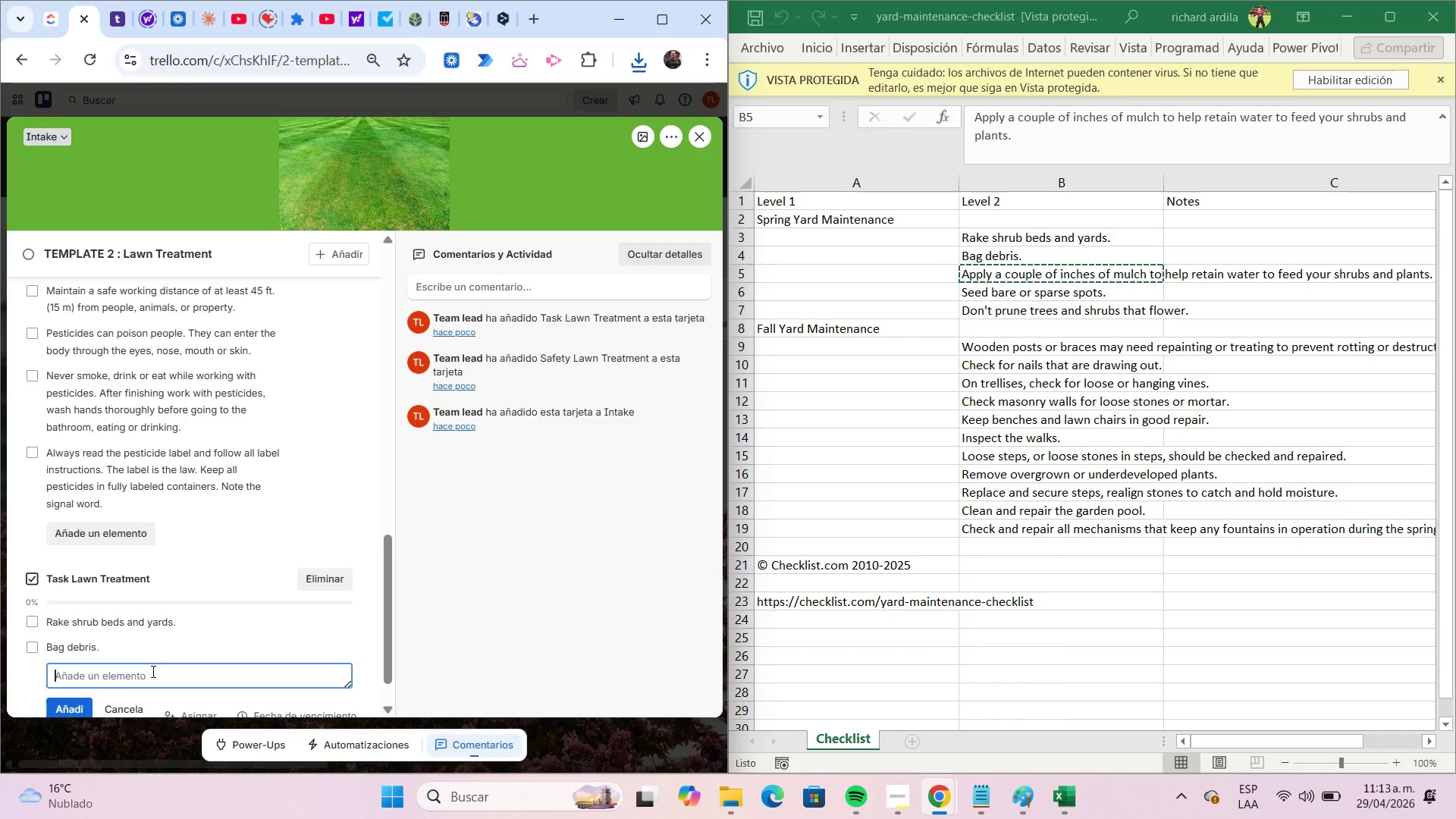 
key(Control+V)
 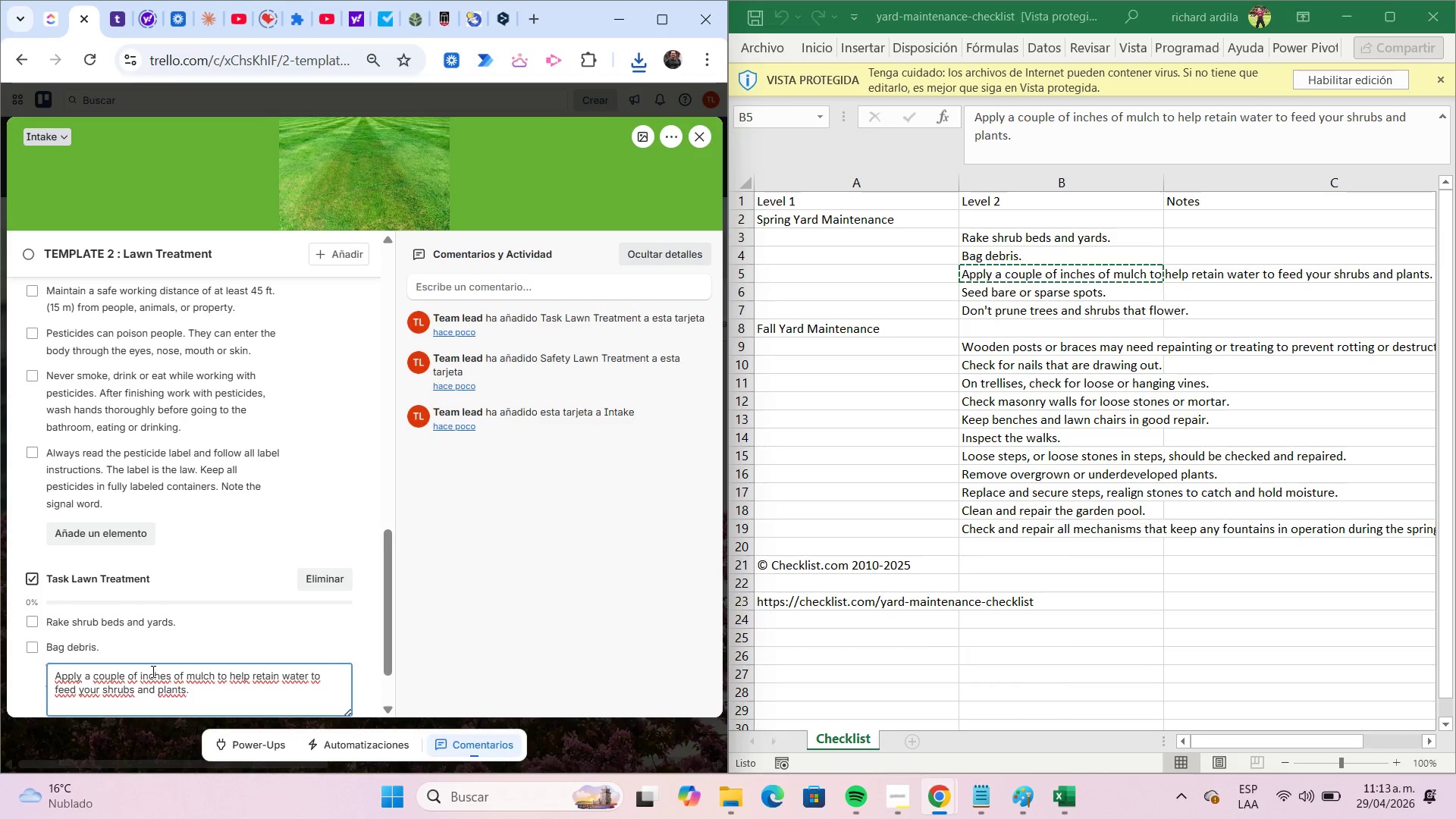 
key(Backspace)
 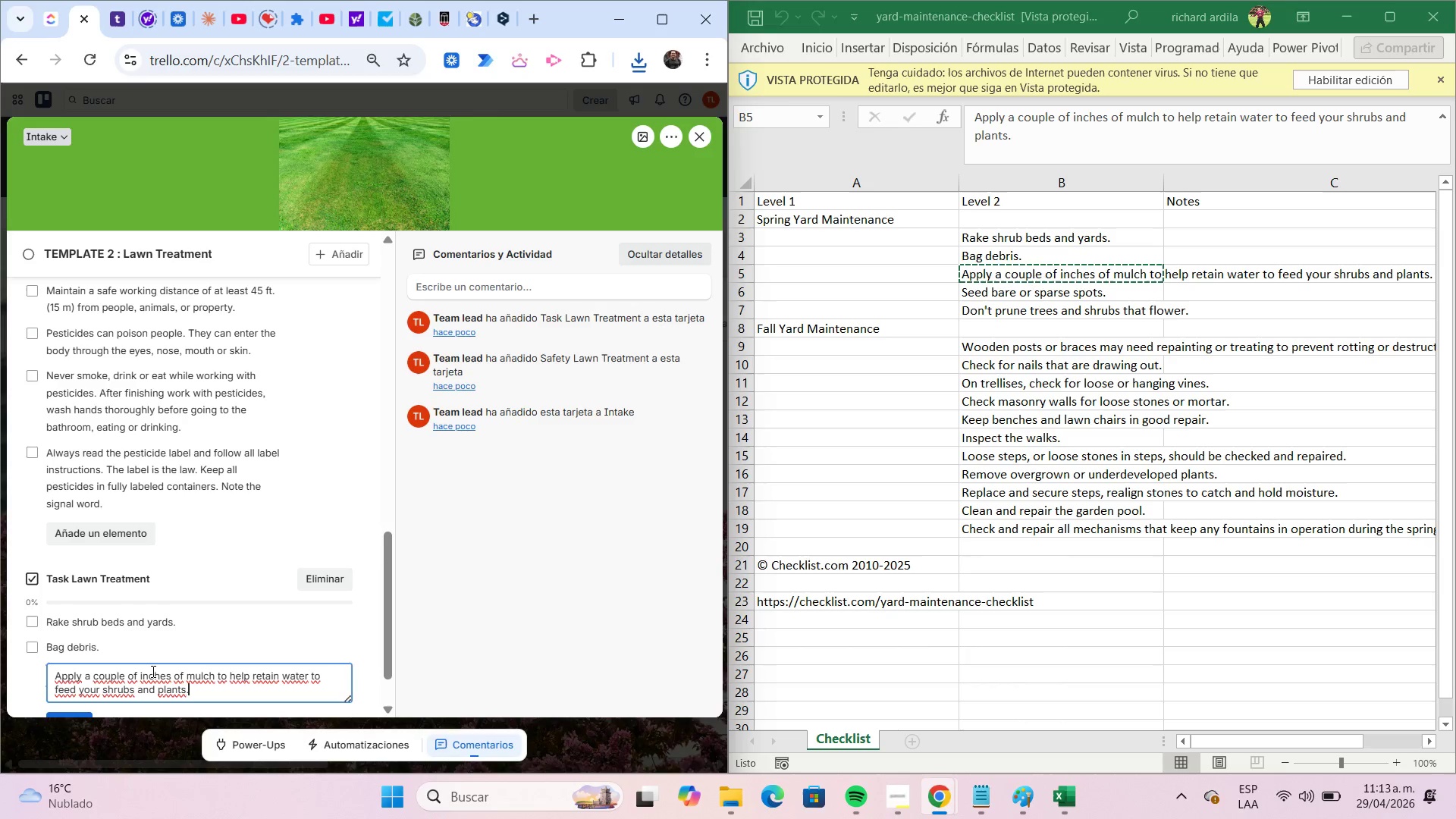 
key(Enter)
 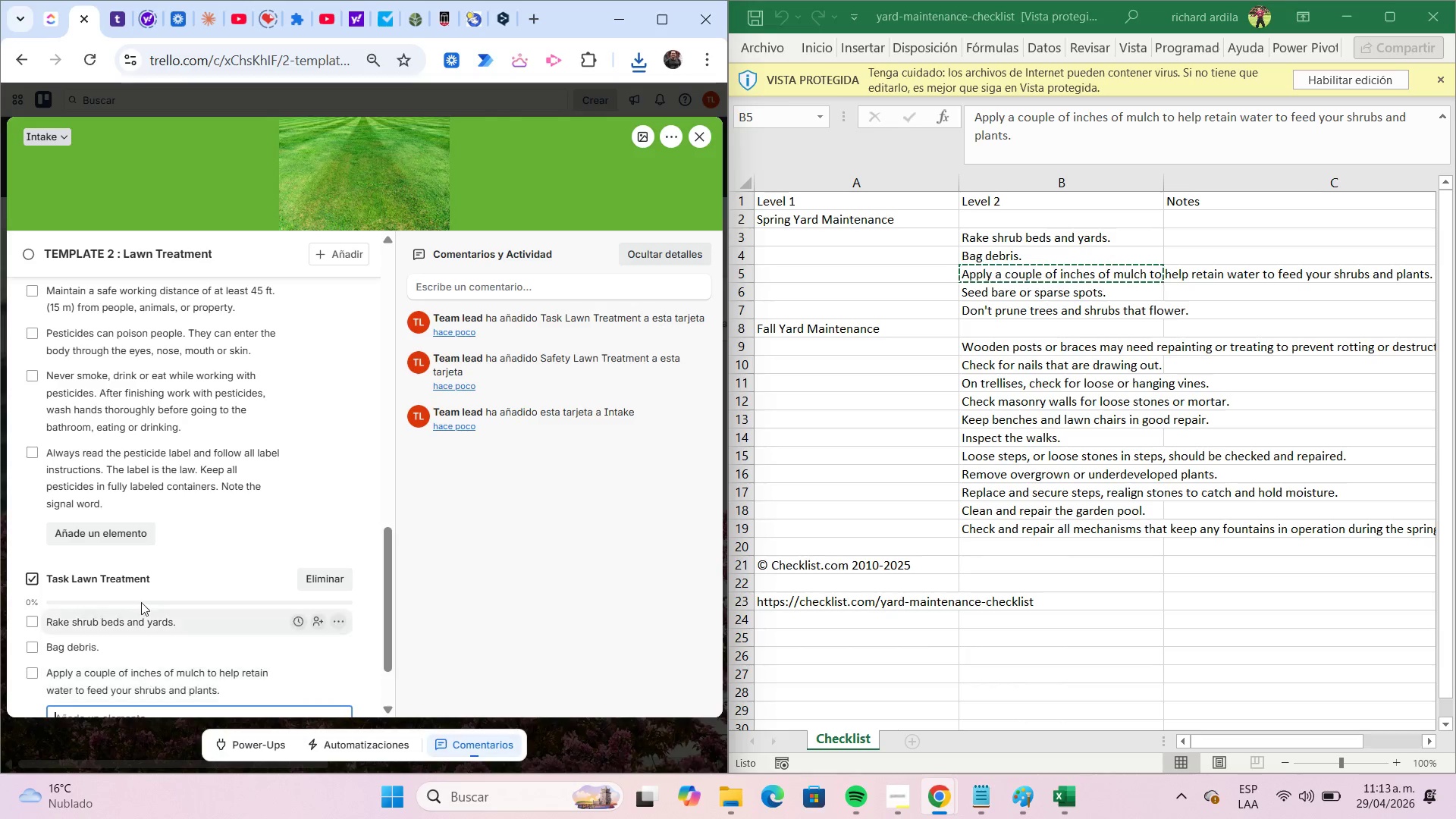 
scroll: coordinate [297, 441], scroll_direction: down, amount: 6.0
 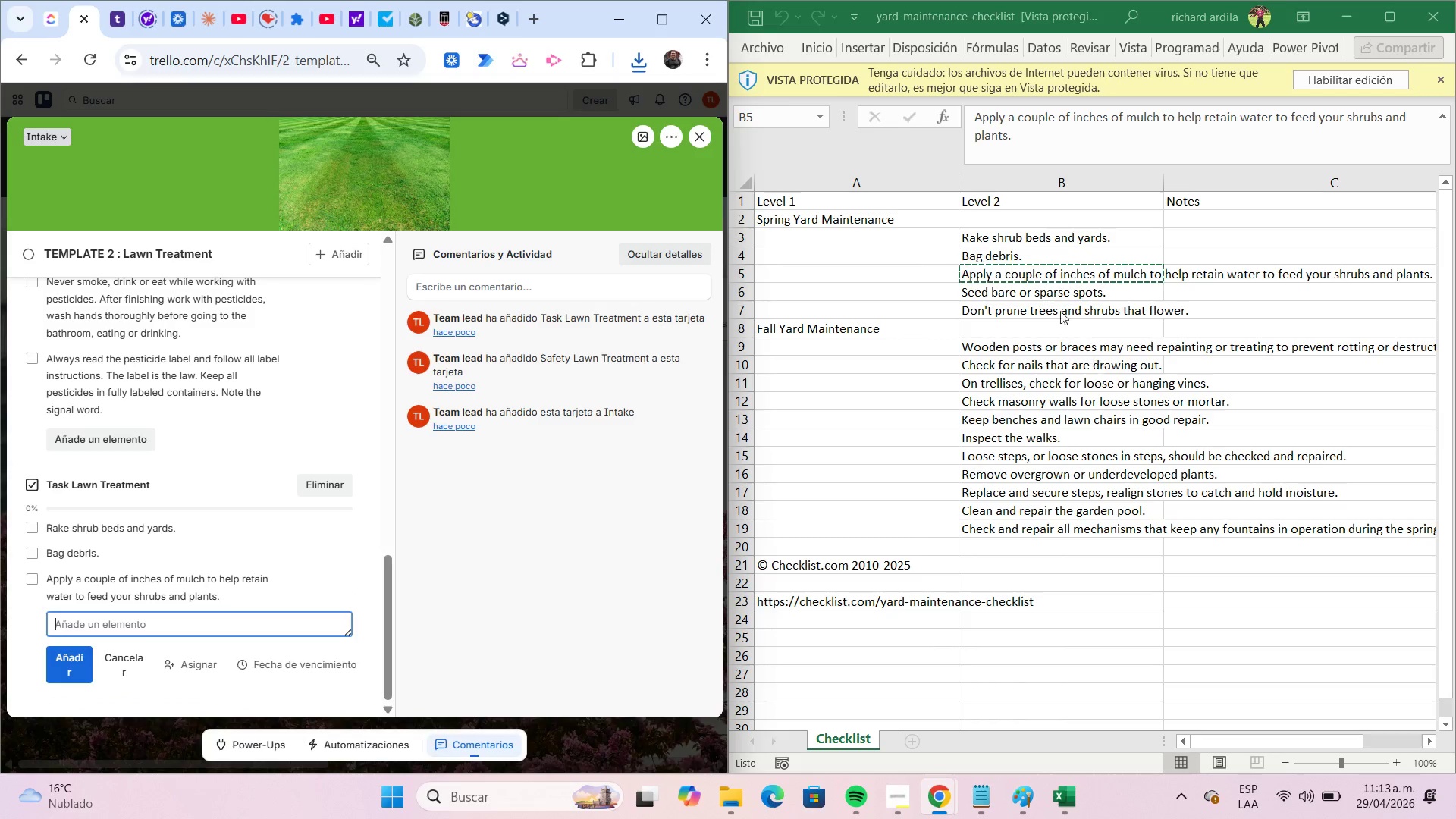 
left_click([1058, 293])
 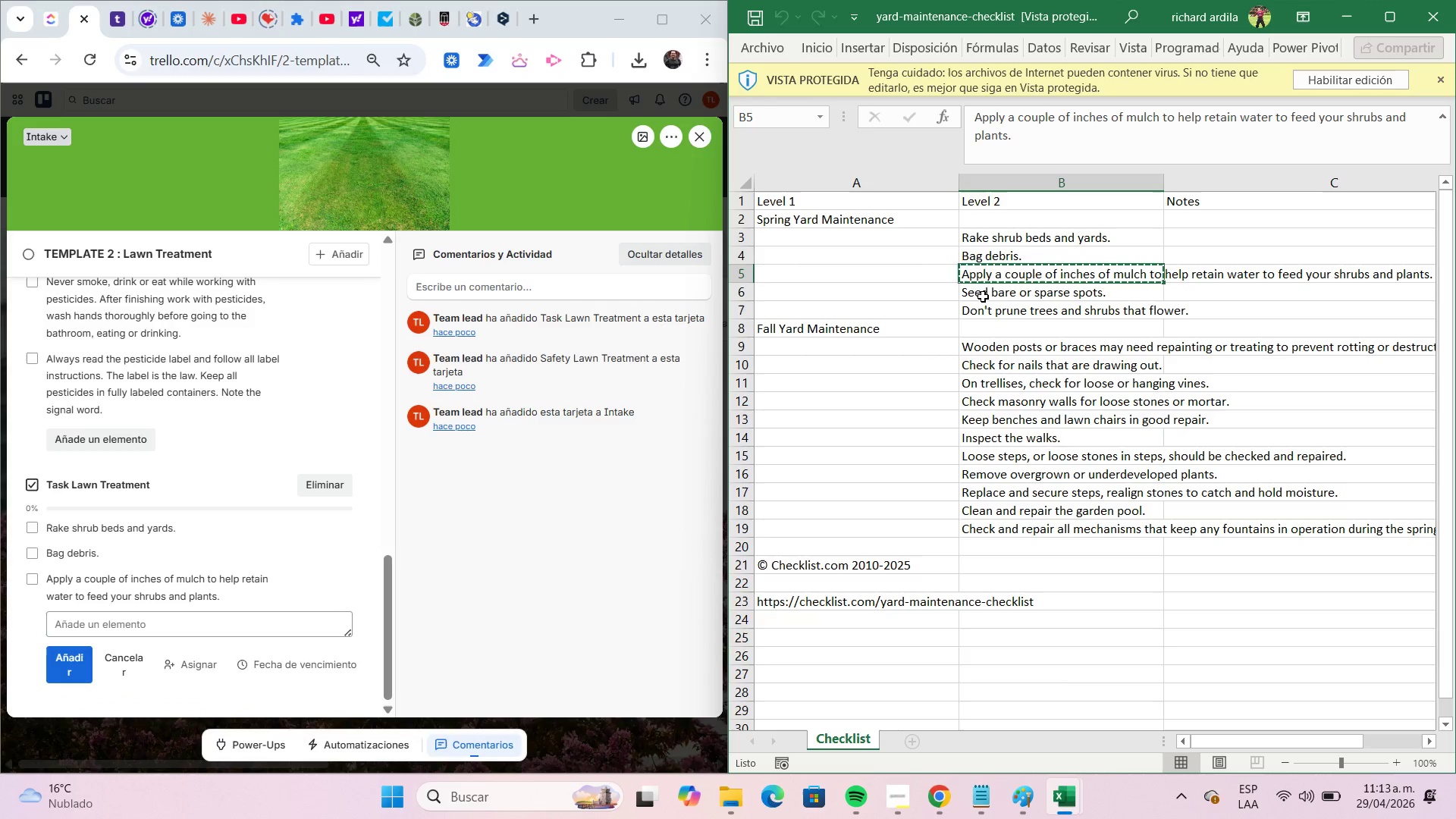 
left_click([983, 296])
 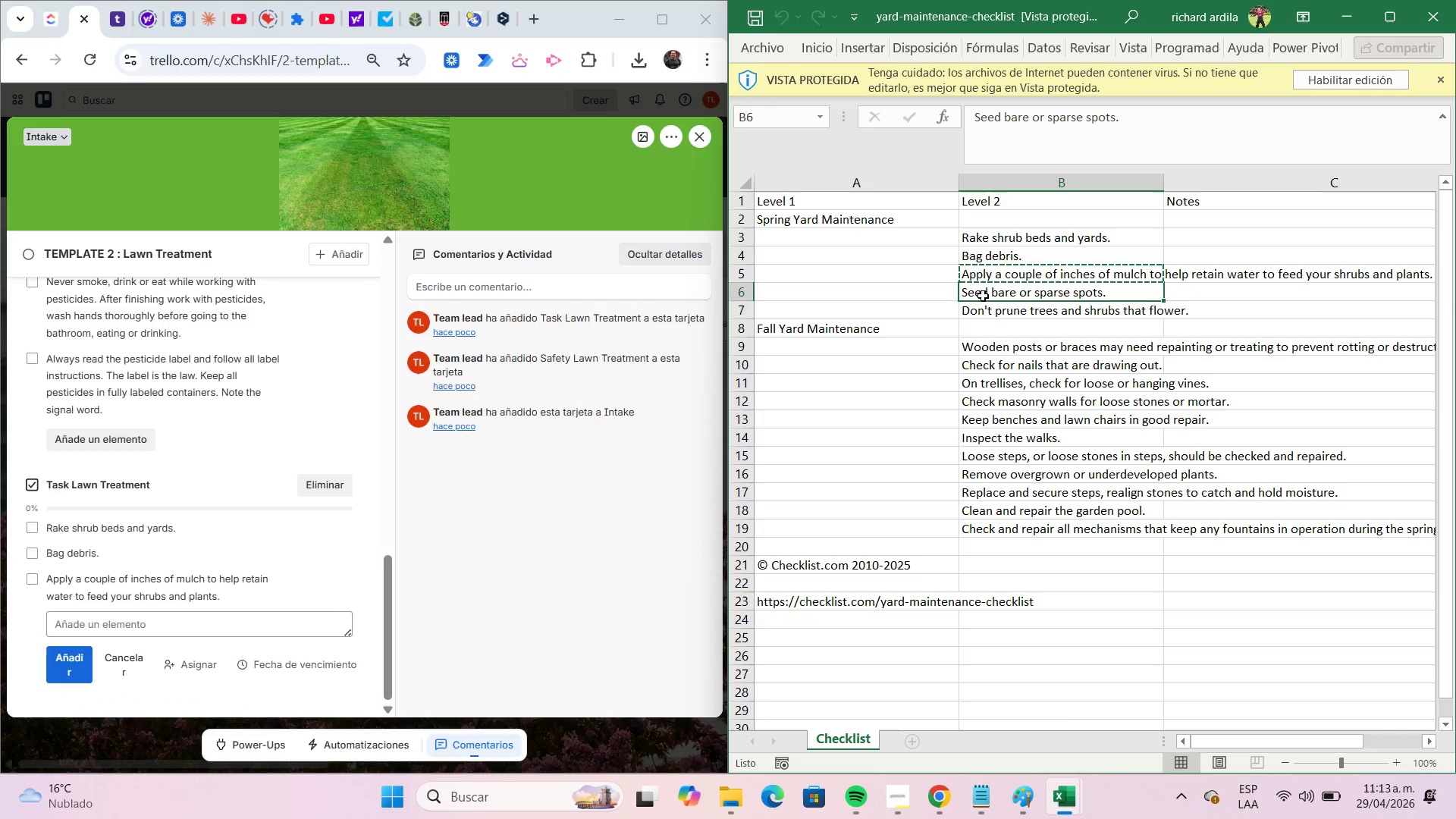 
key(Control+C)
 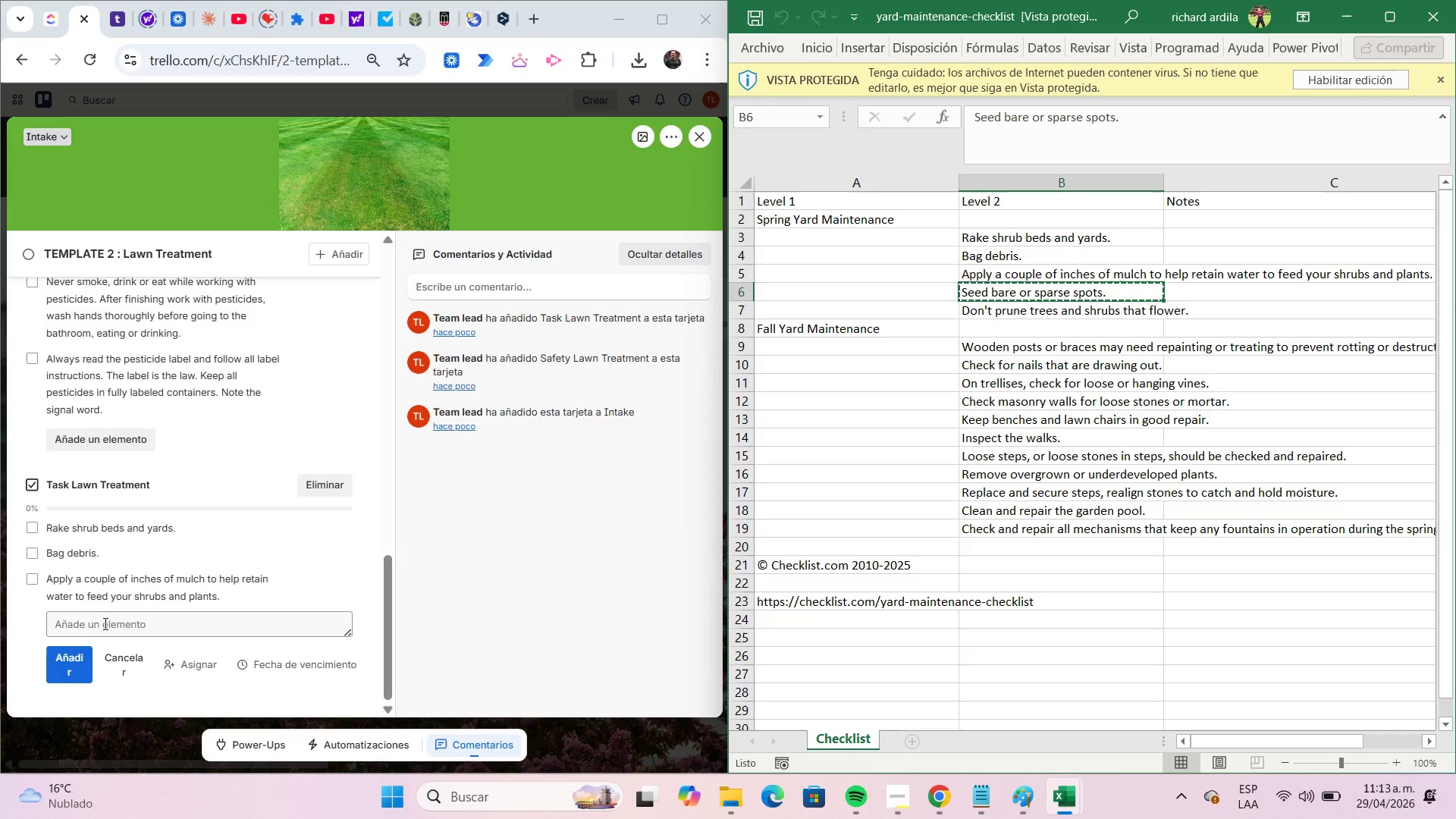 
left_click([88, 626])
 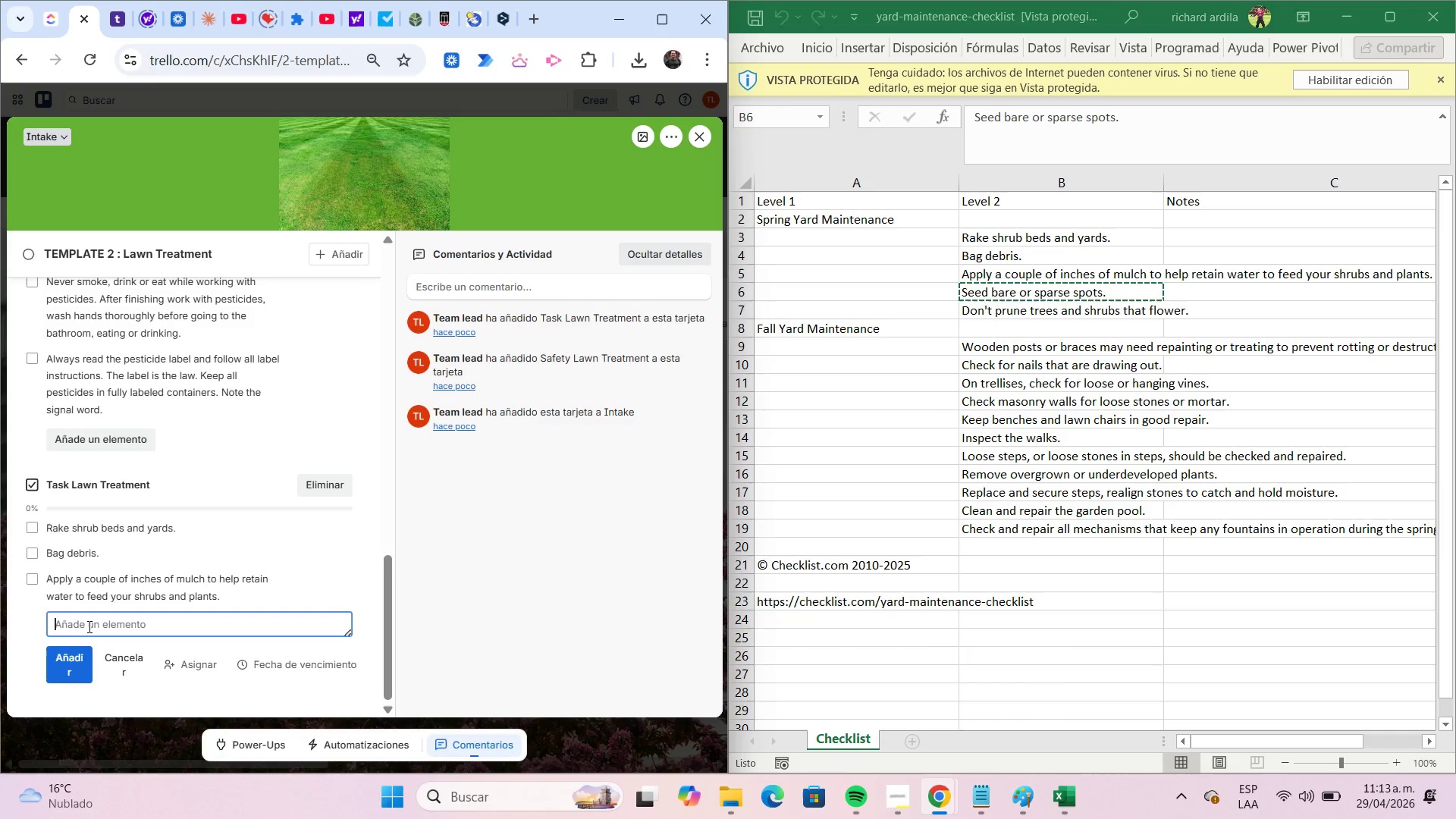 
key(Control+ControlLeft)
 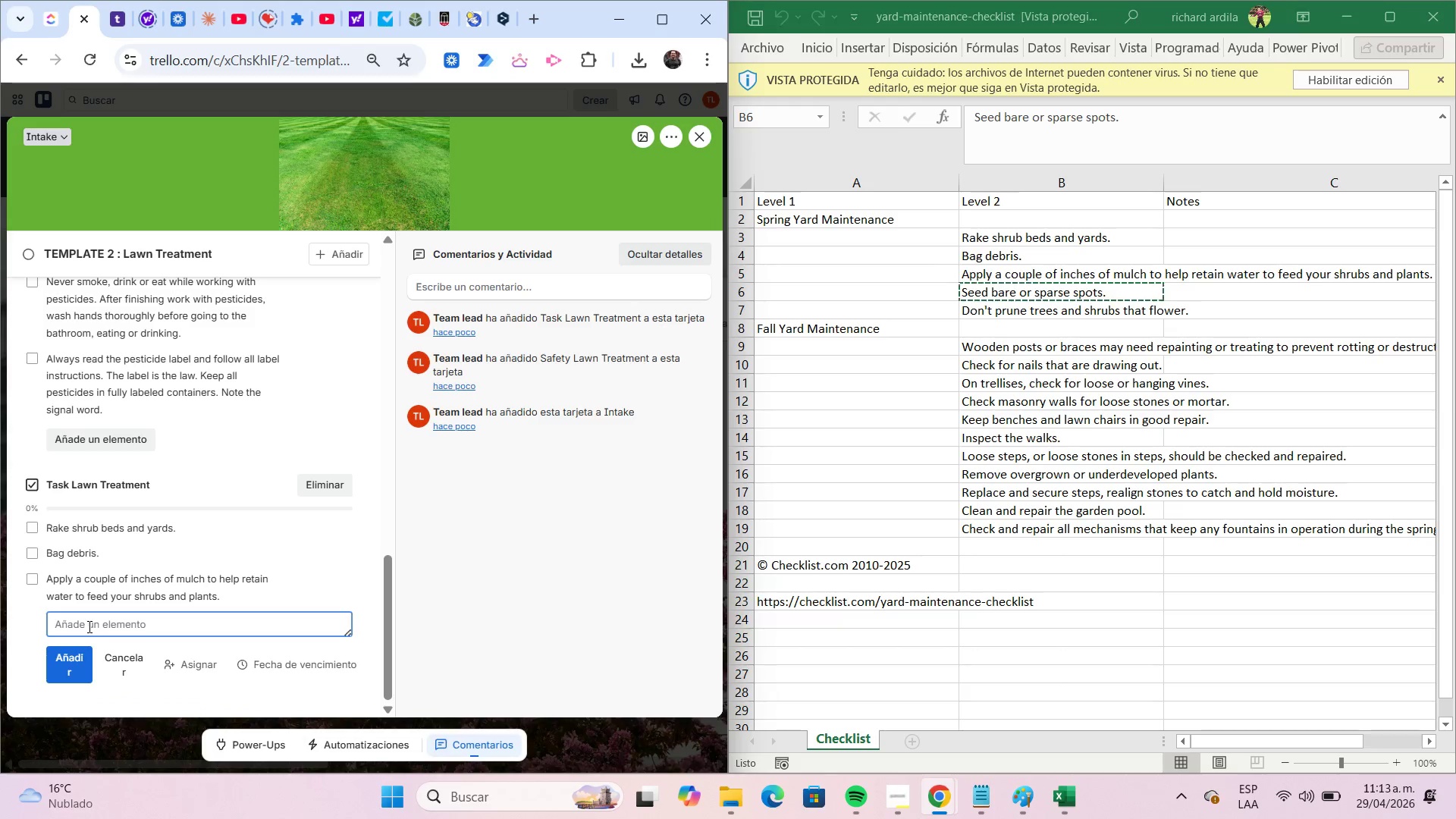 
key(Control+V)
 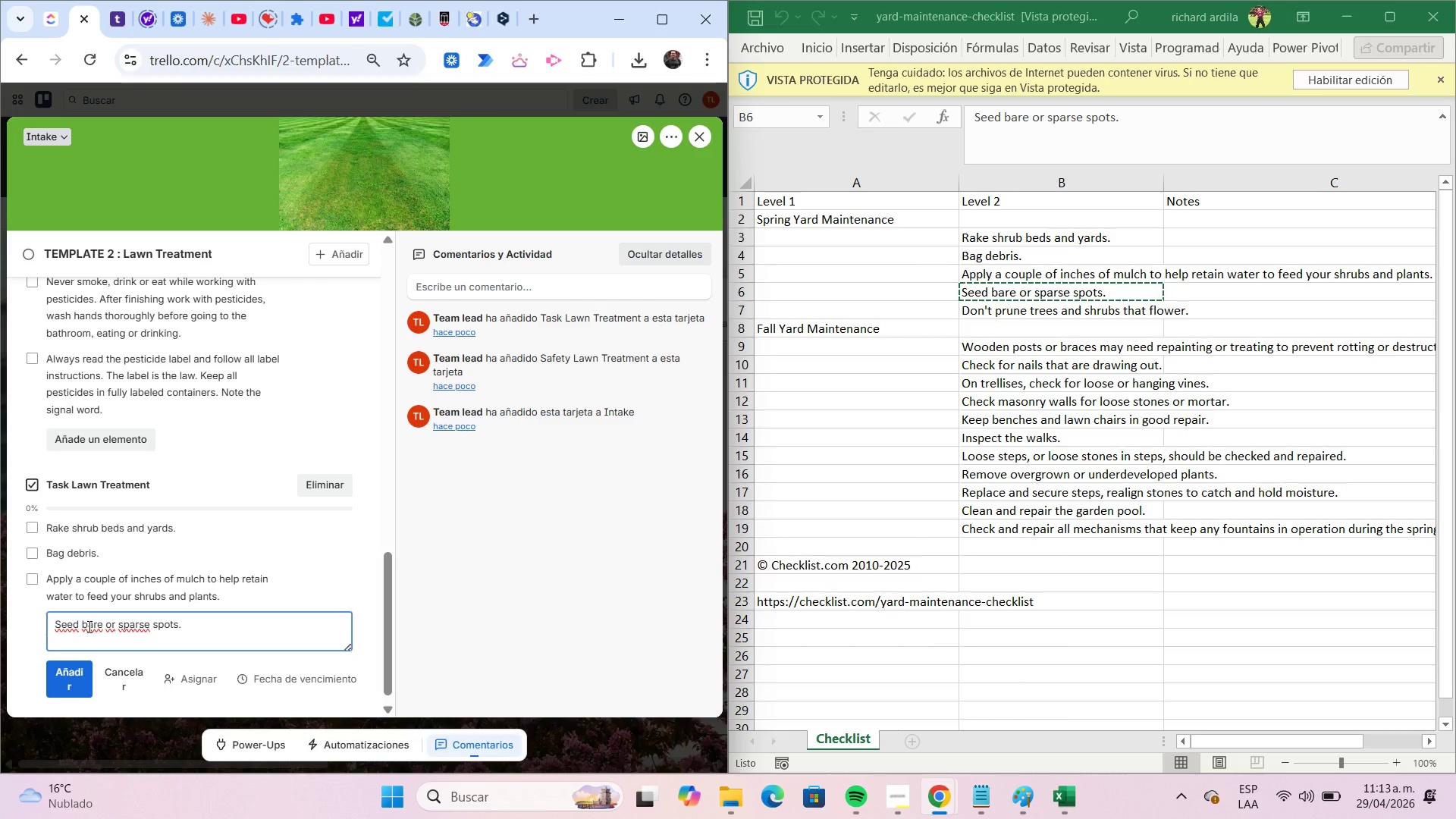 
key(Backspace)
 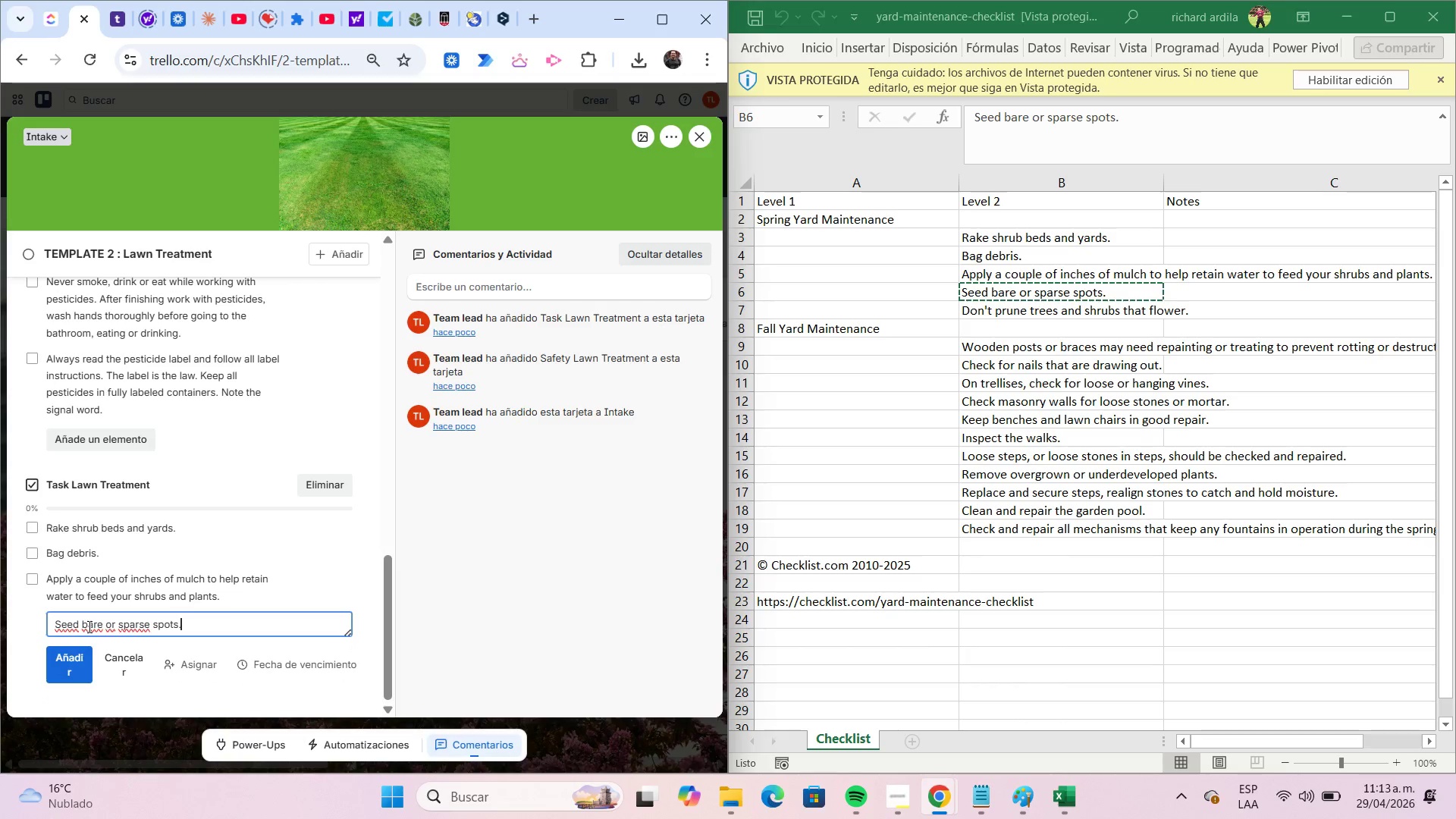 
key(Enter)
 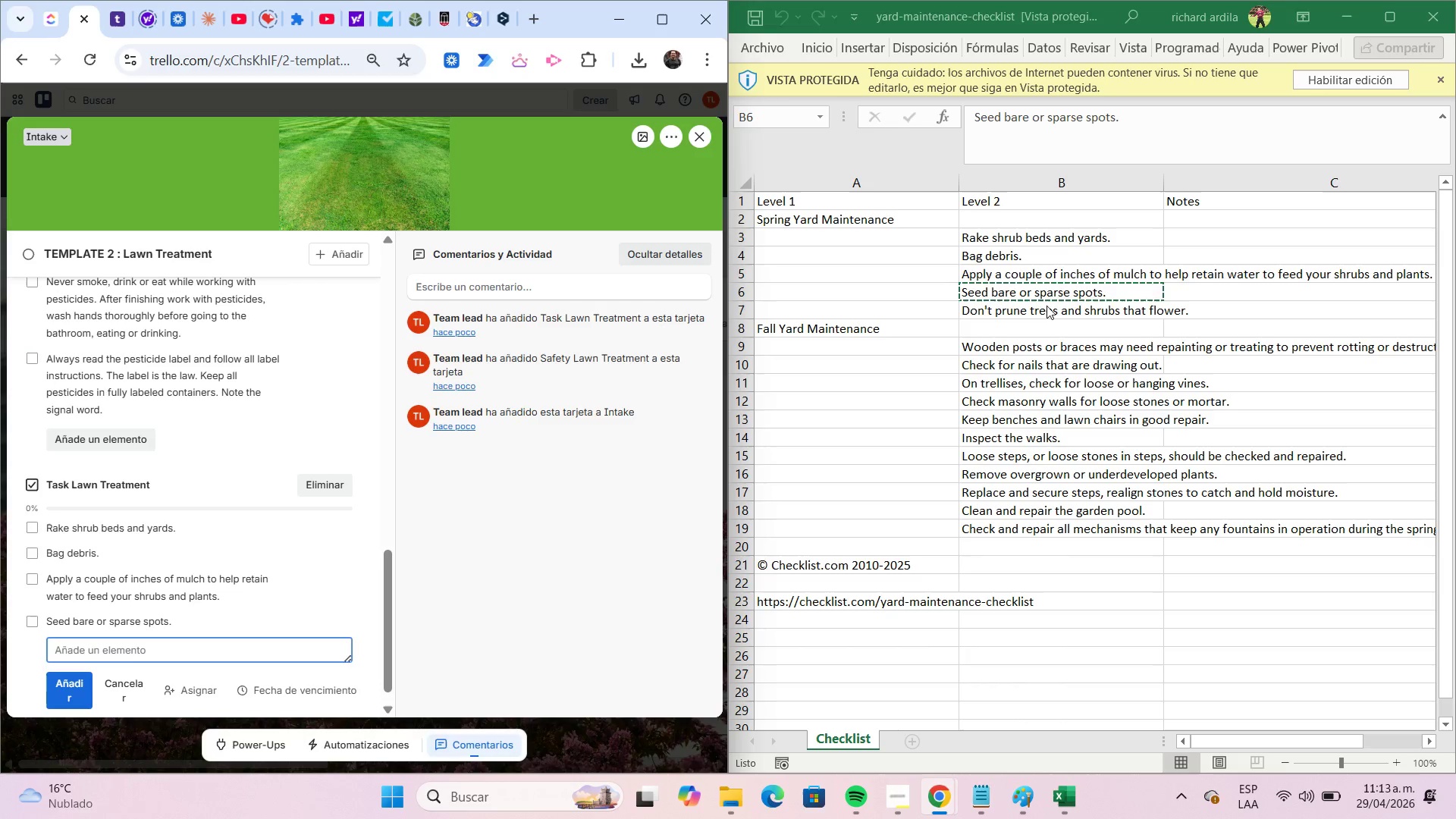 
left_click([1023, 309])
 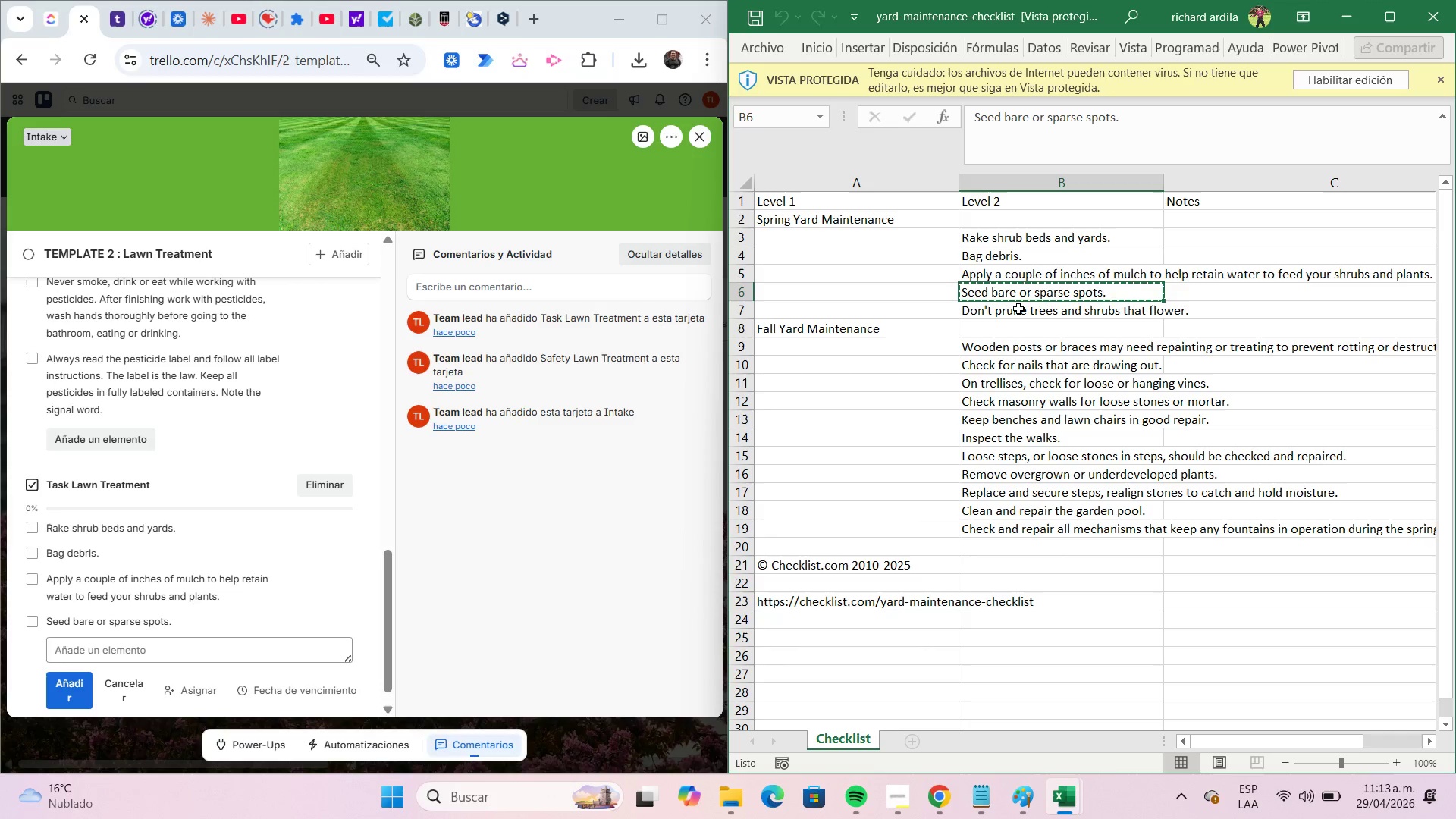 
left_click([1018, 309])
 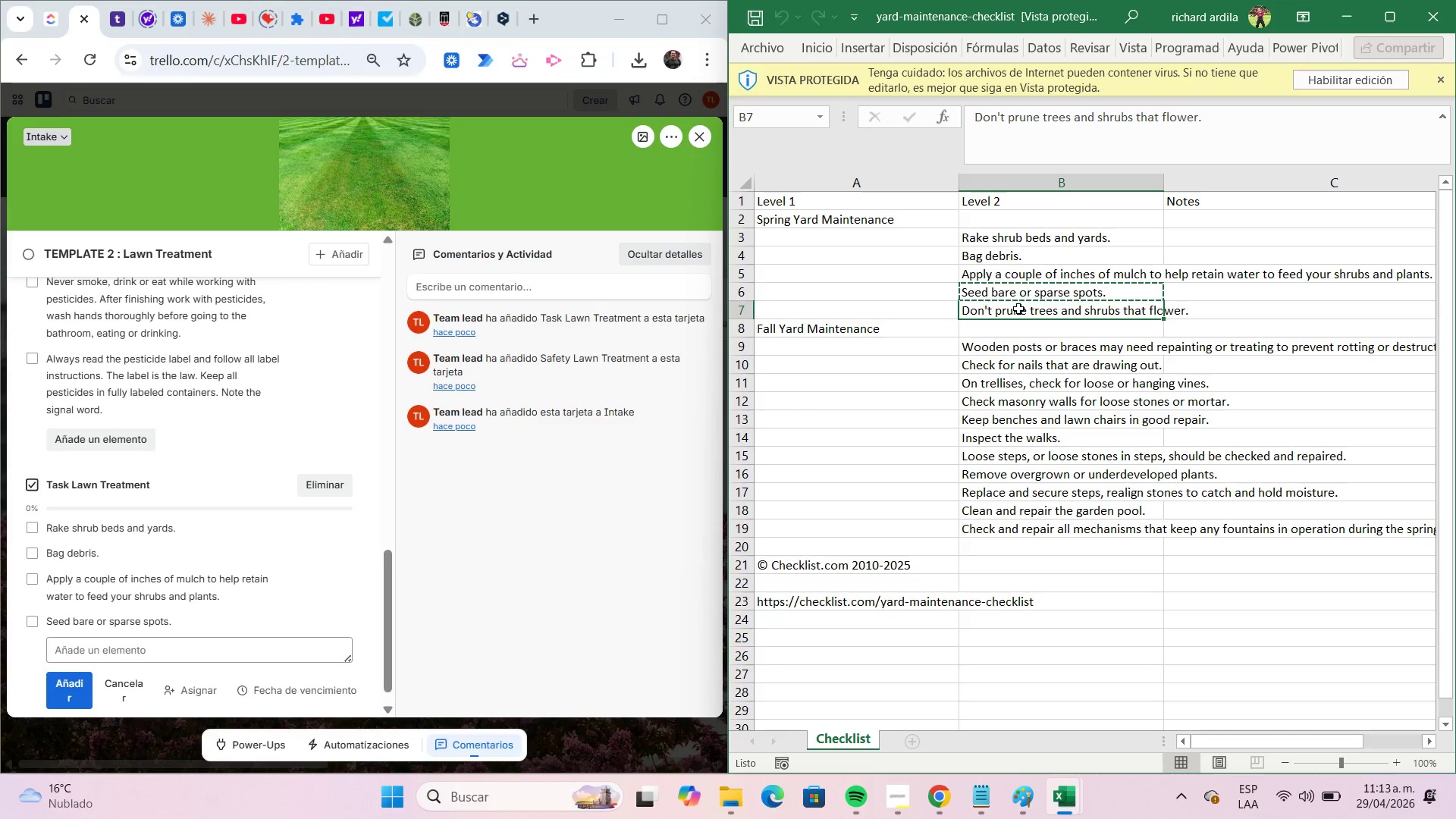 
key(Control+C)
 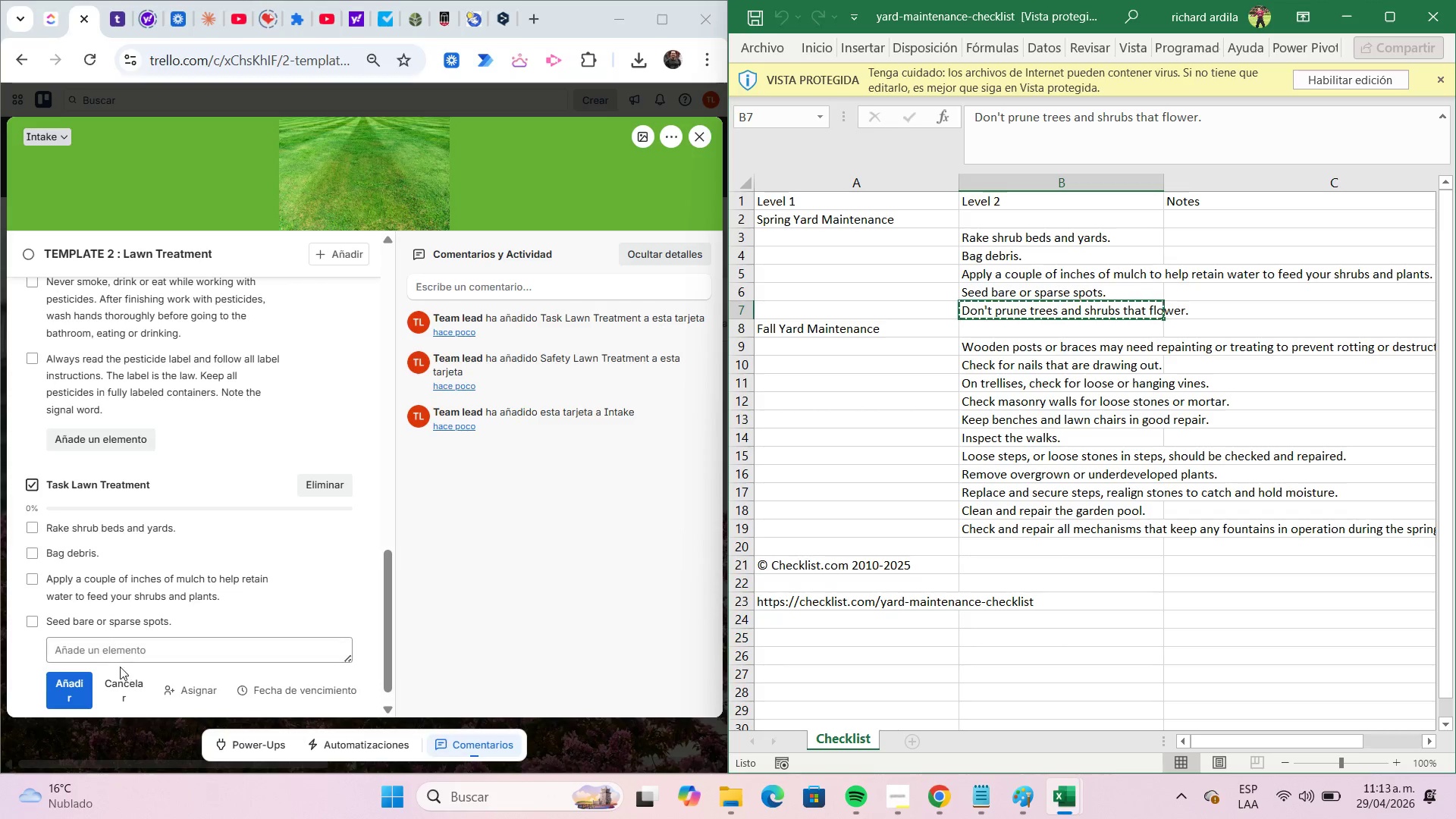 
left_click([121, 653])
 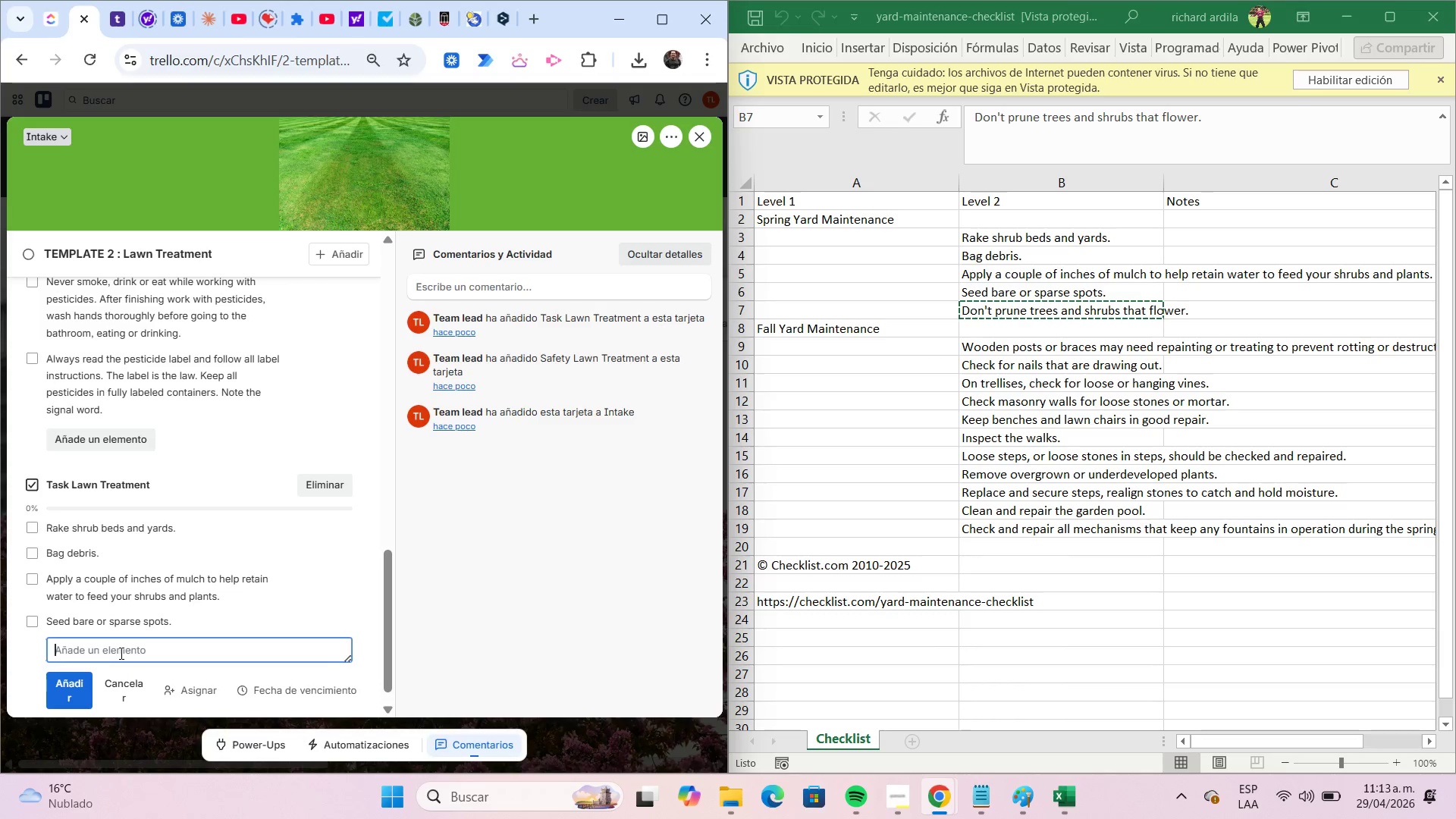 
key(Control+ControlLeft)
 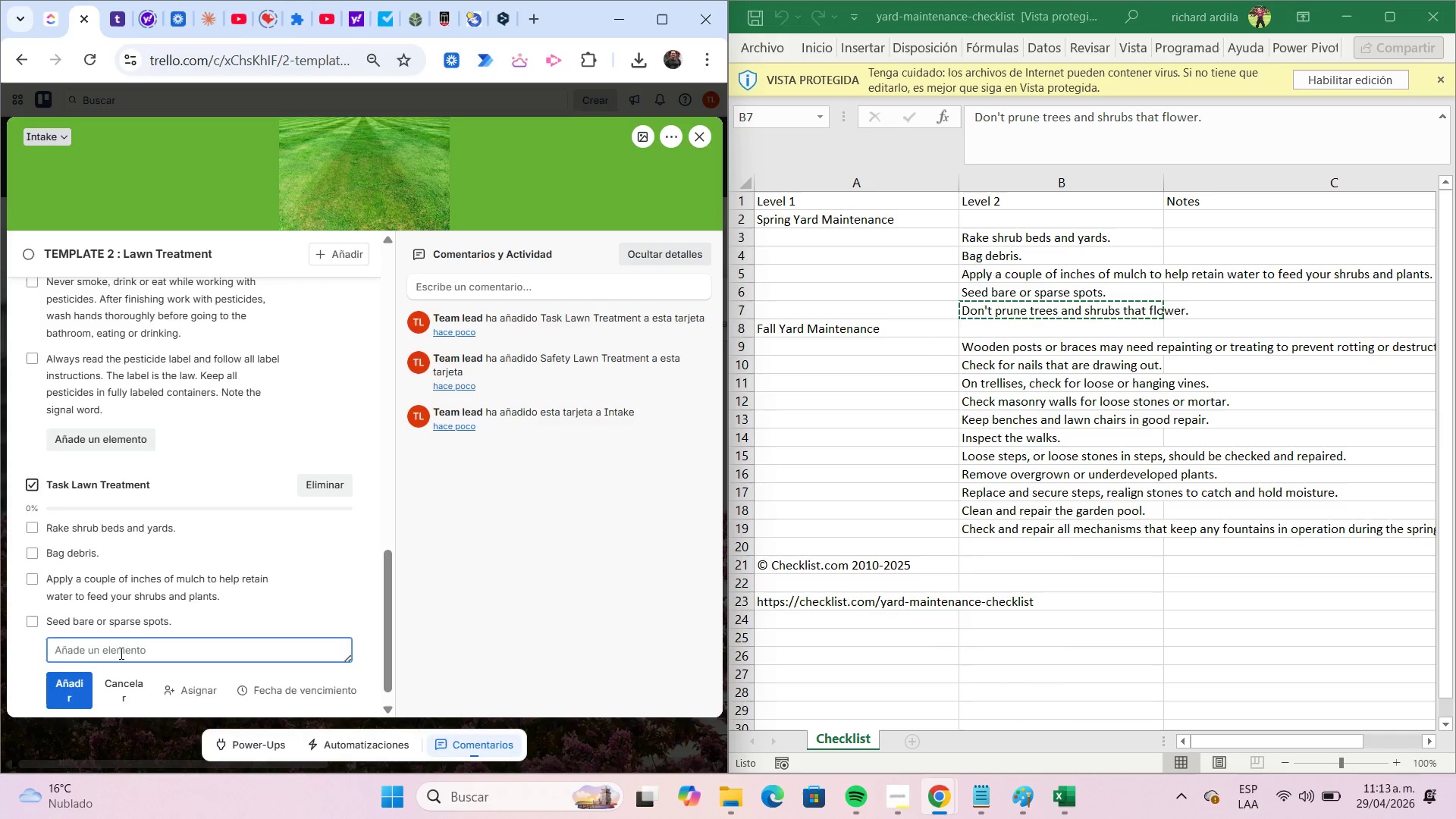 
key(Control+V)
 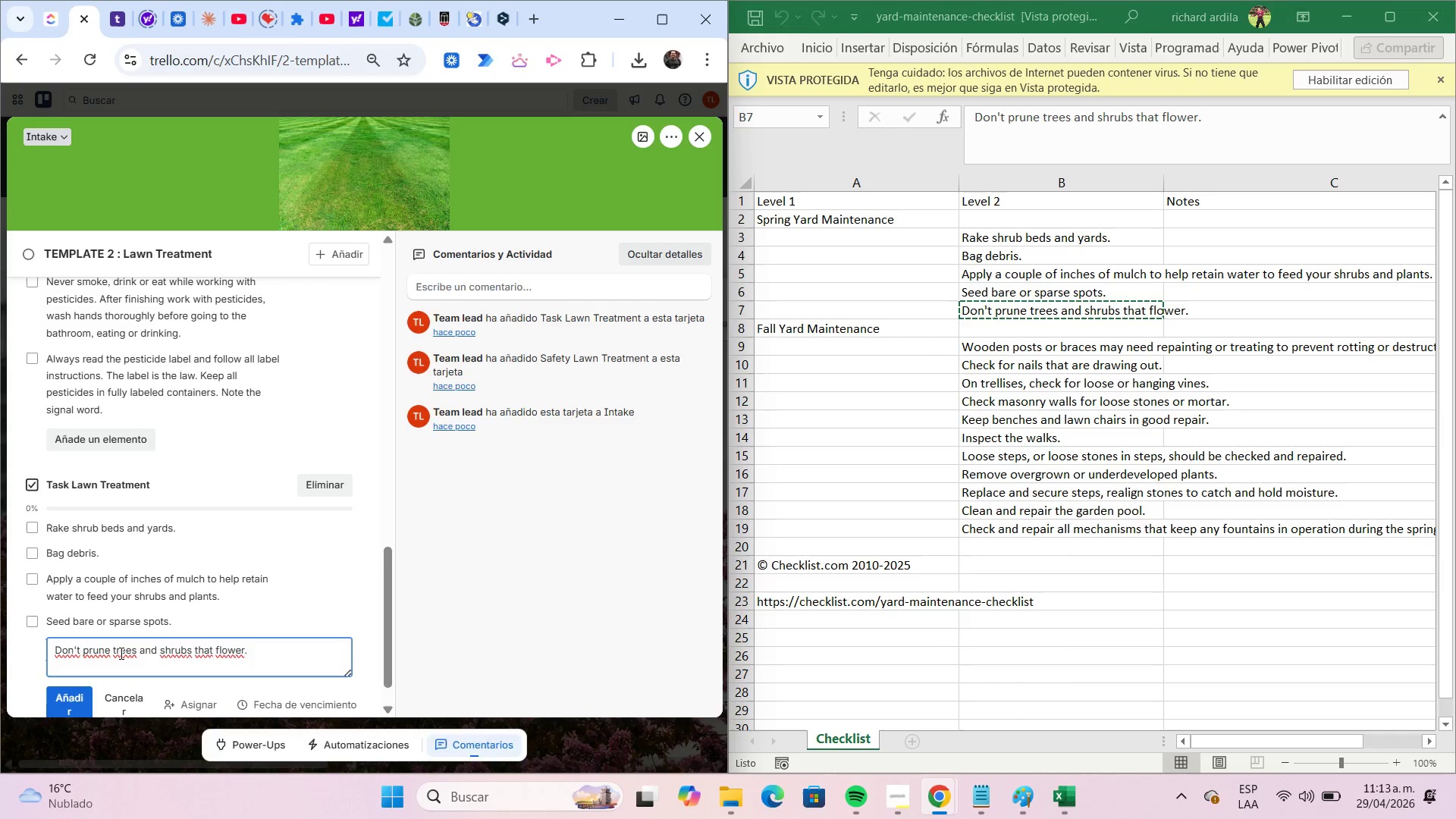 
key(Backspace)
 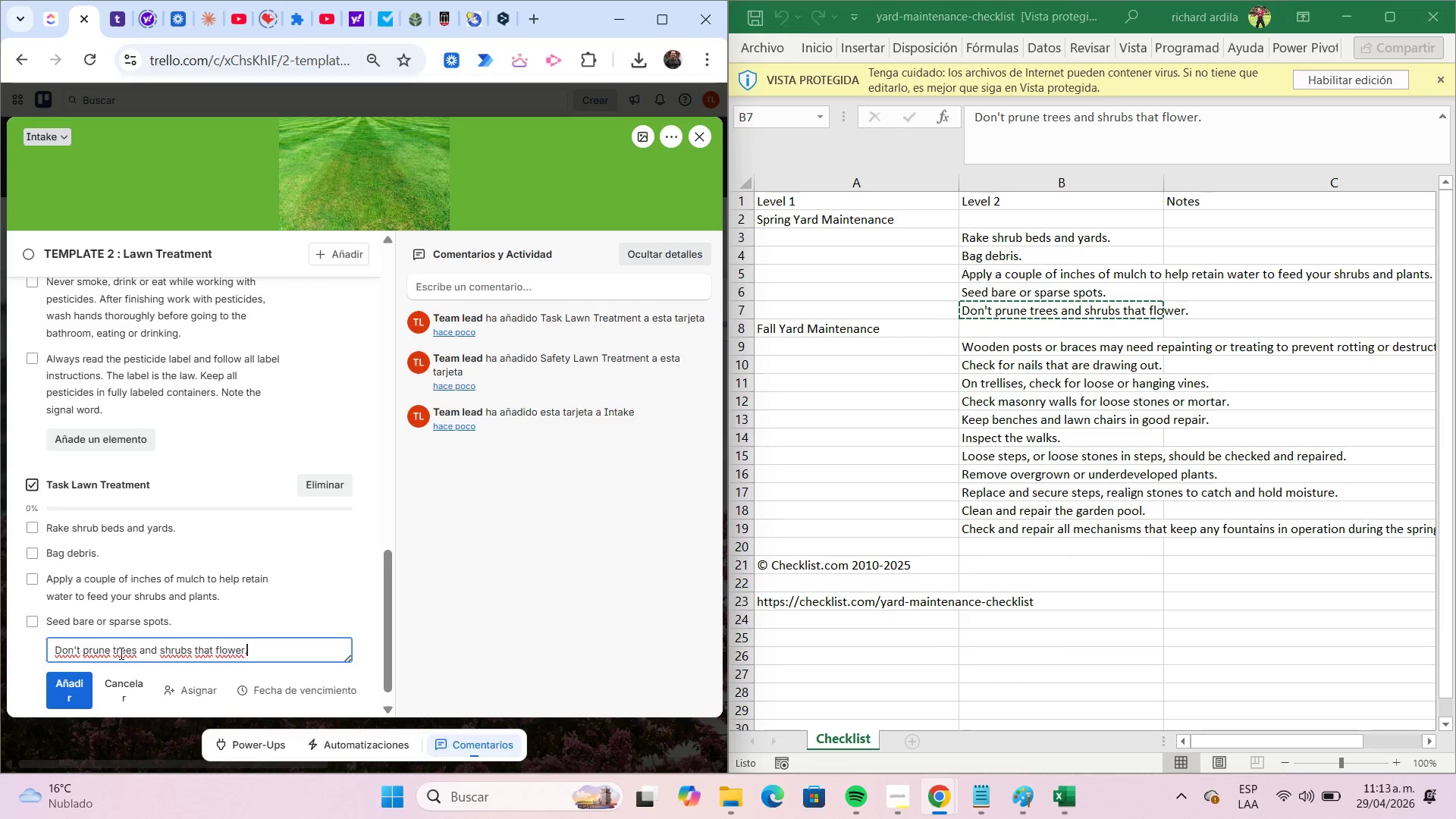 
key(Enter)
 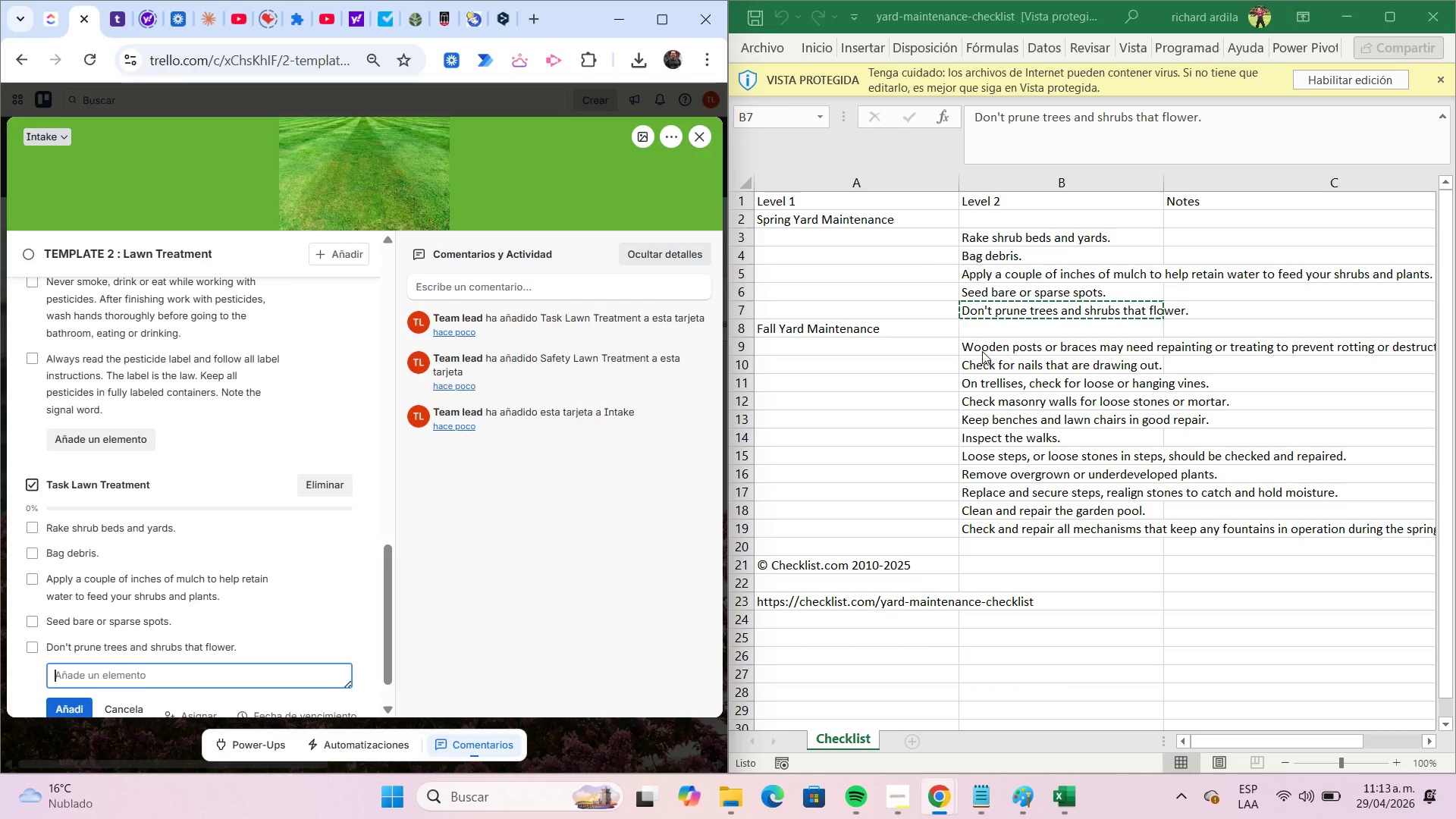 
left_click([984, 350])
 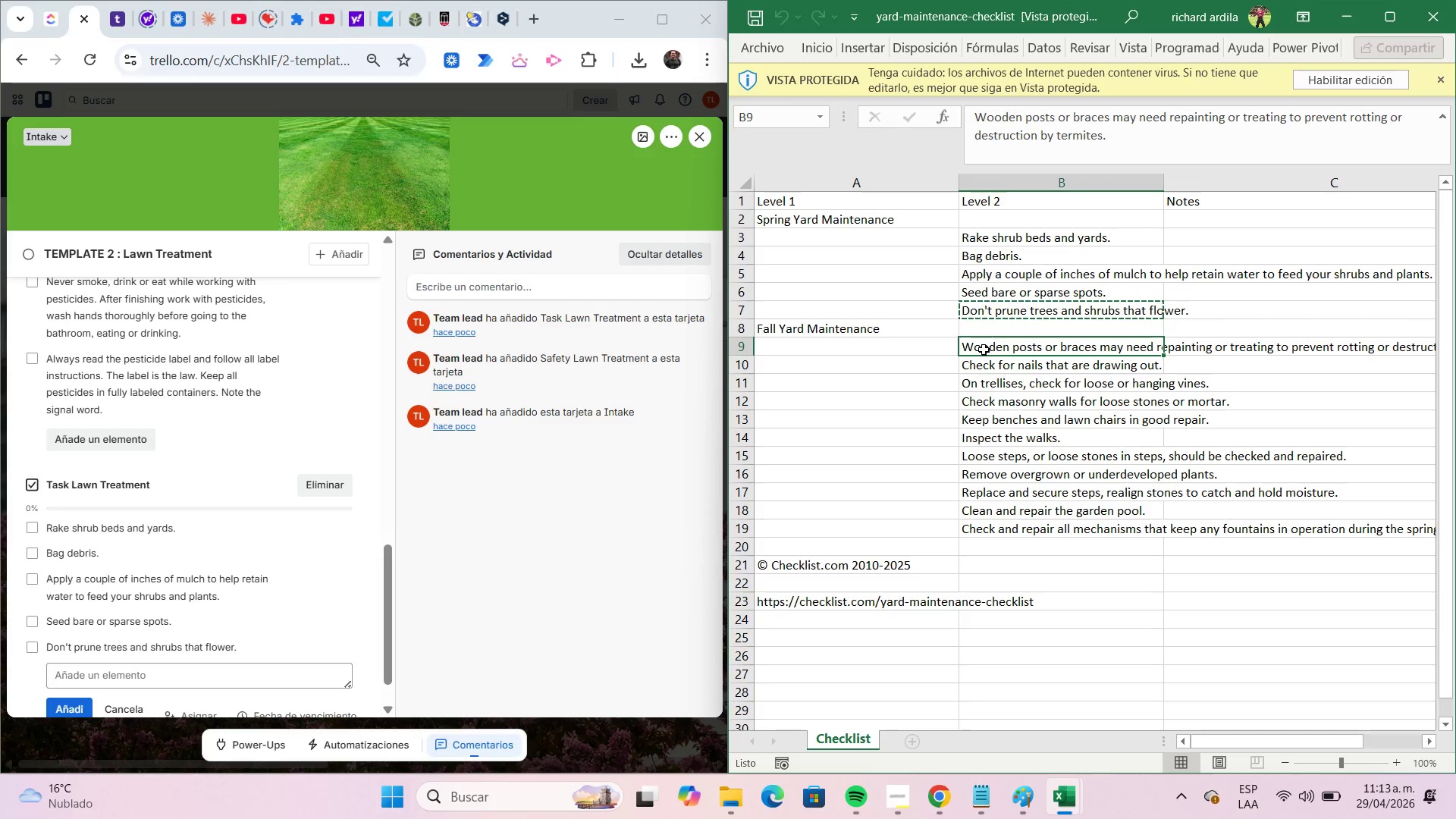 
key(Control+C)
 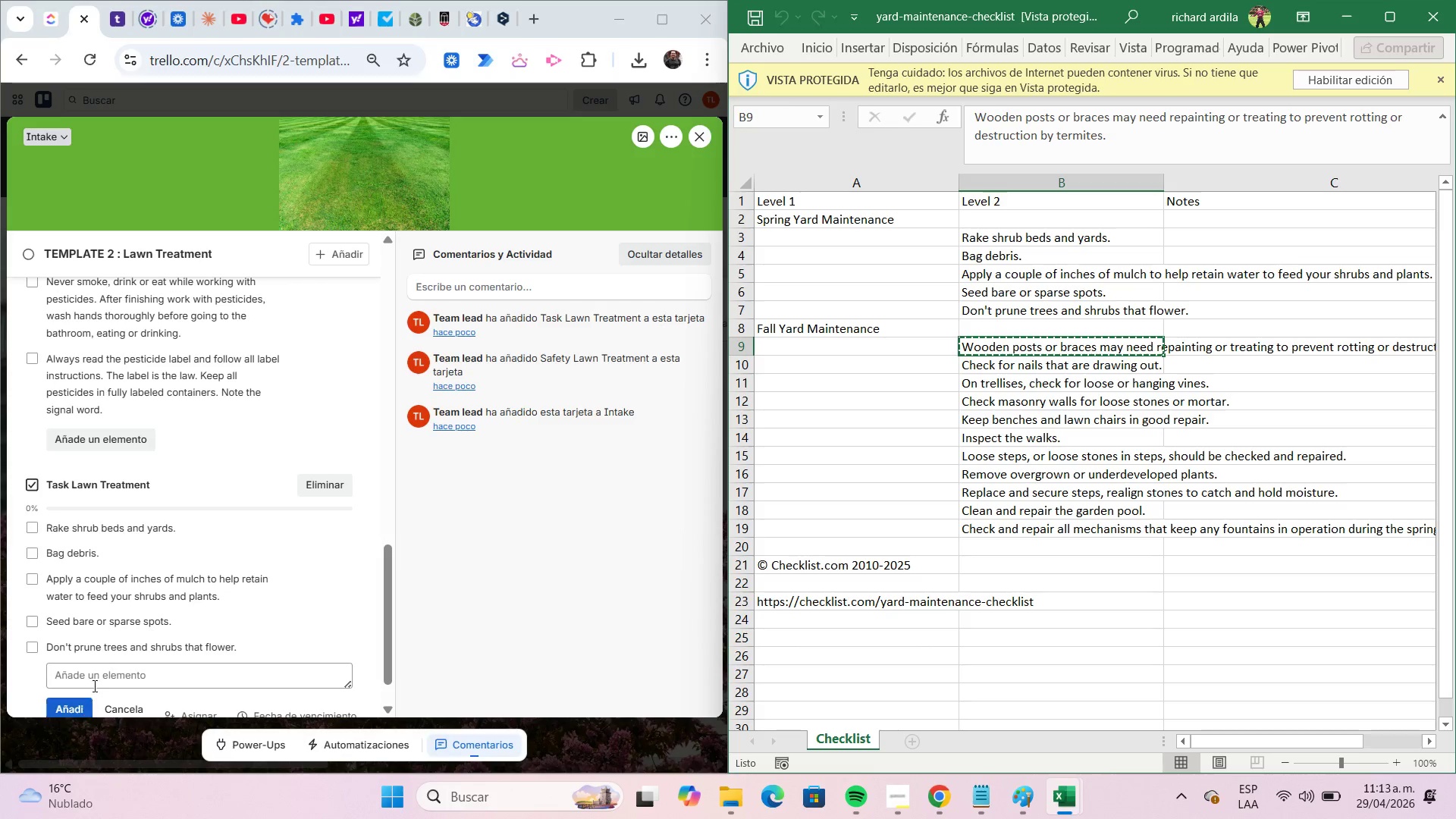 
left_click([86, 677])
 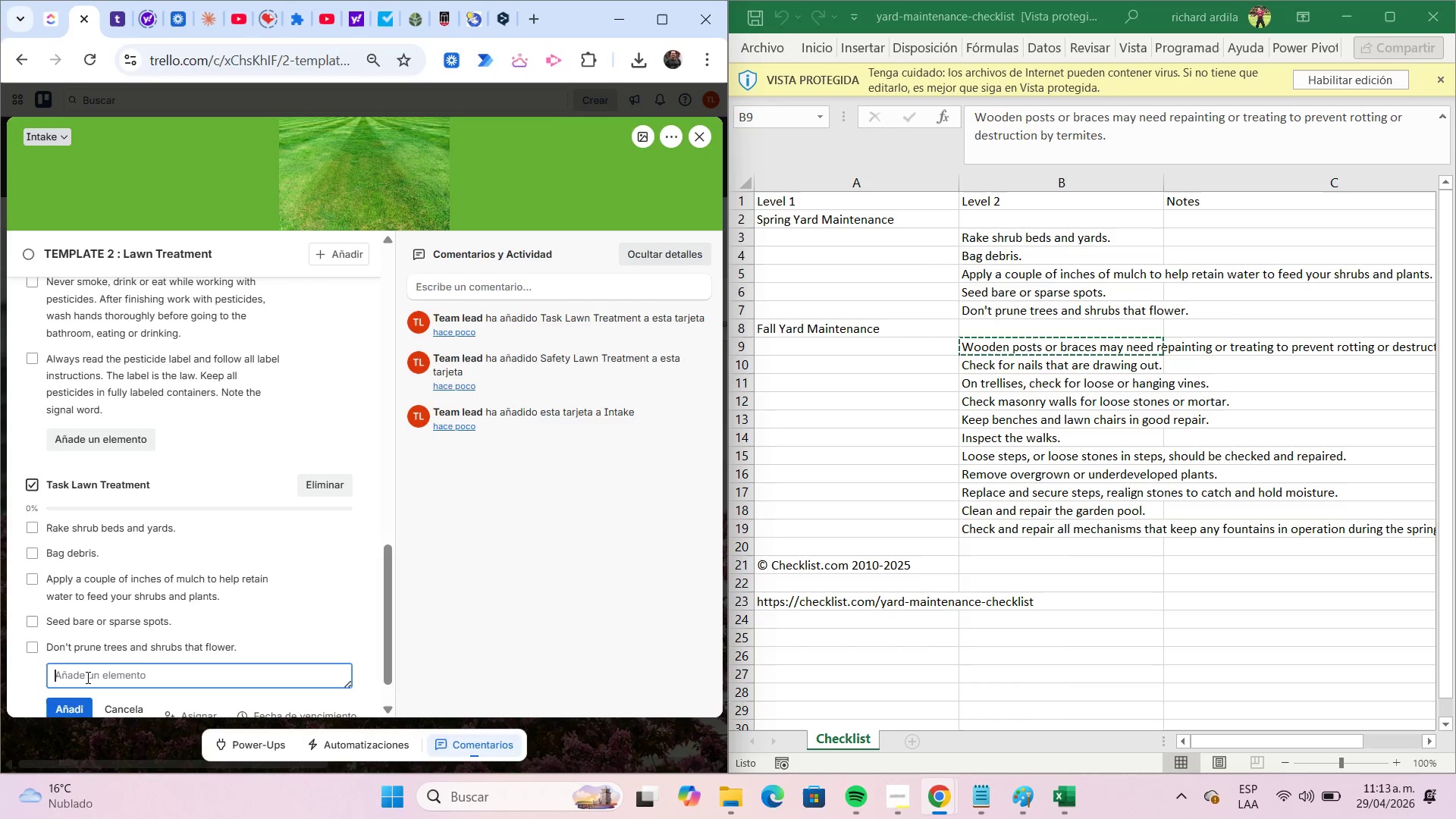 
key(Control+ControlLeft)
 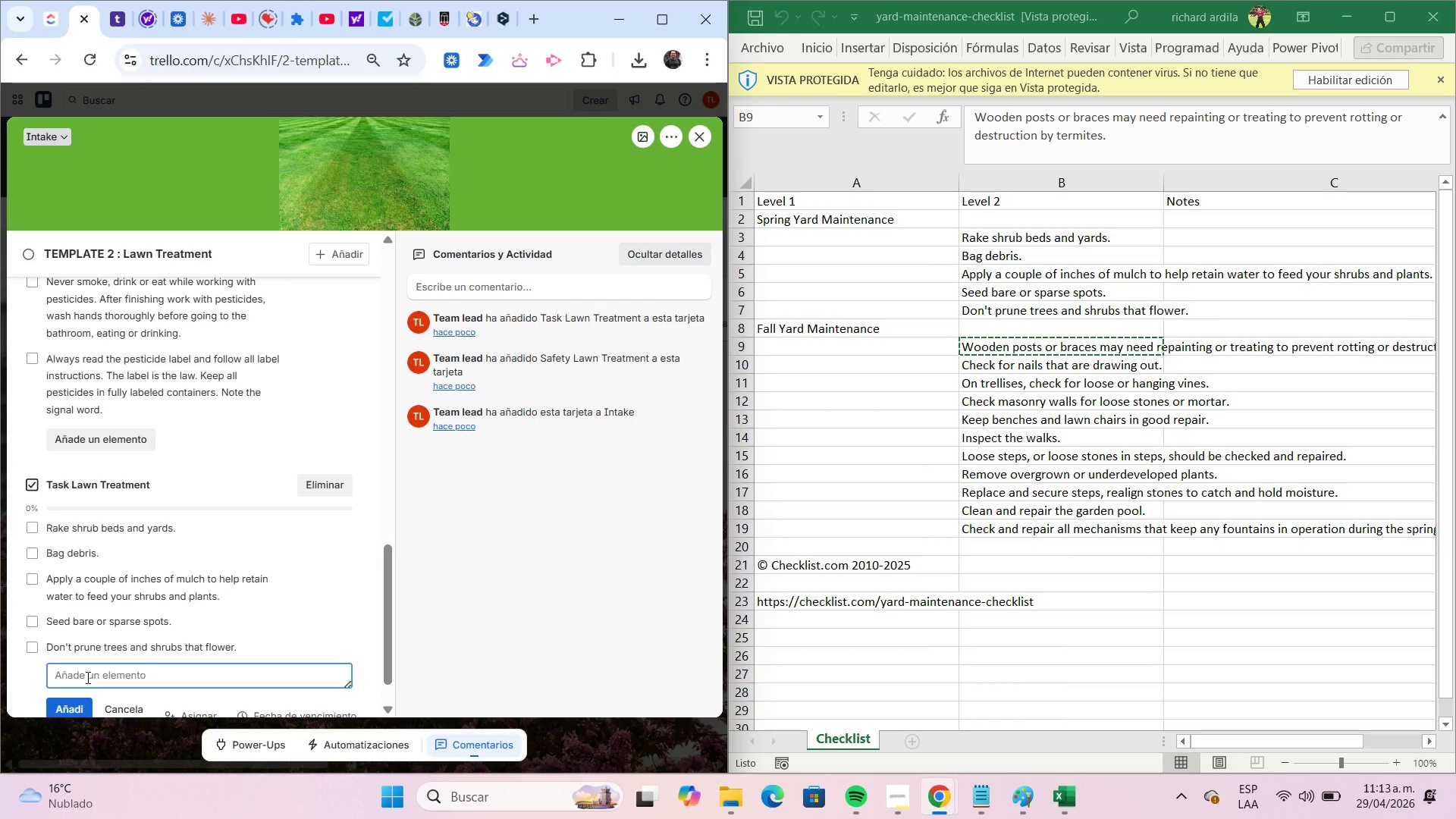 
key(Control+V)
 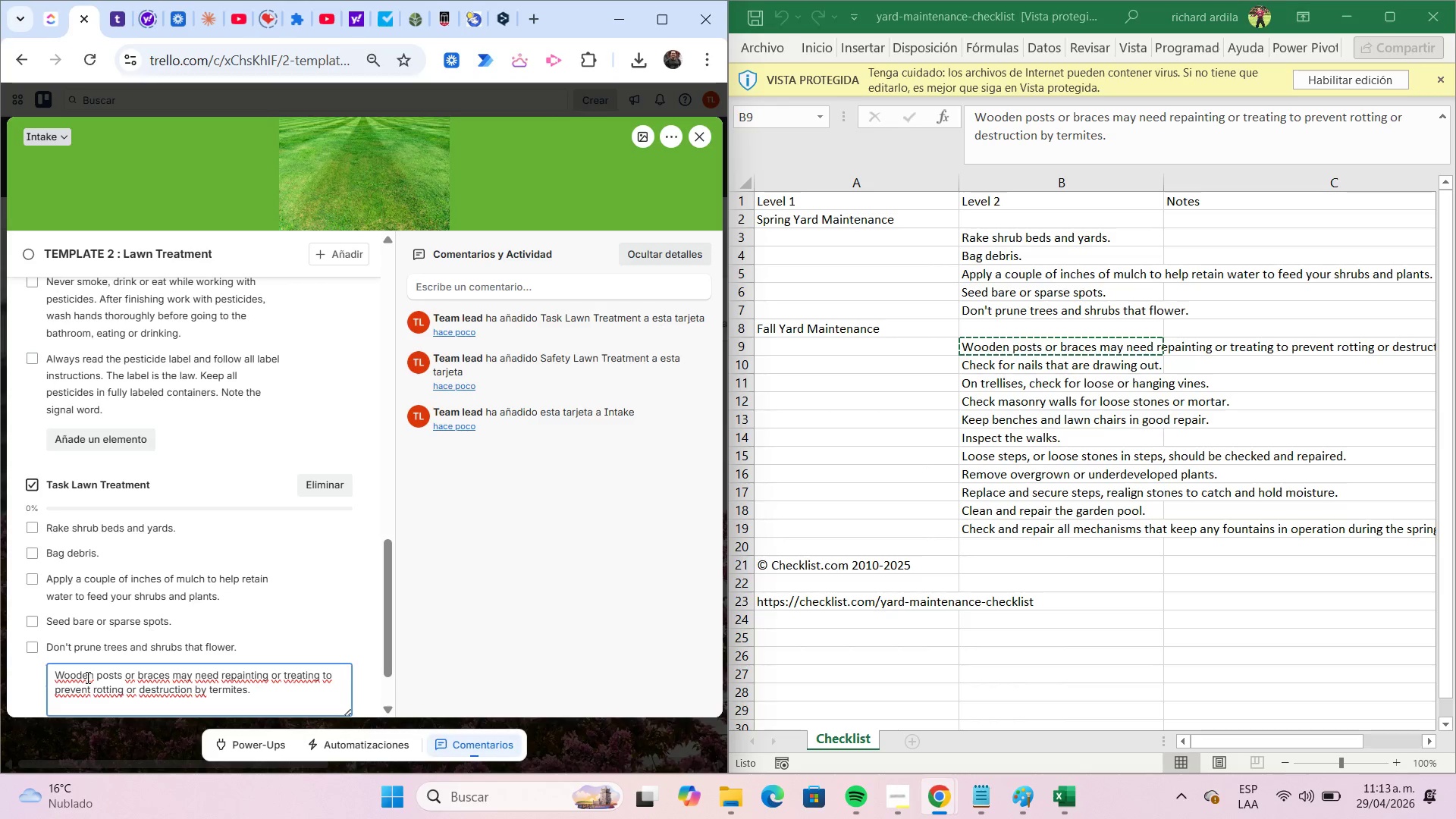 
key(Backspace)
 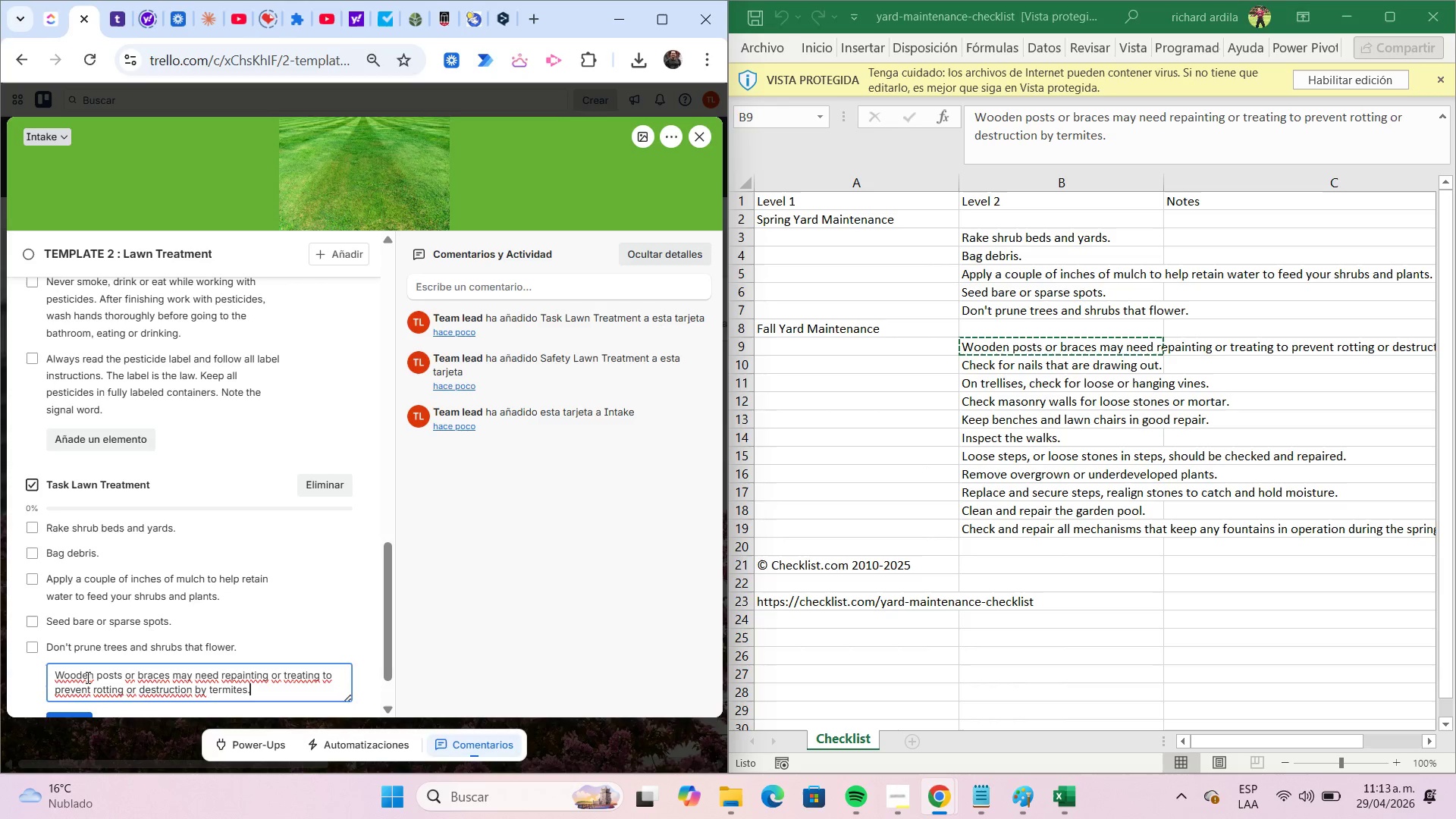 
key(Enter)
 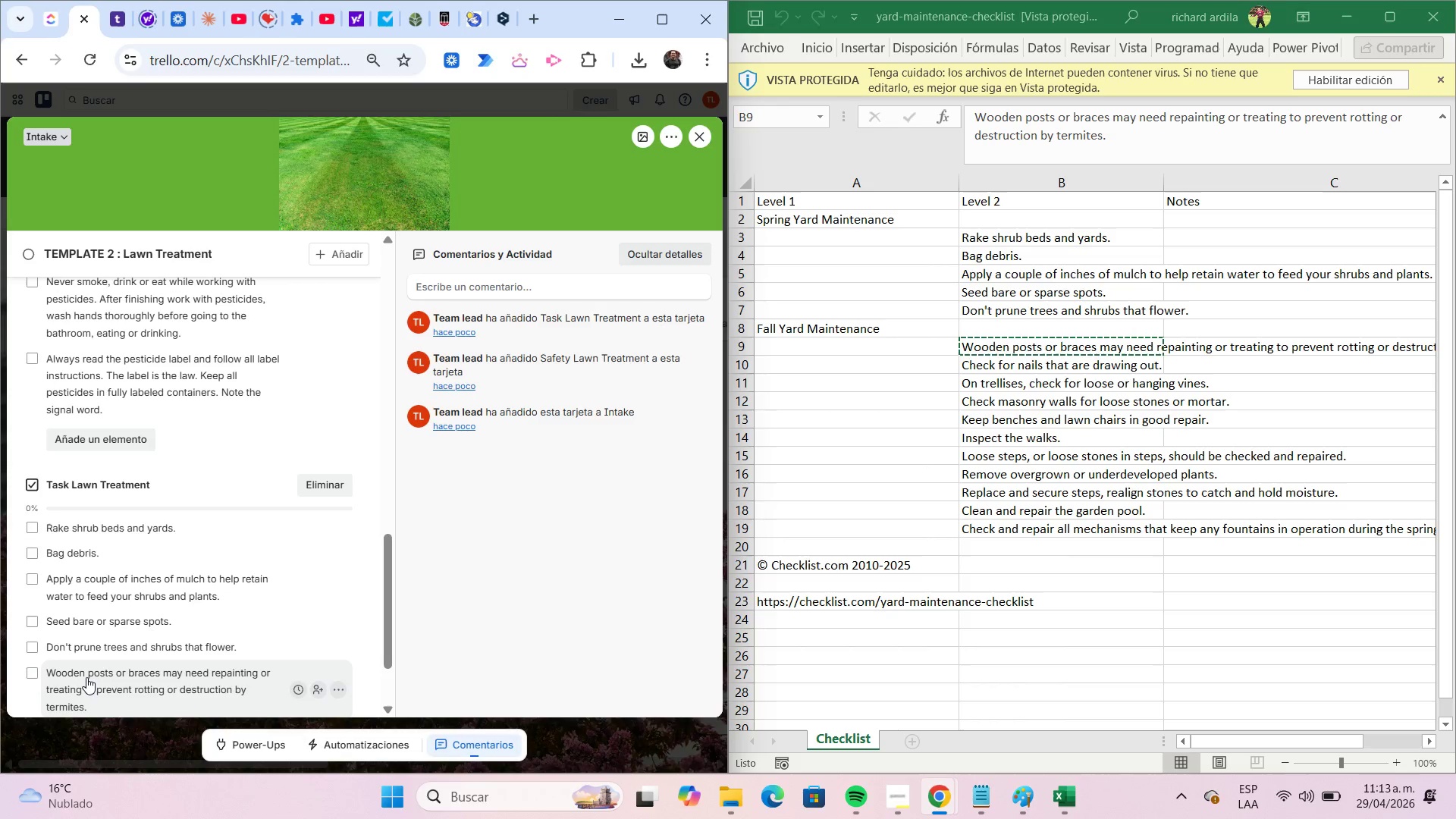 
scroll: coordinate [106, 671], scroll_direction: down, amount: 4.0
 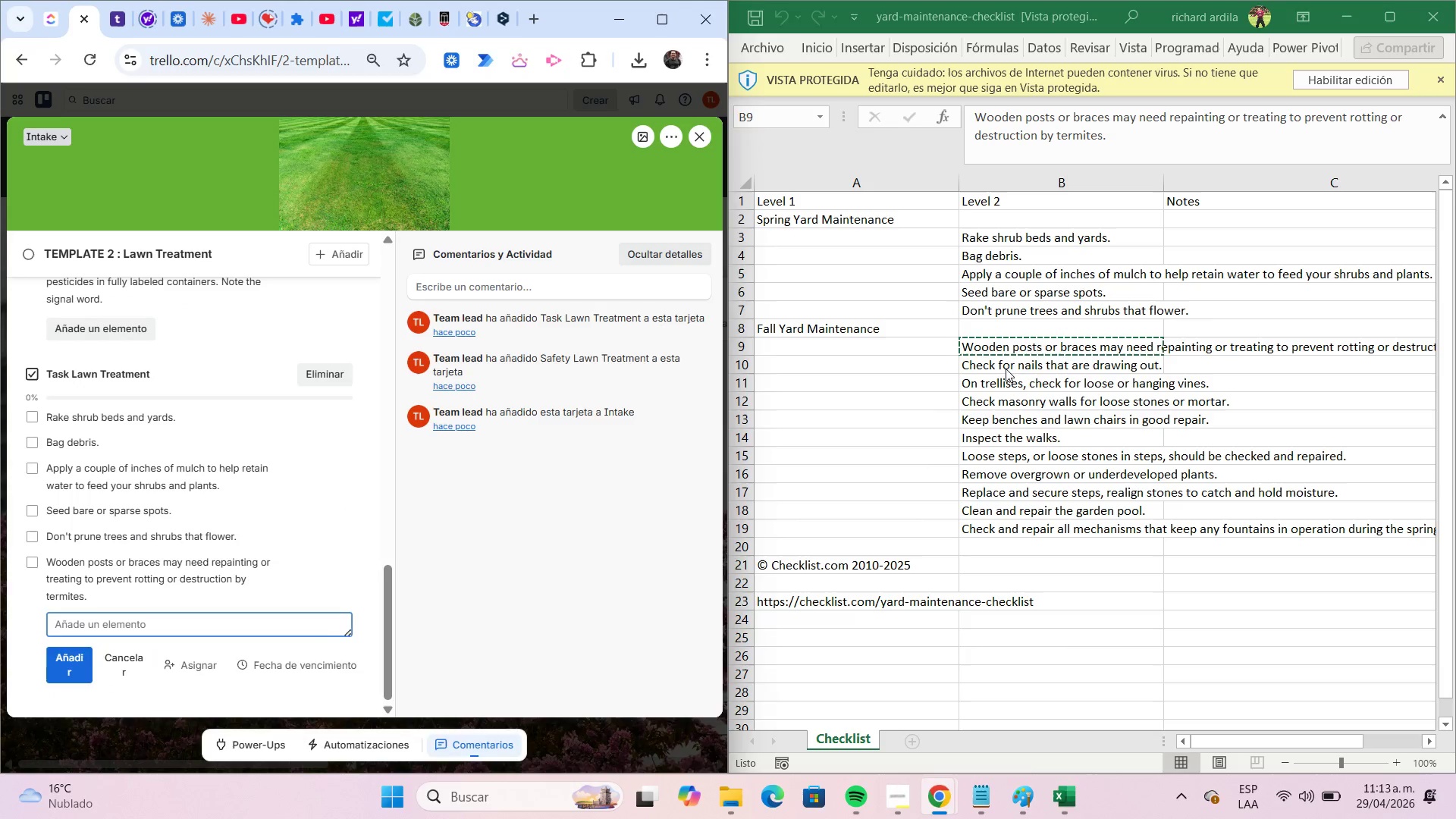 
double_click([1002, 366])
 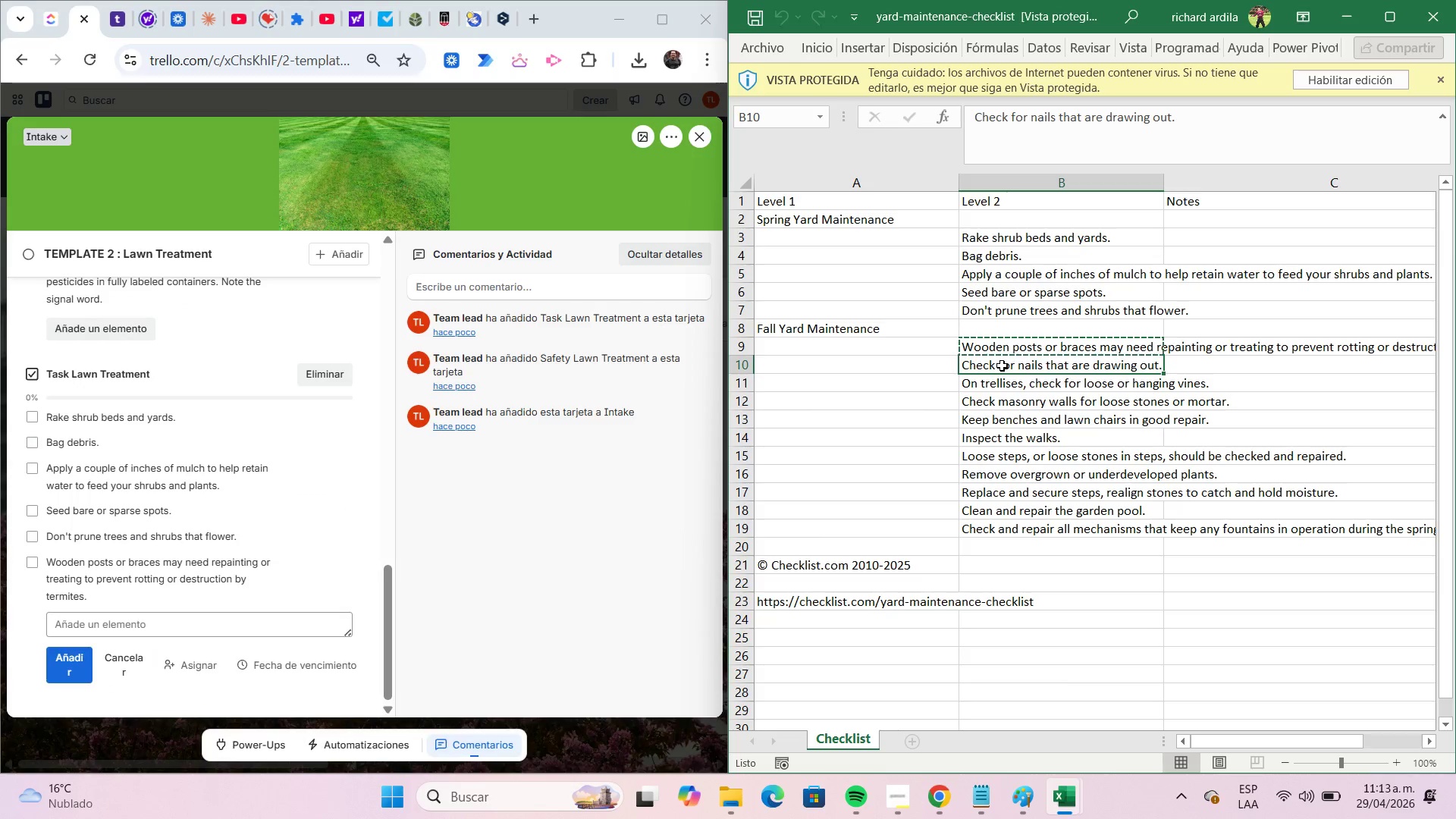 
key(Control+C)
 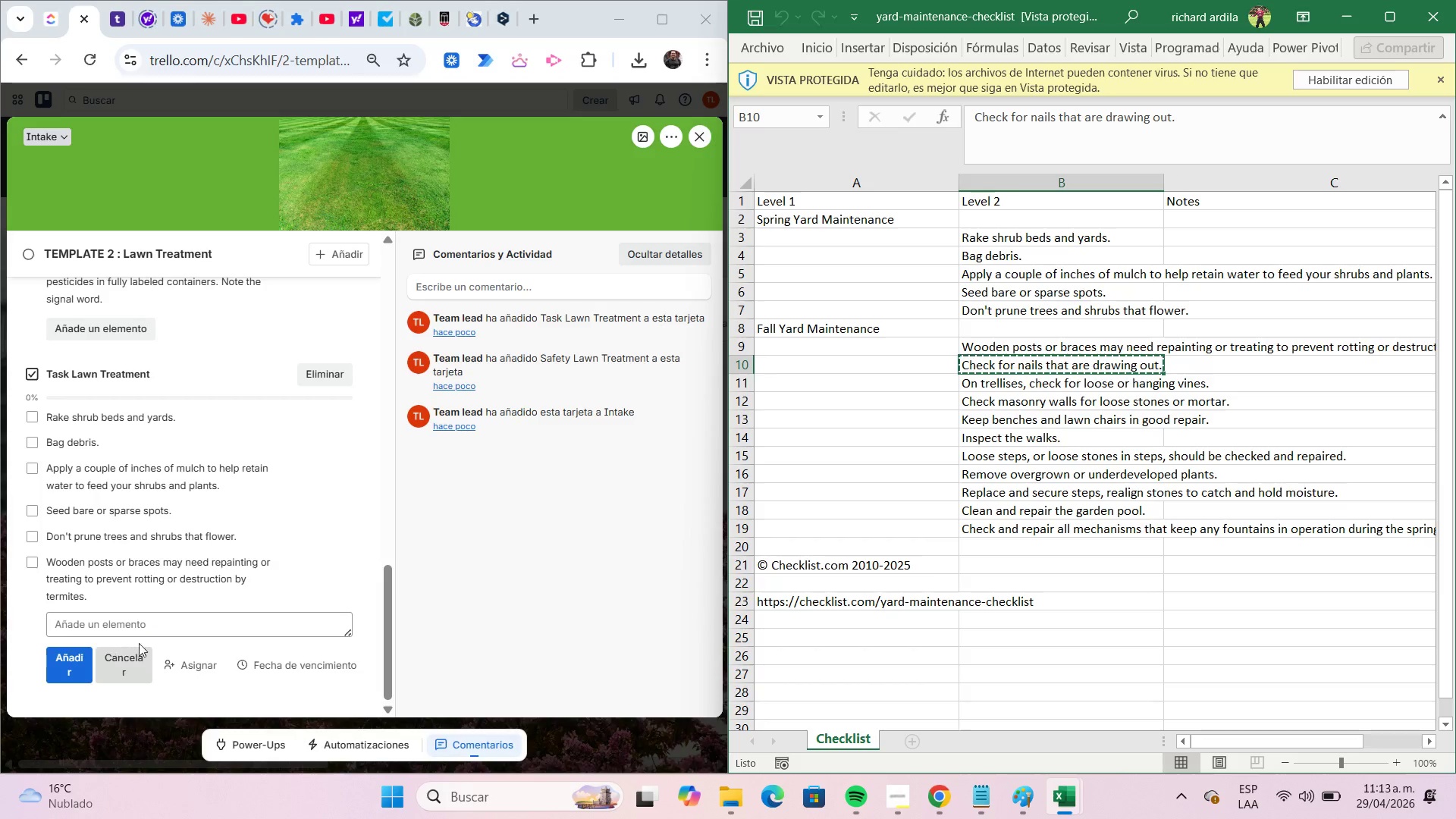 
left_click([130, 629])
 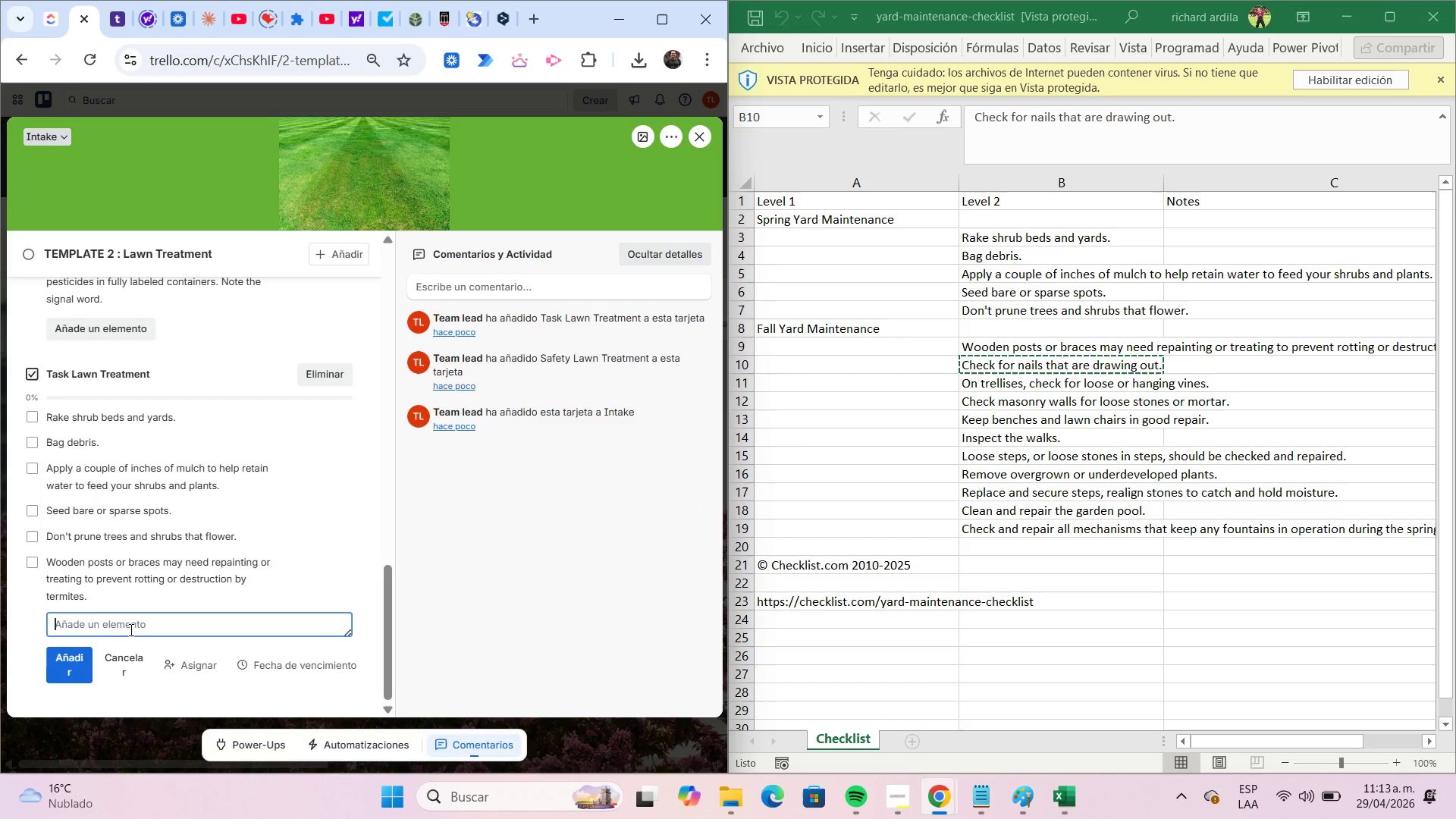 
key(Control+V)
 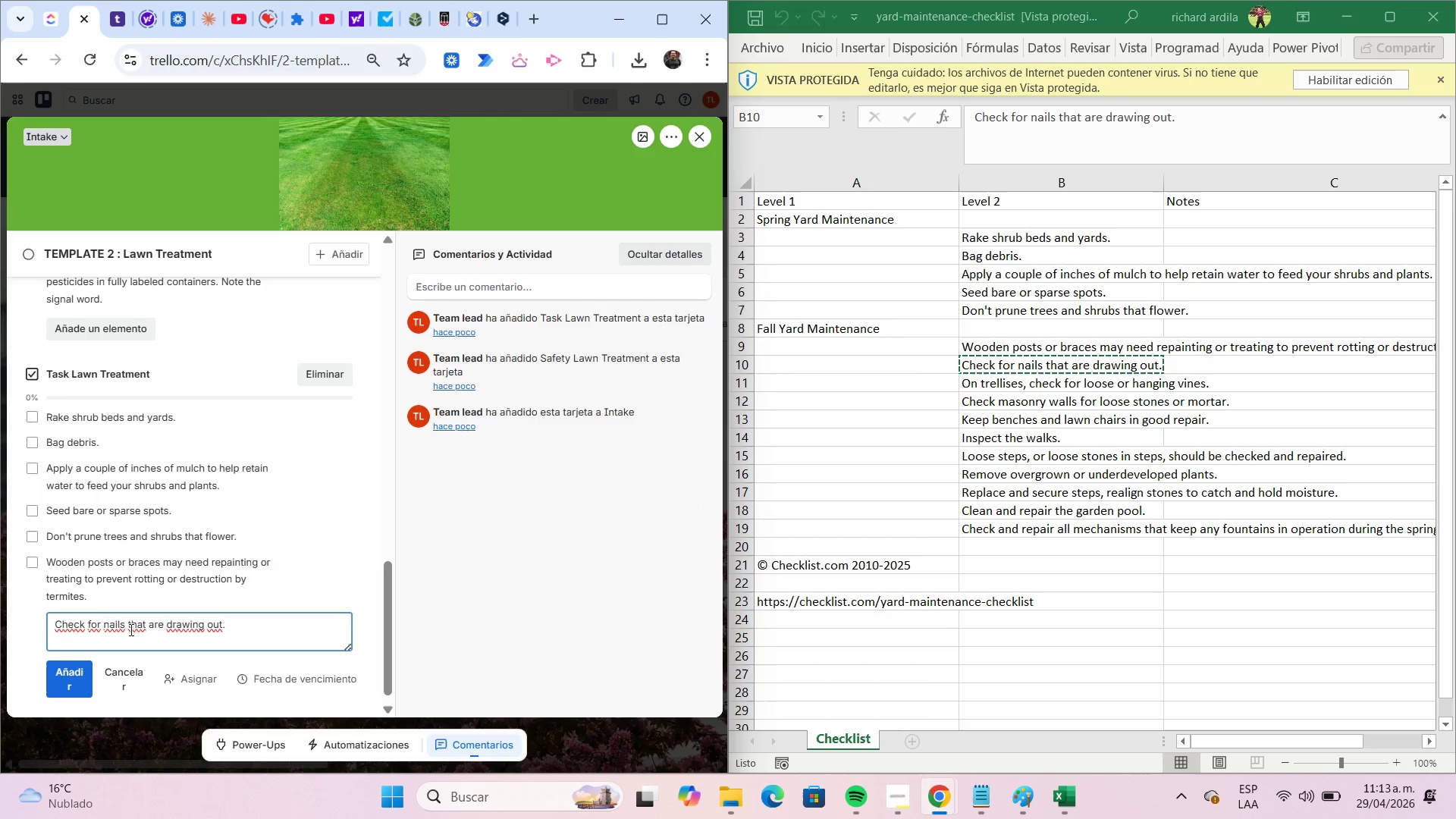 
key(Backspace)
 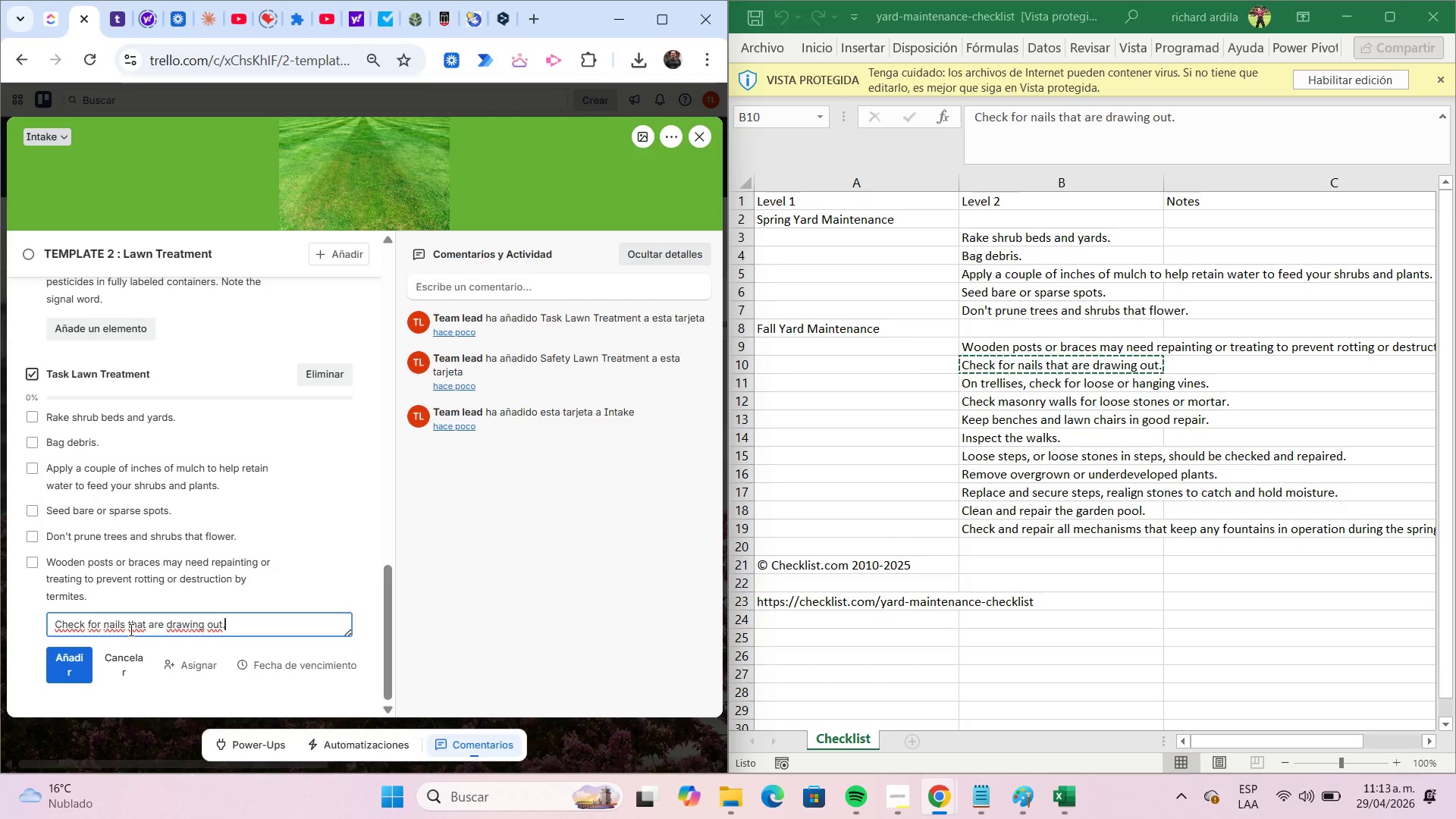 
key(Enter)
 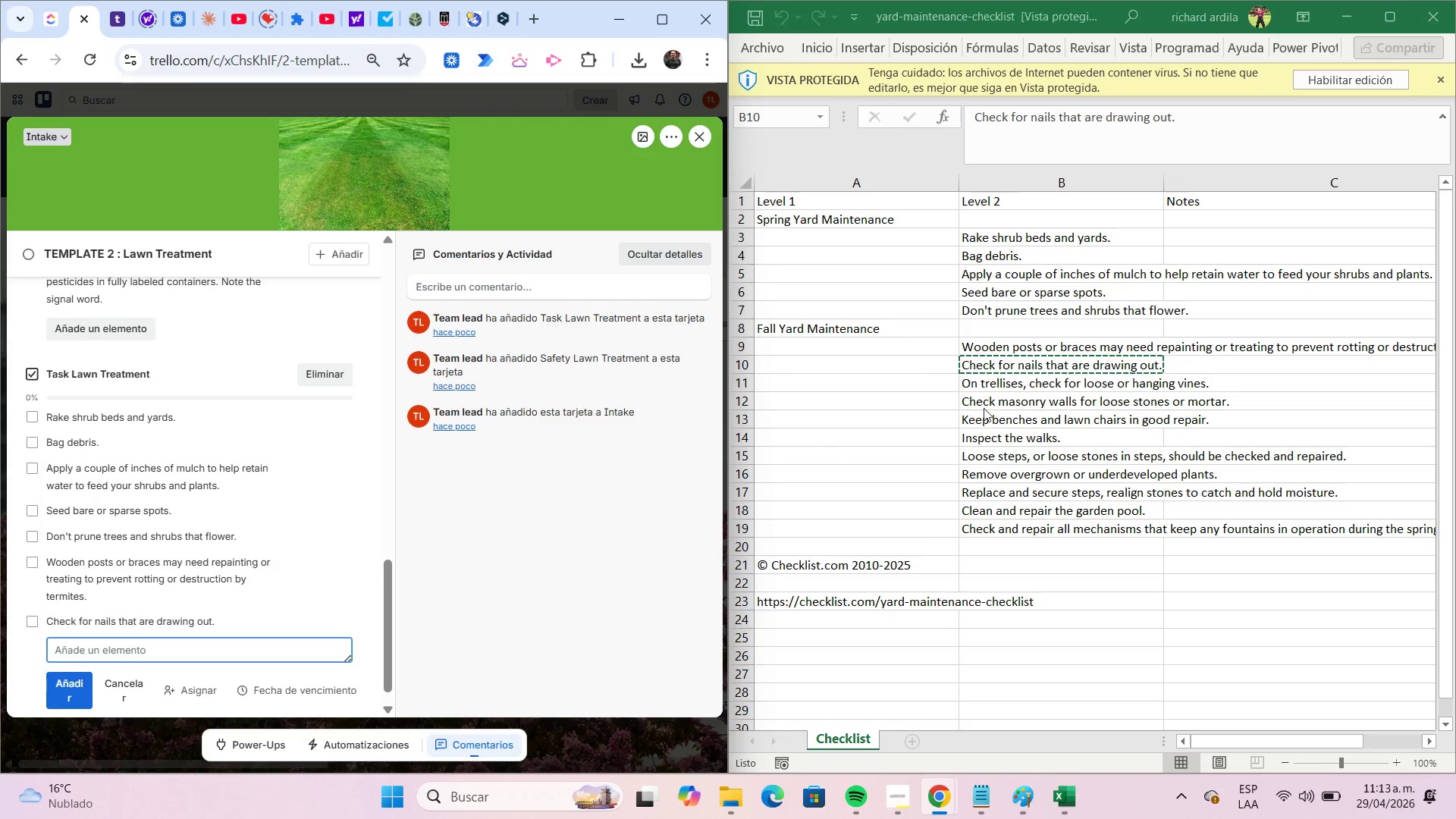 
left_click([989, 386])
 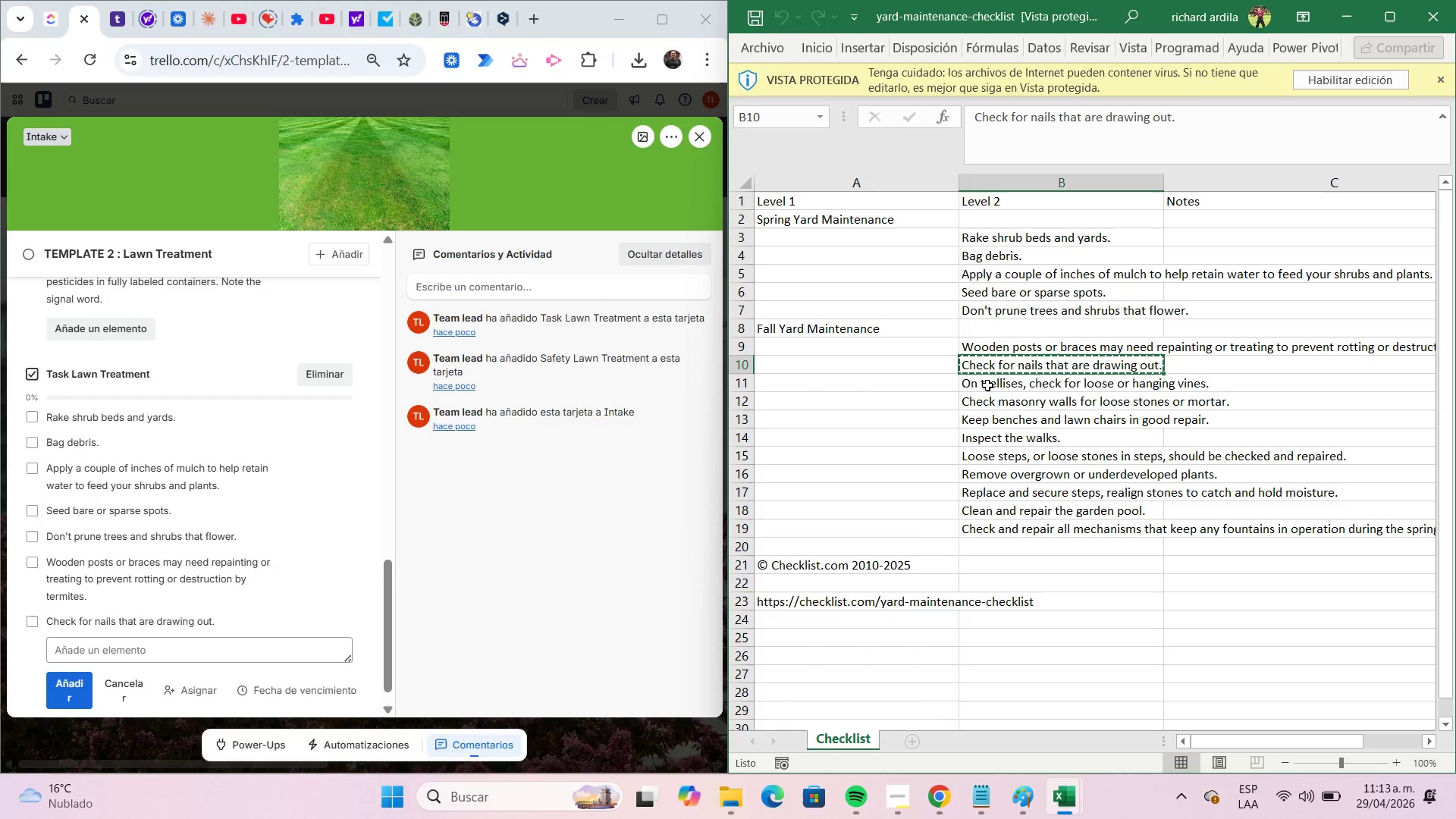 
left_click([987, 384])
 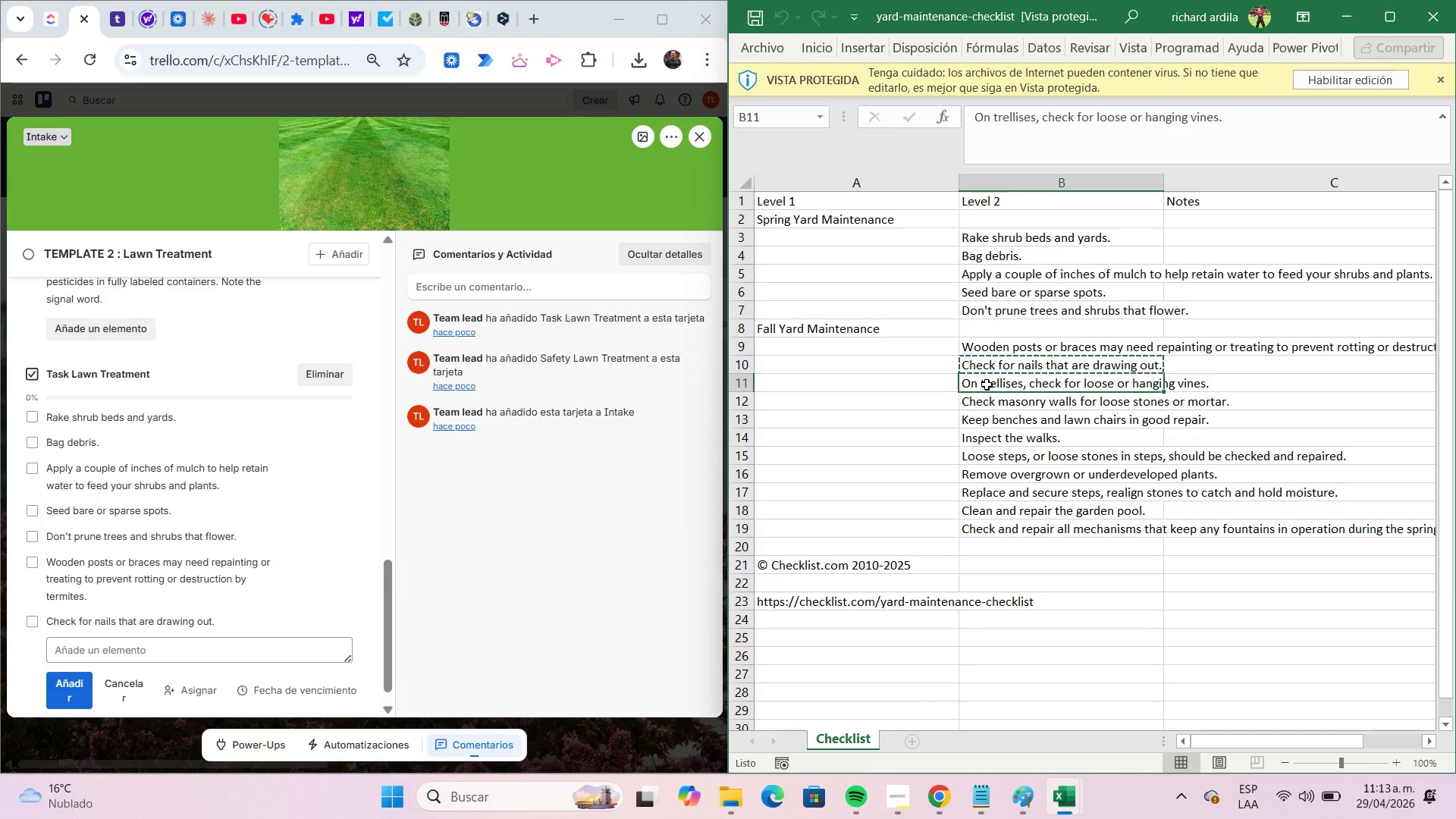 
key(Control+C)
 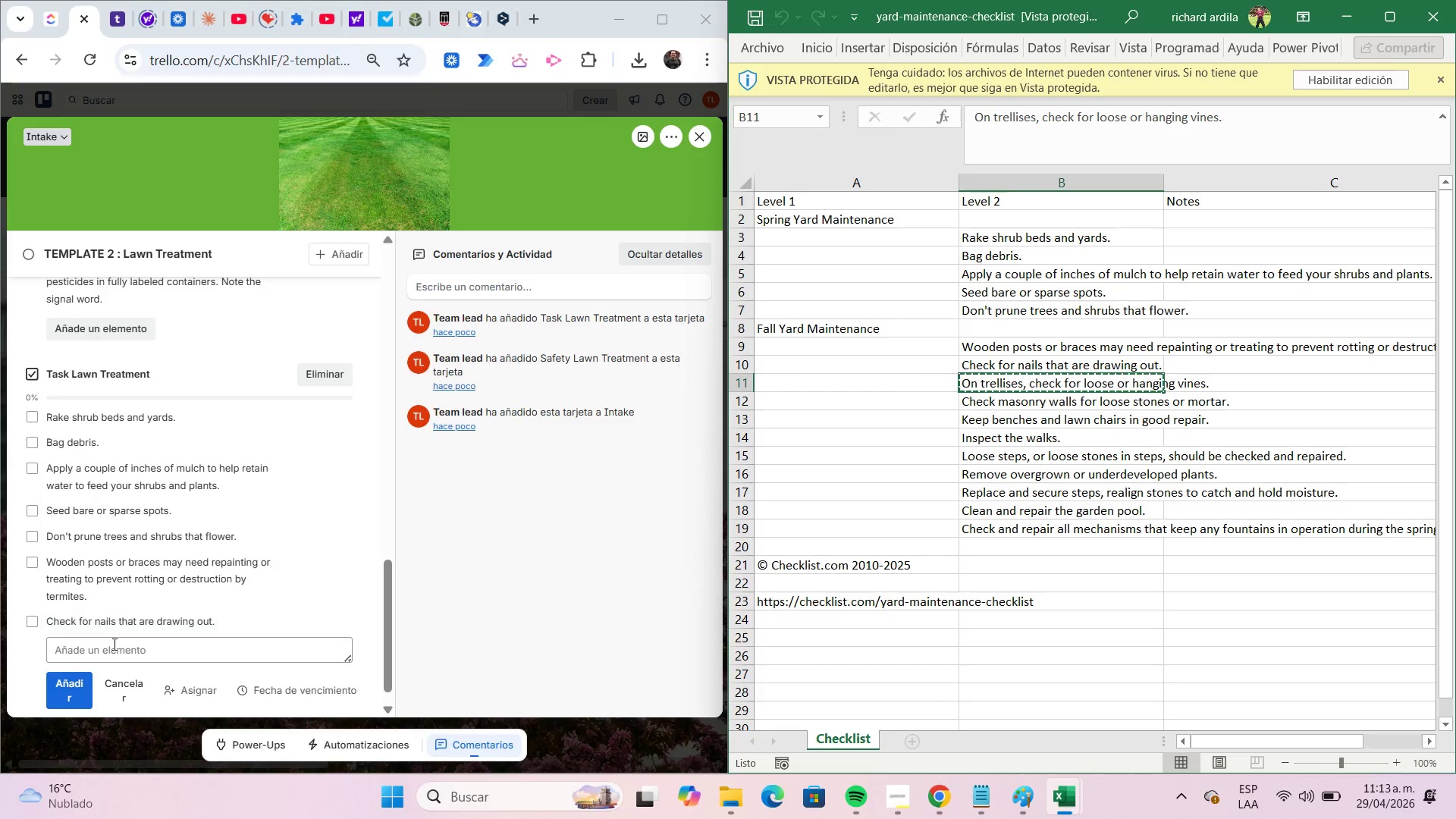 
left_click([93, 648])
 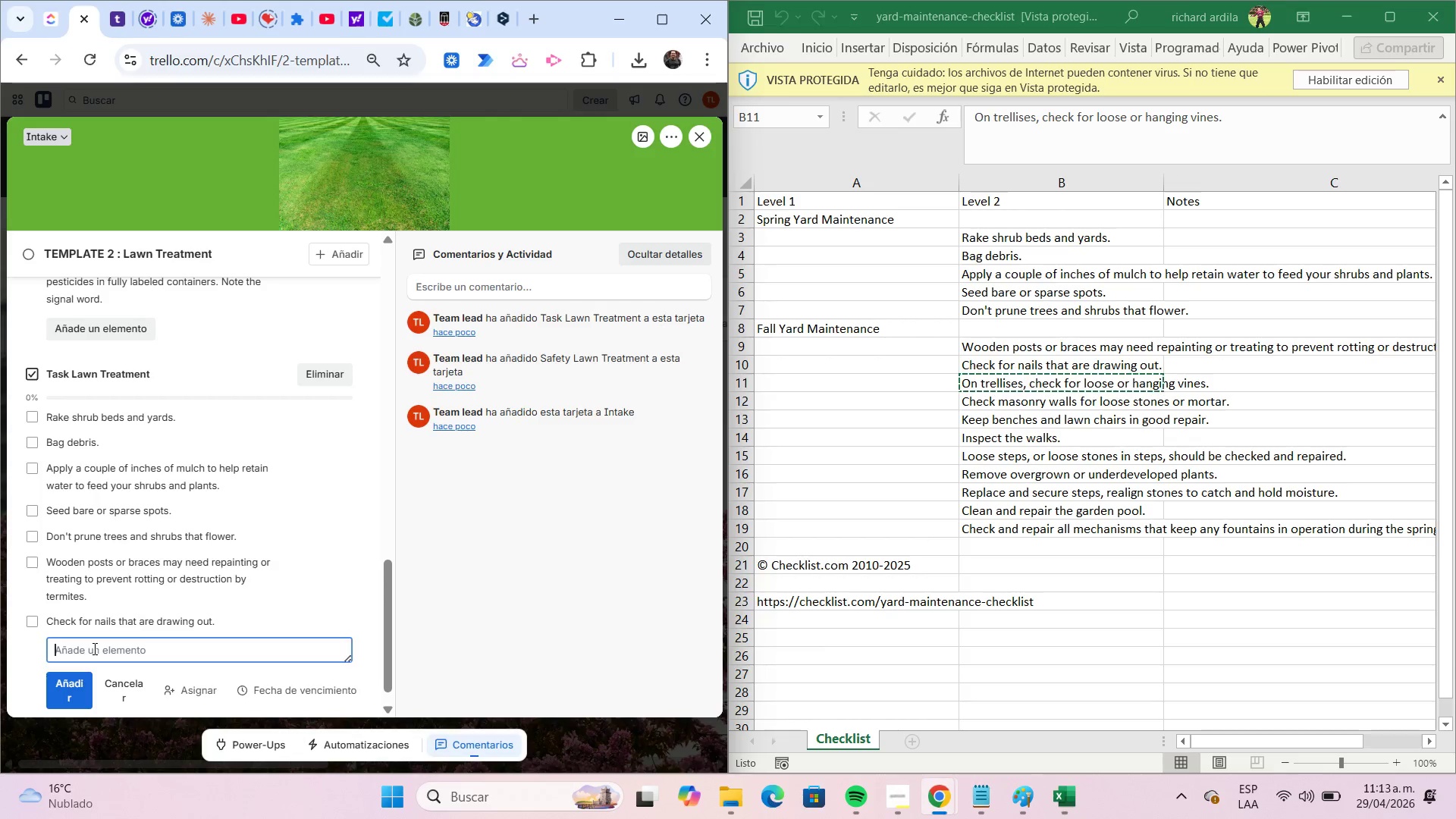 
key(Control+ControlLeft)
 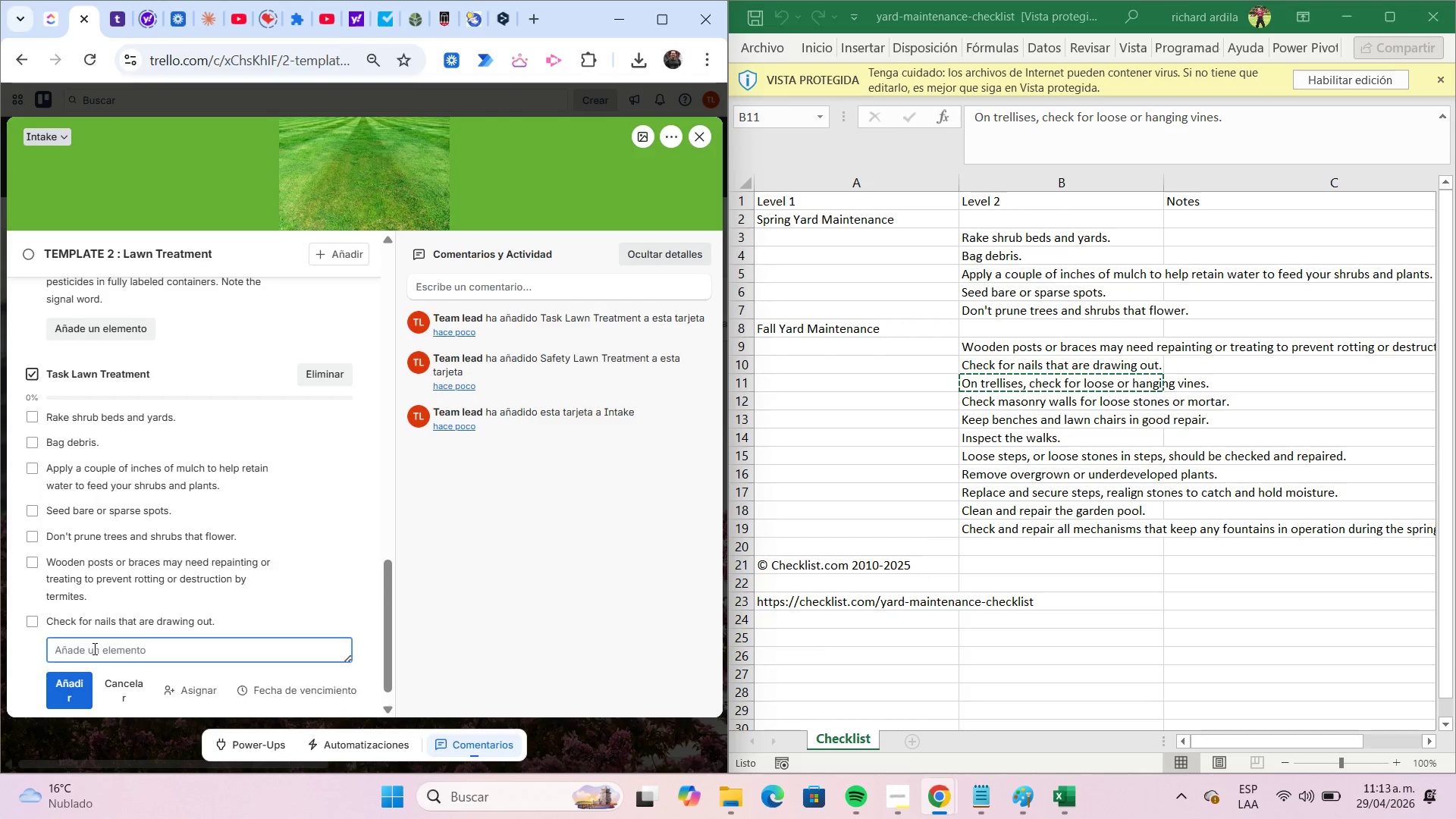 
key(Control+V)
 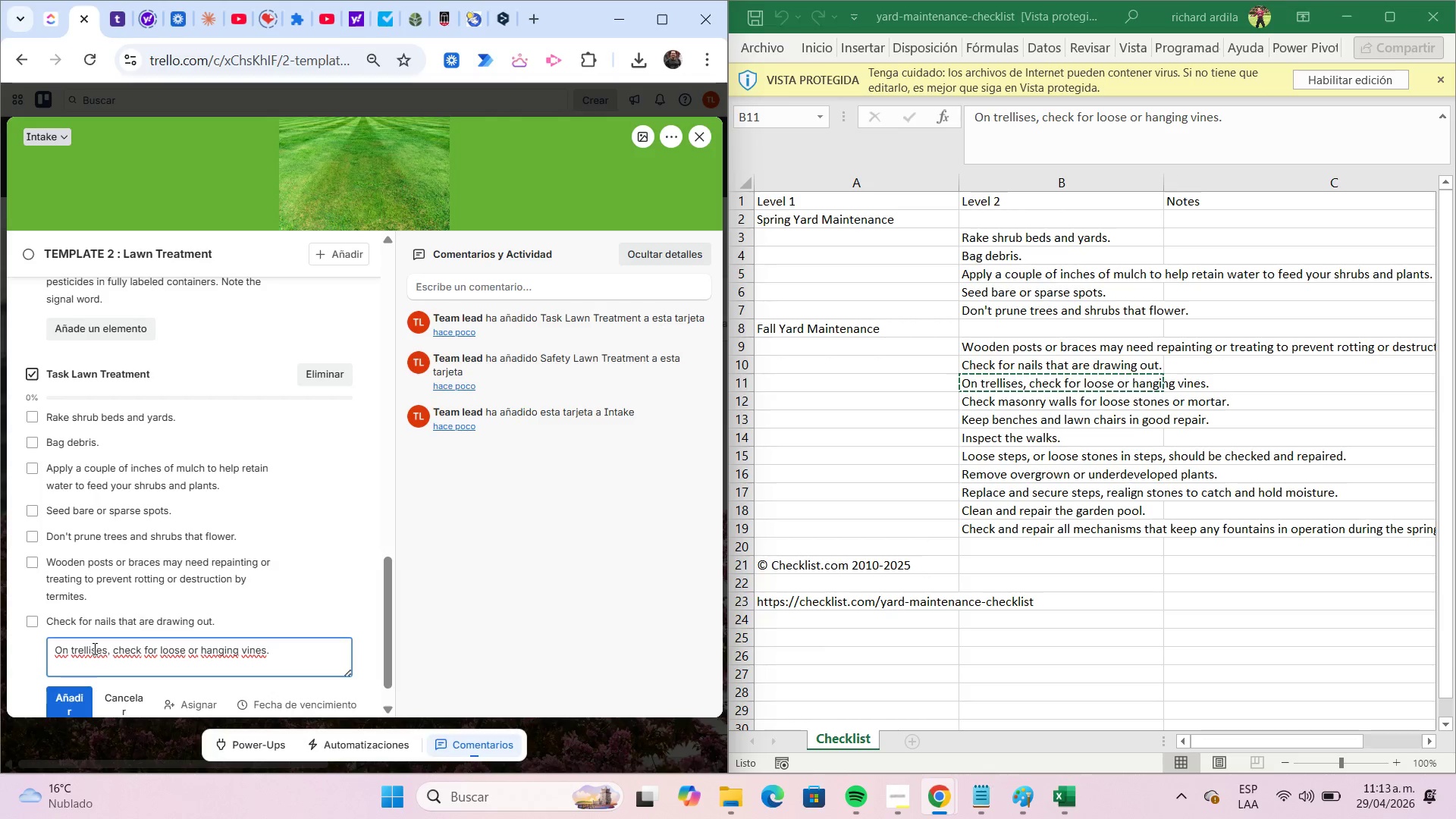 
key(Backspace)
 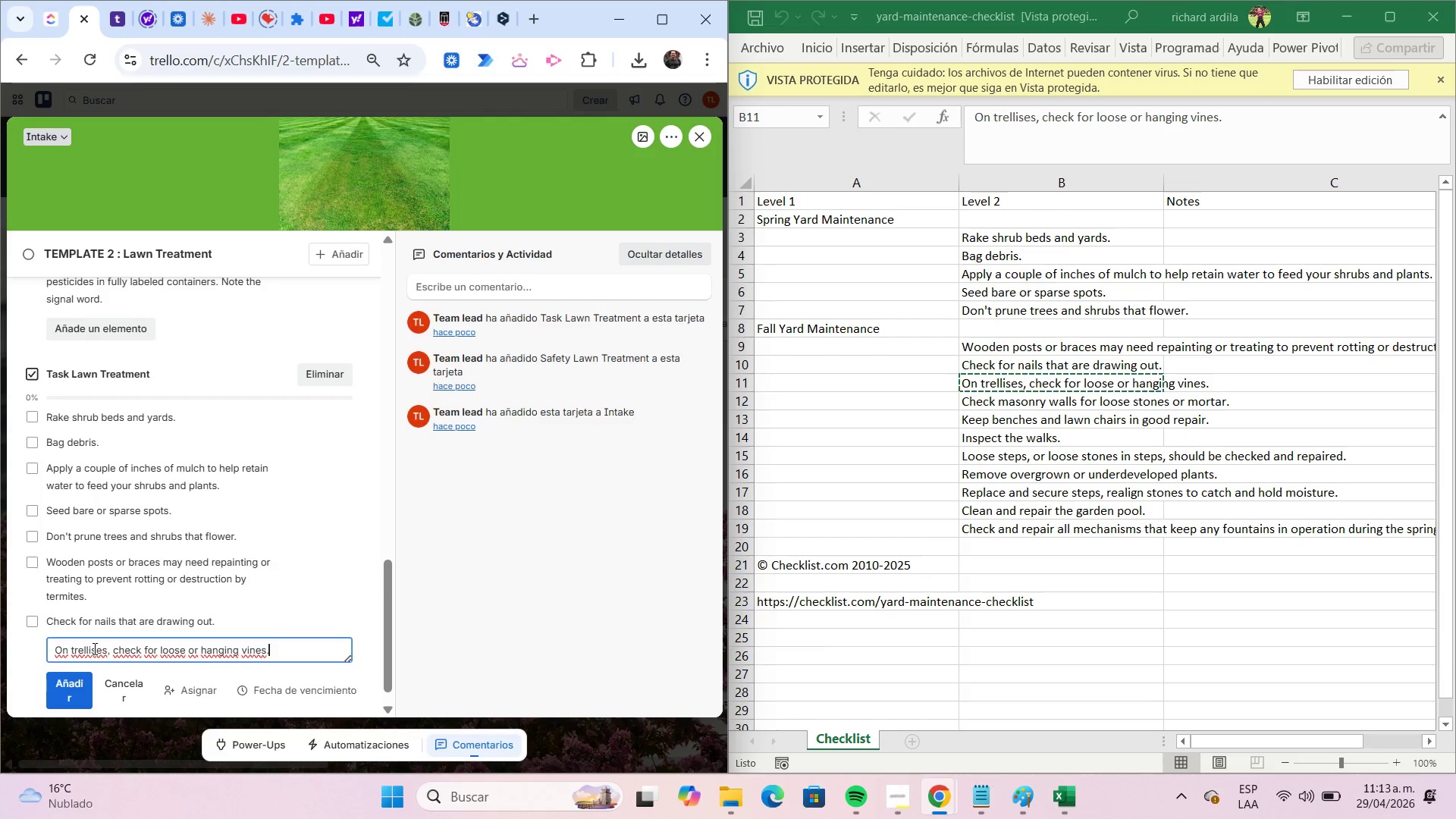 
key(Enter)
 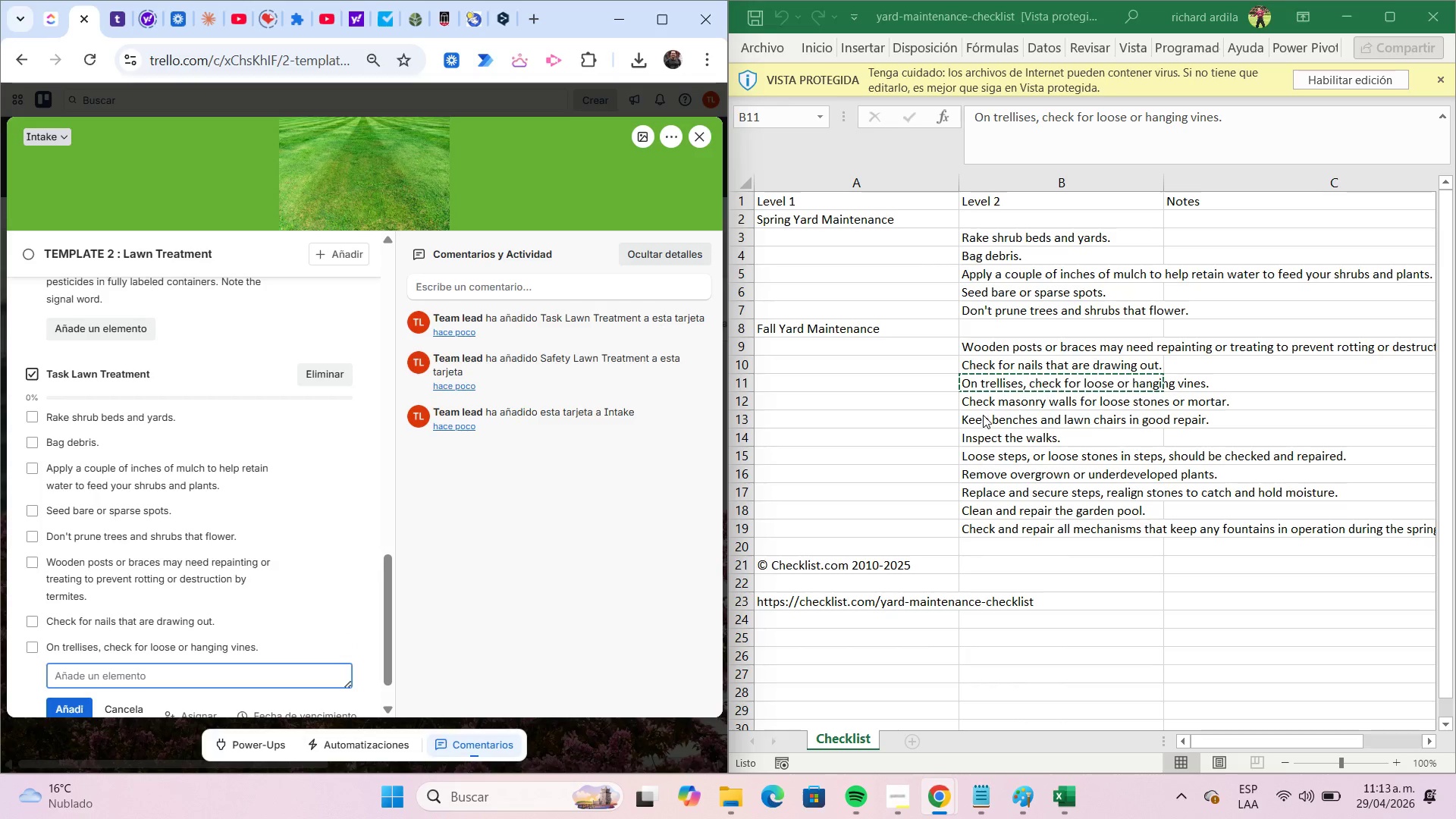 
left_click([977, 406])
 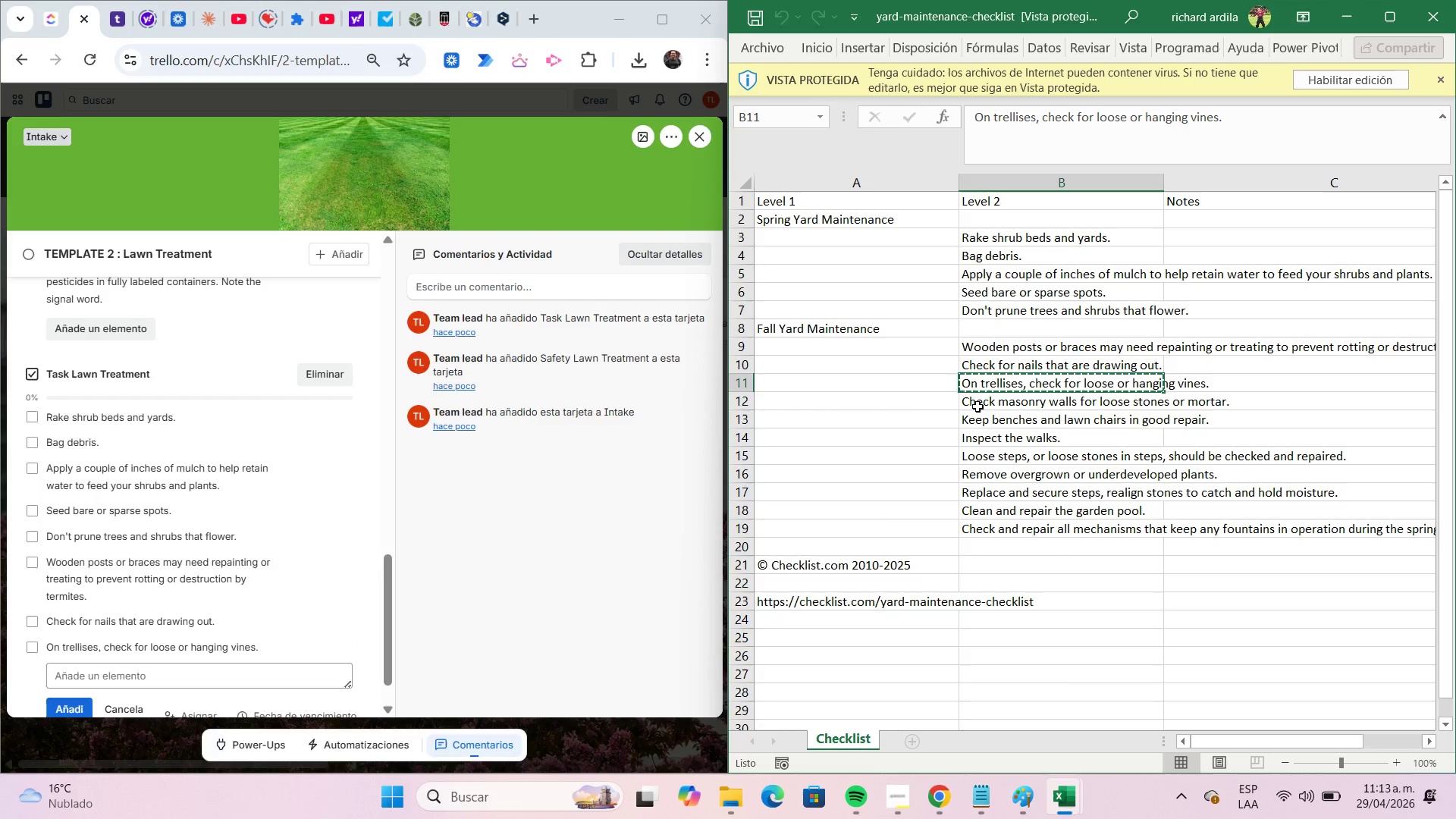 
left_click([977, 406])
 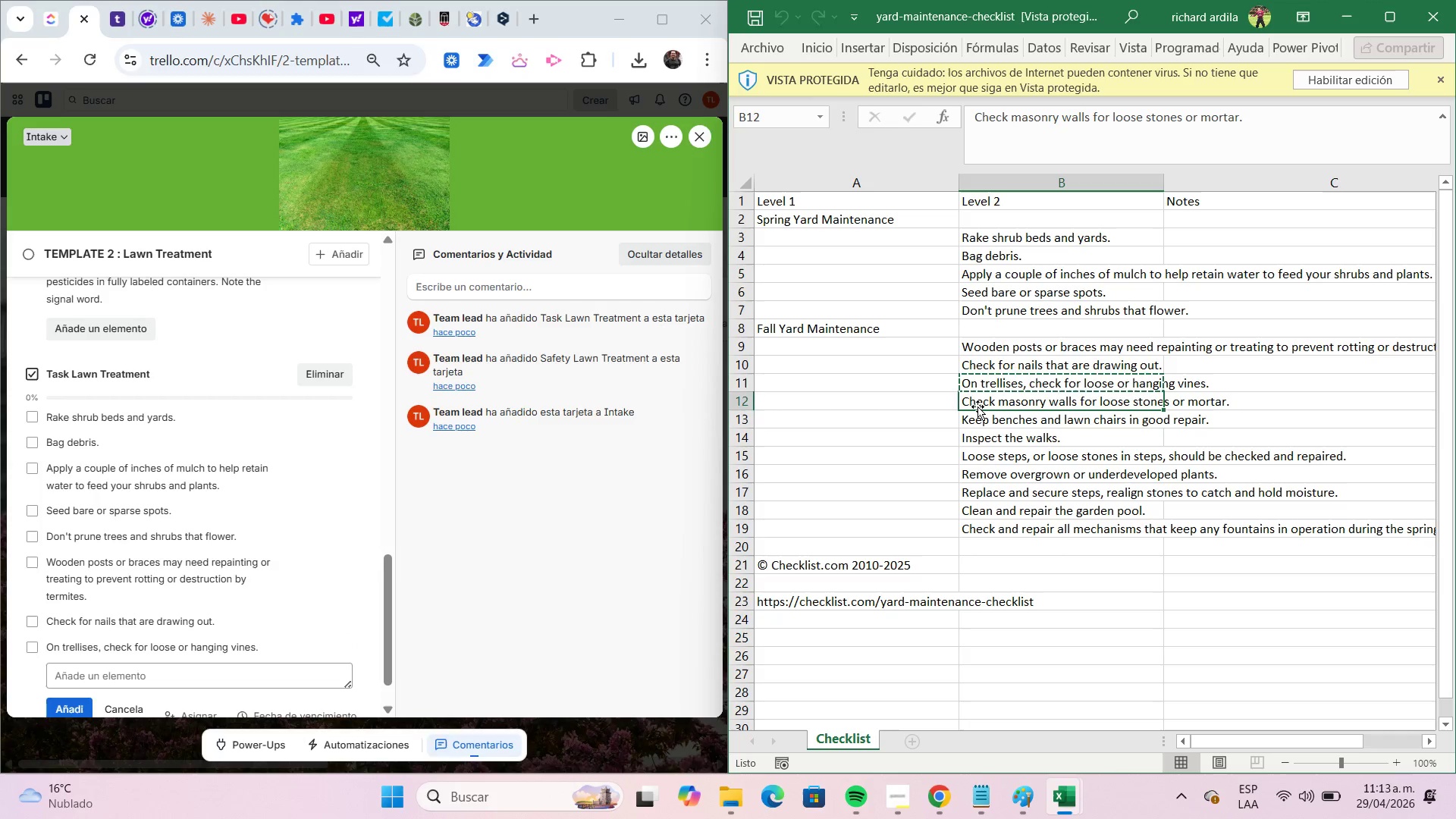 
key(Control+C)
 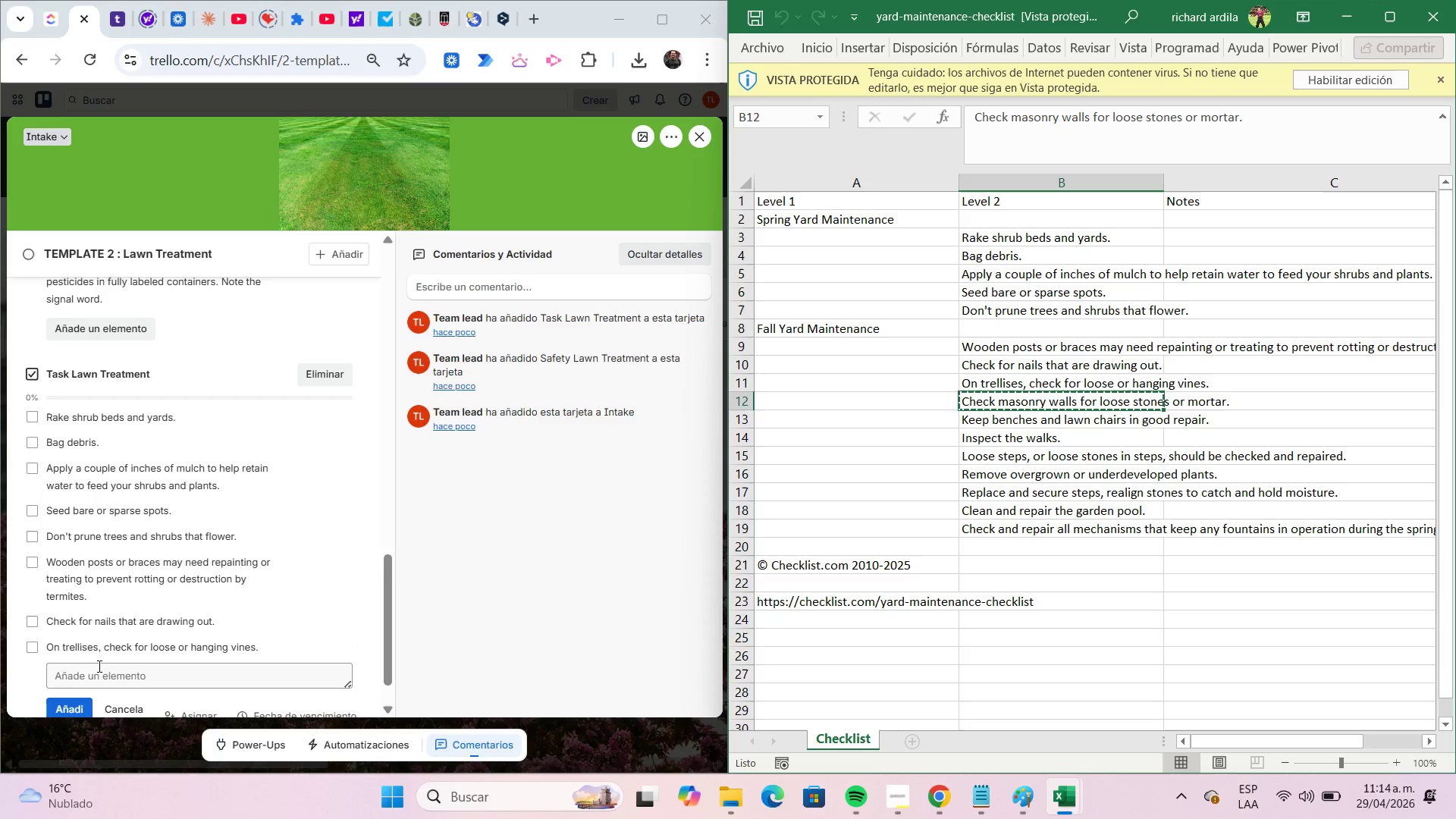 
left_click([95, 673])
 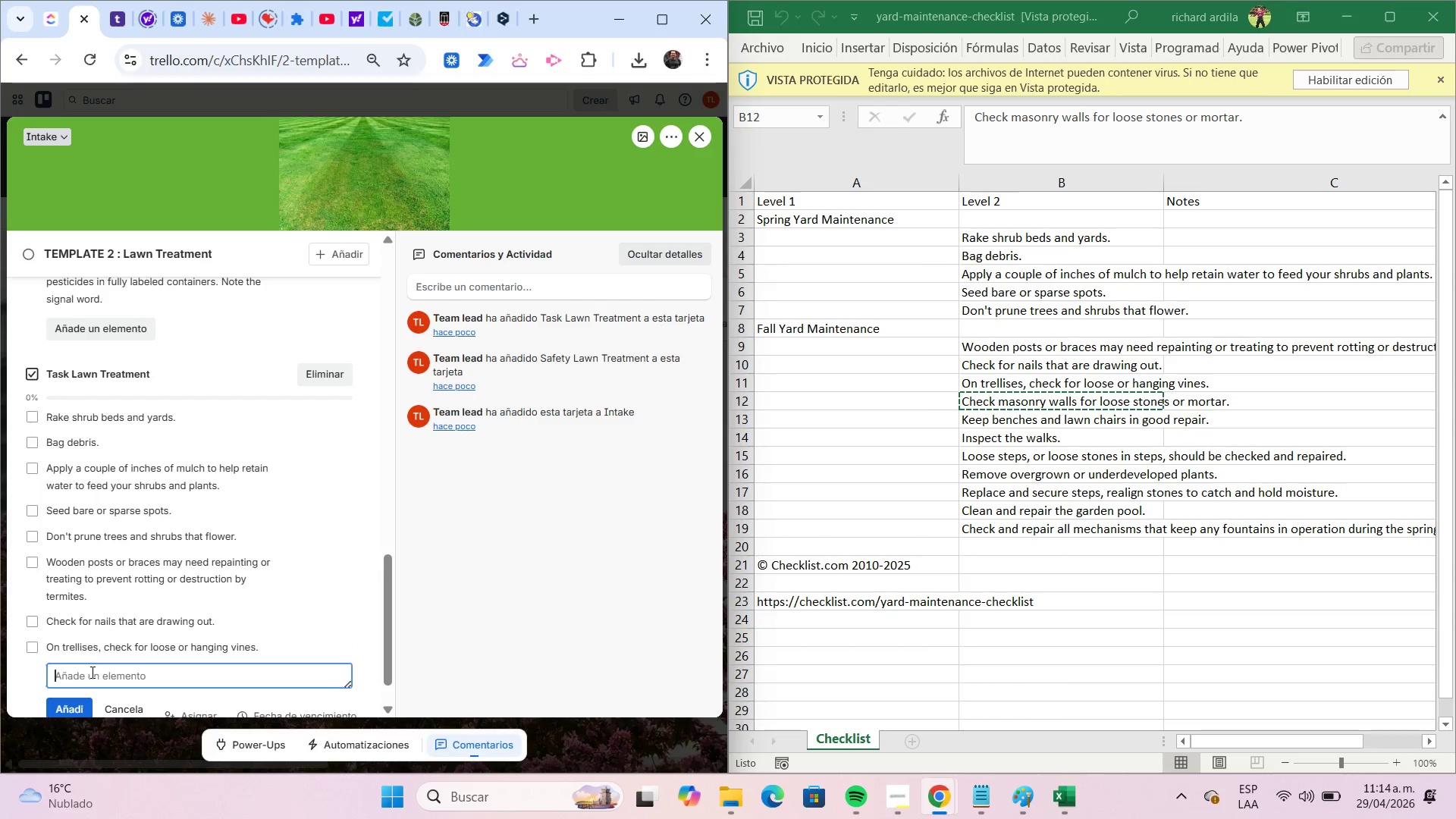 
key(Control+V)
 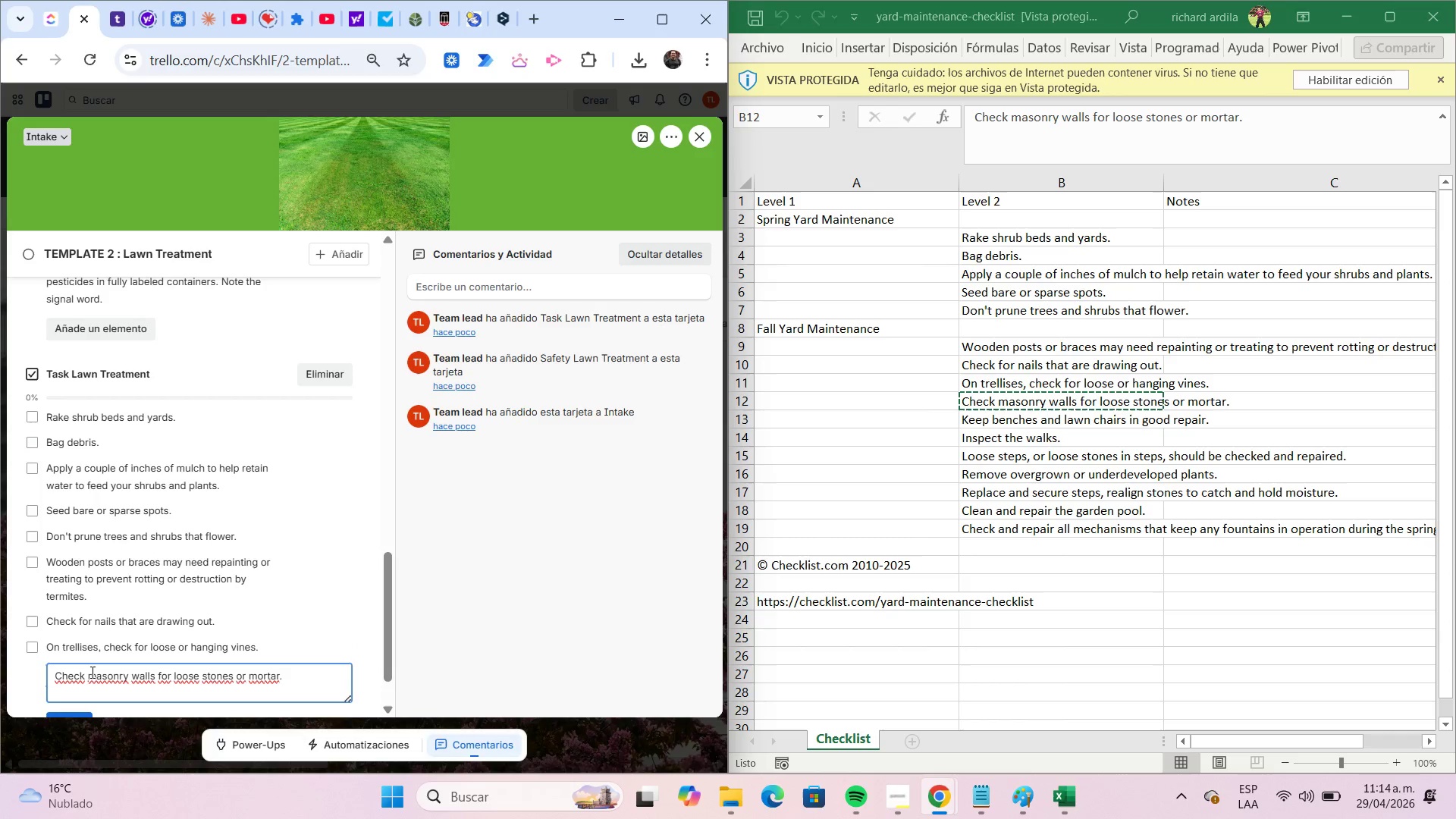 
key(Backspace)
 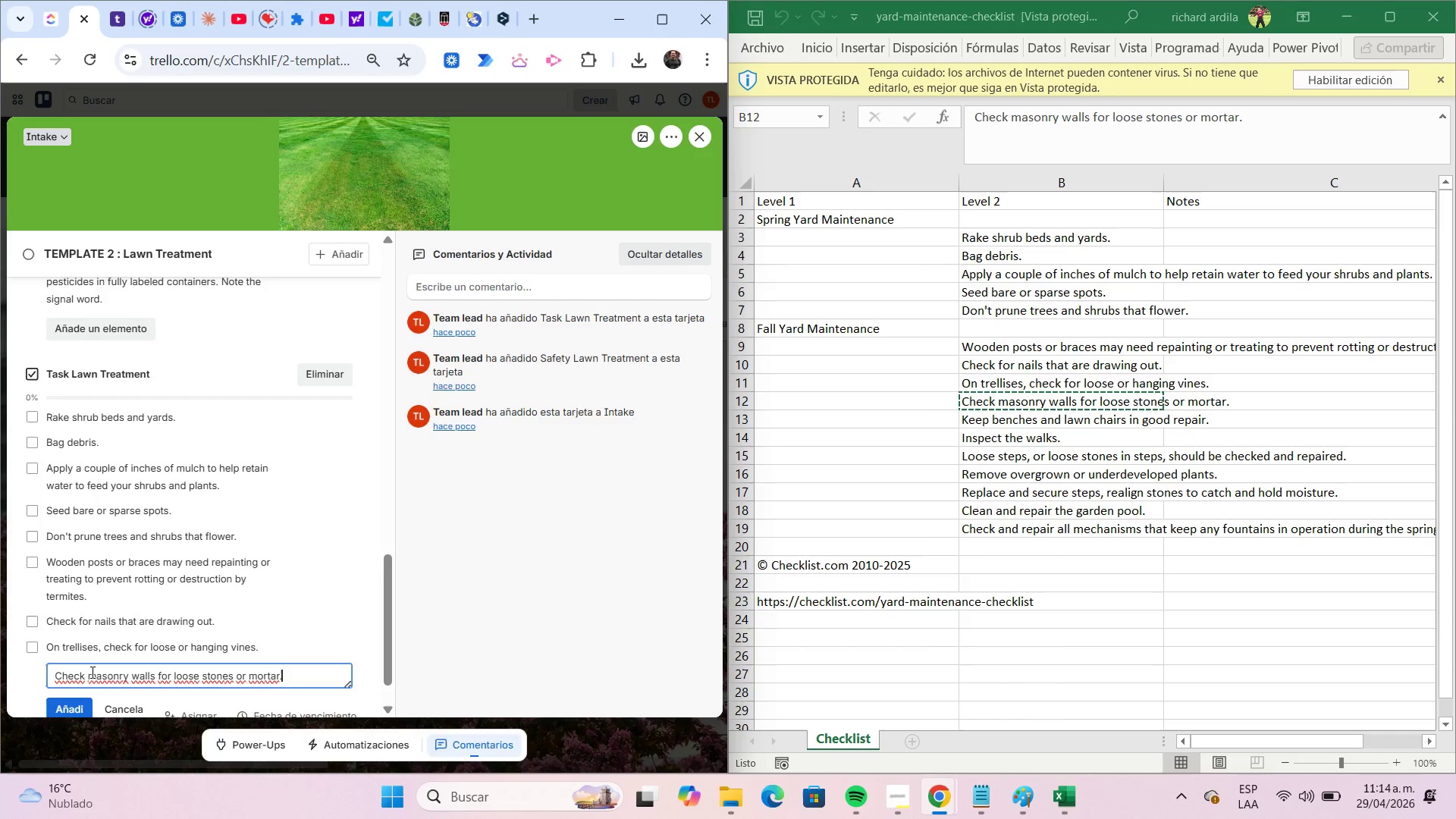 
key(Enter)
 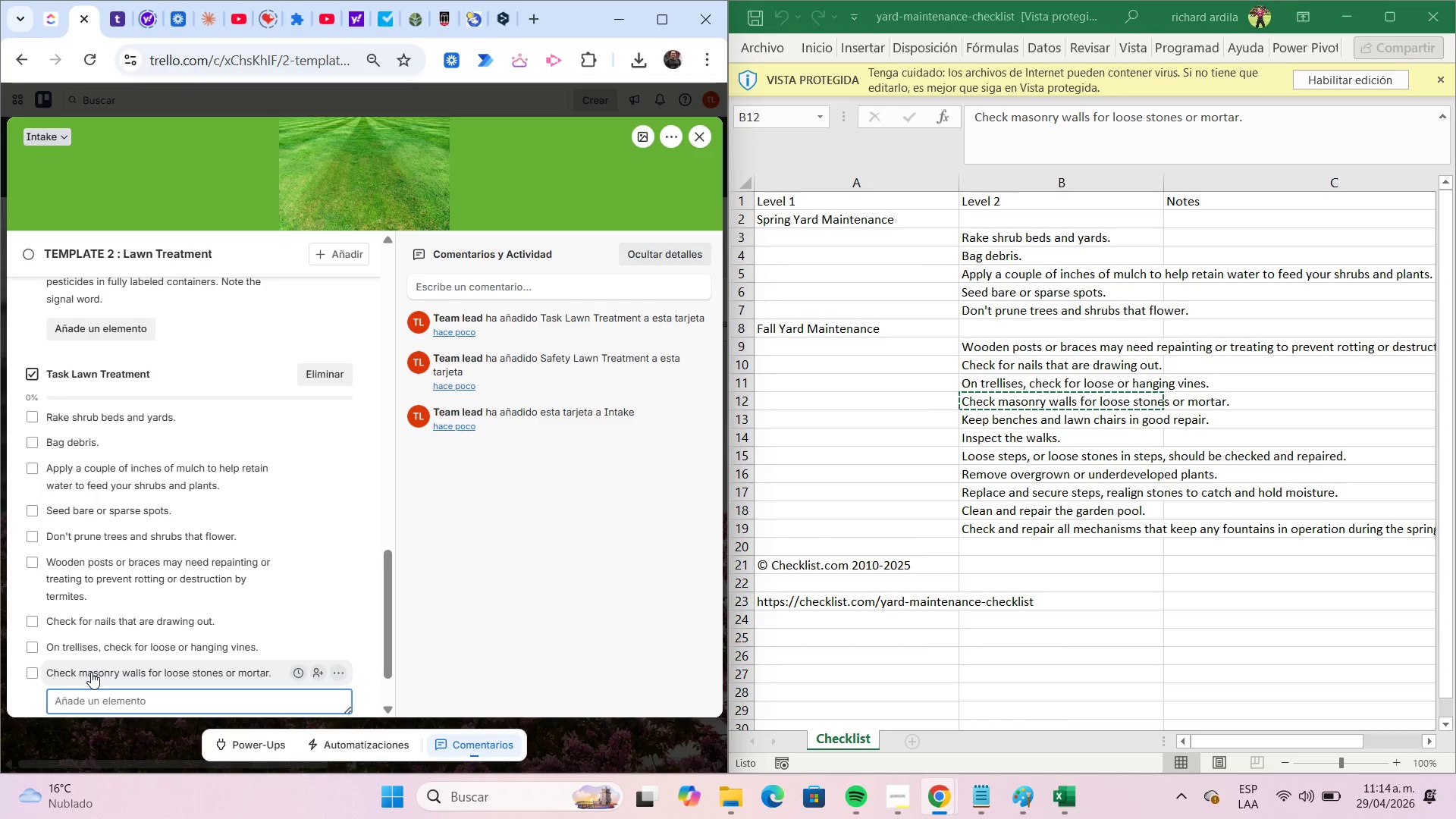 
scroll: coordinate [99, 667], scroll_direction: down, amount: 4.0
 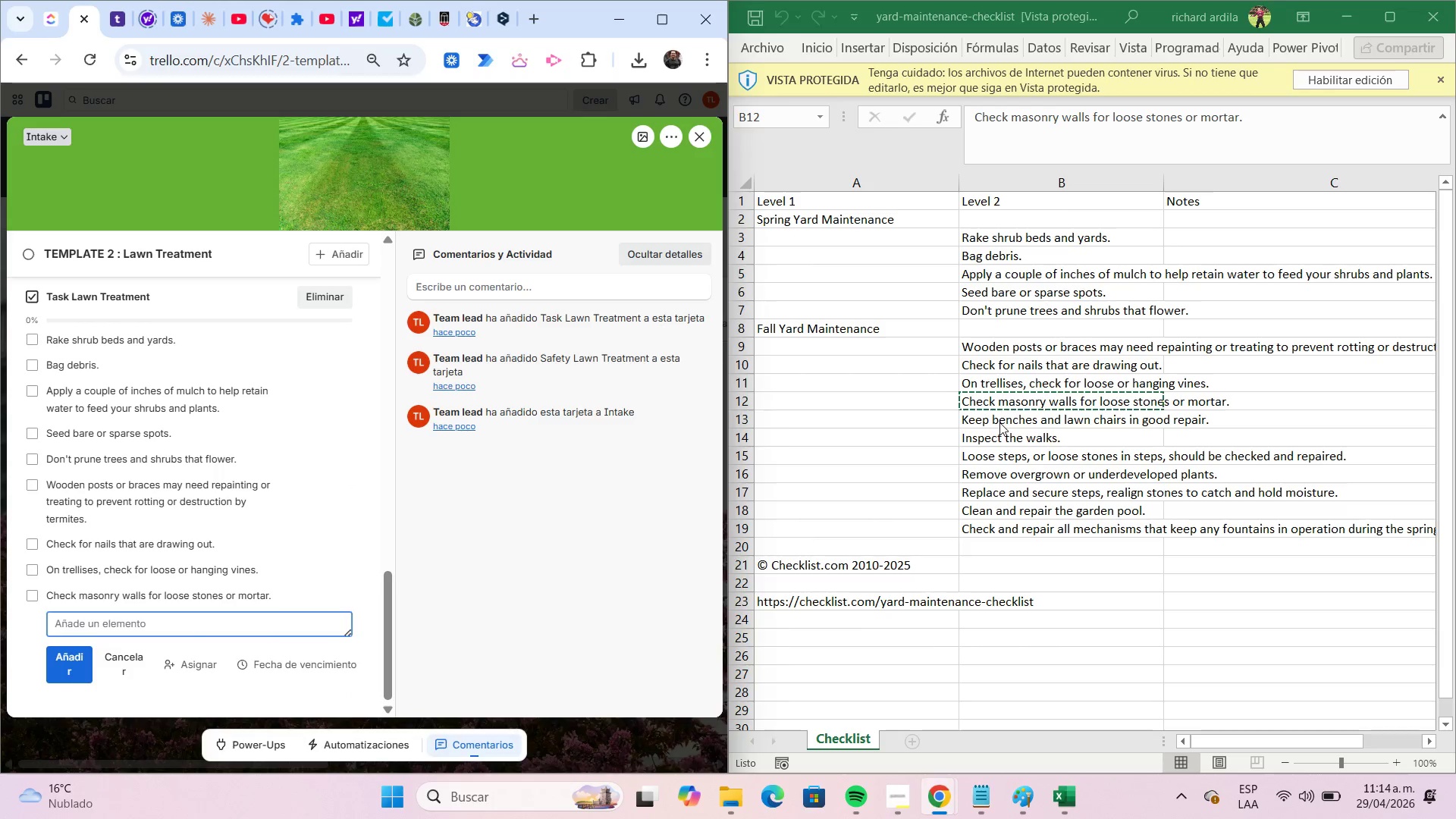 
double_click([994, 420])
 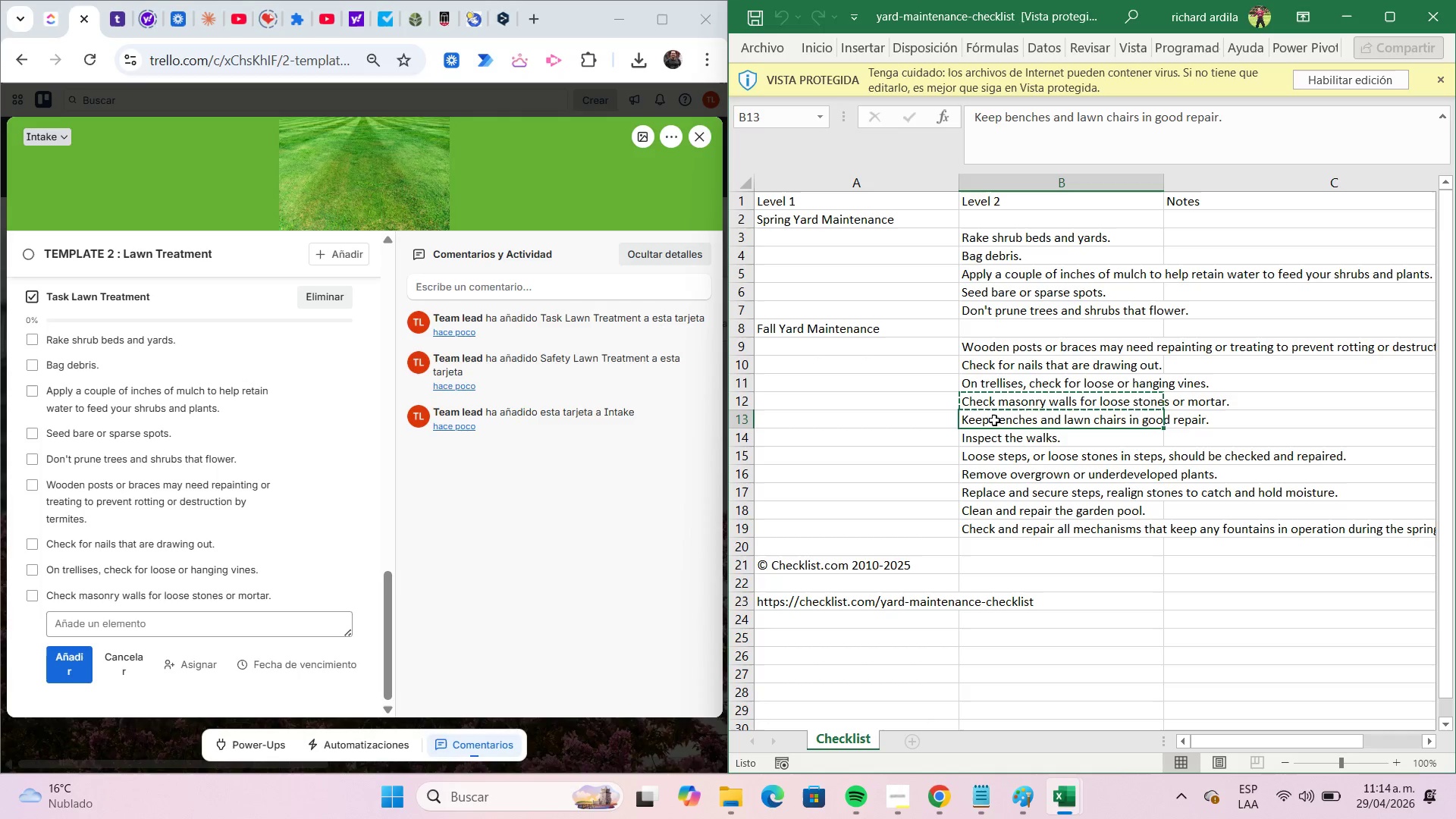 
key(Control+C)
 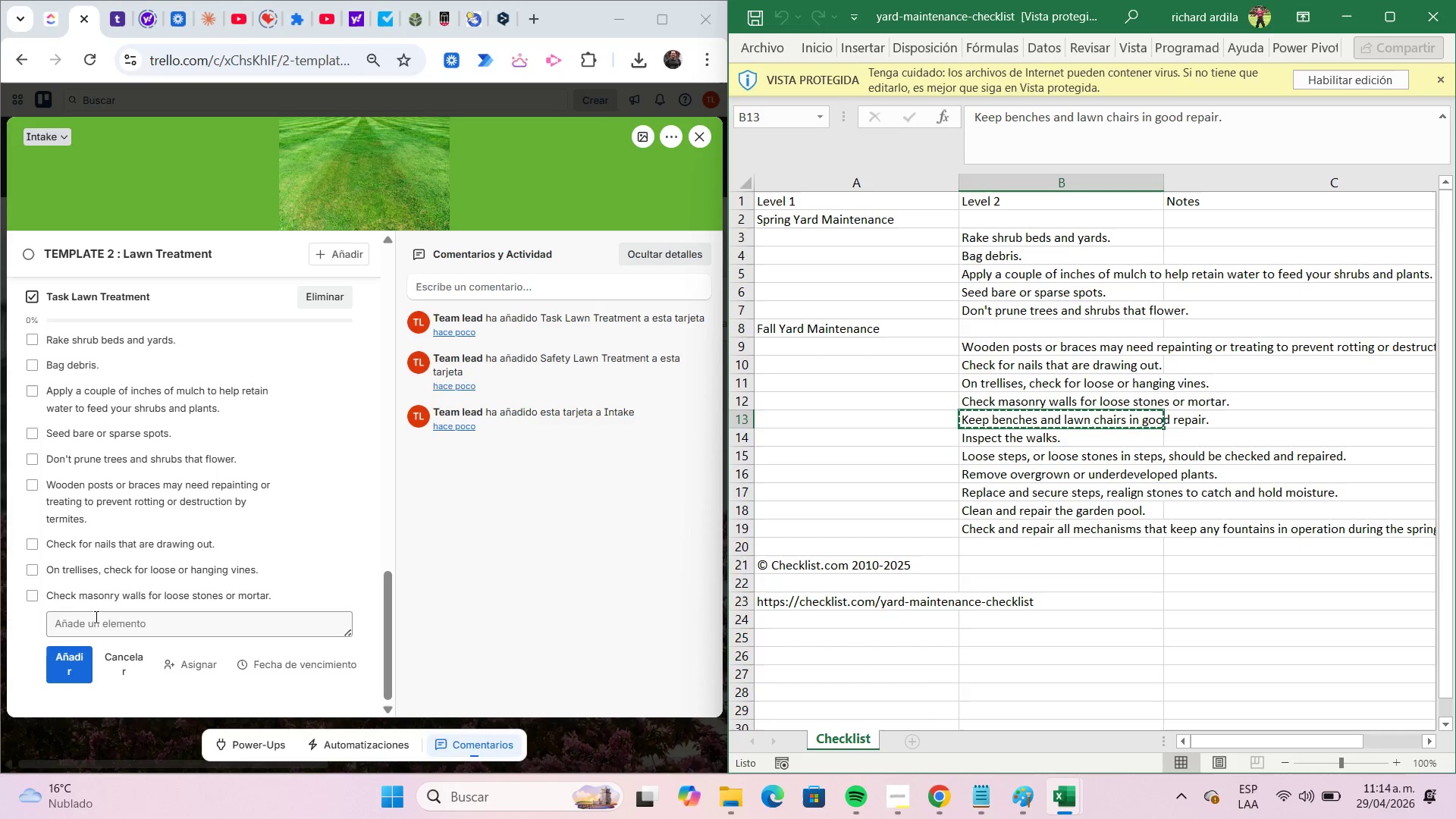 
left_click([94, 617])
 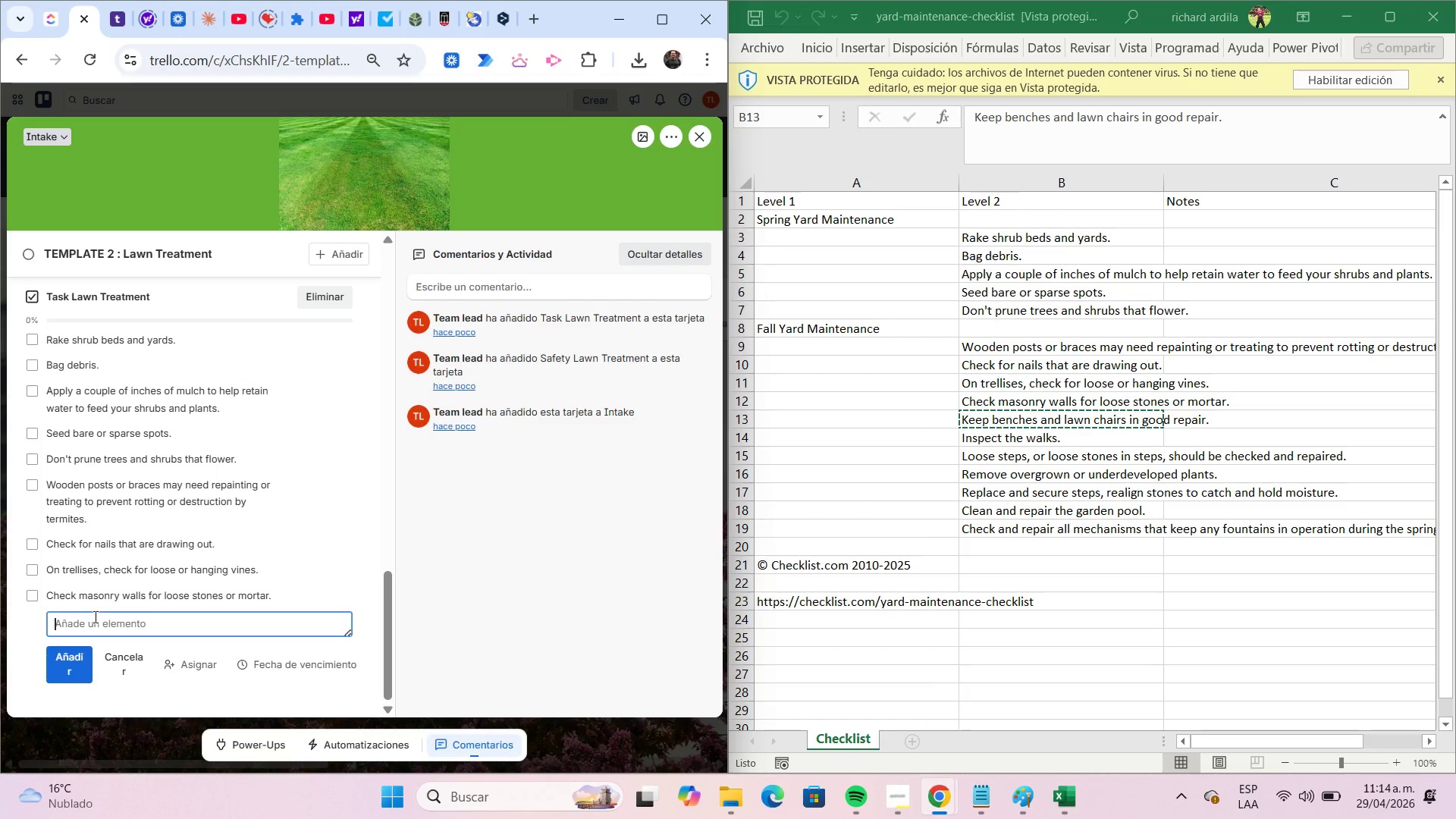 
key(Control+ControlLeft)
 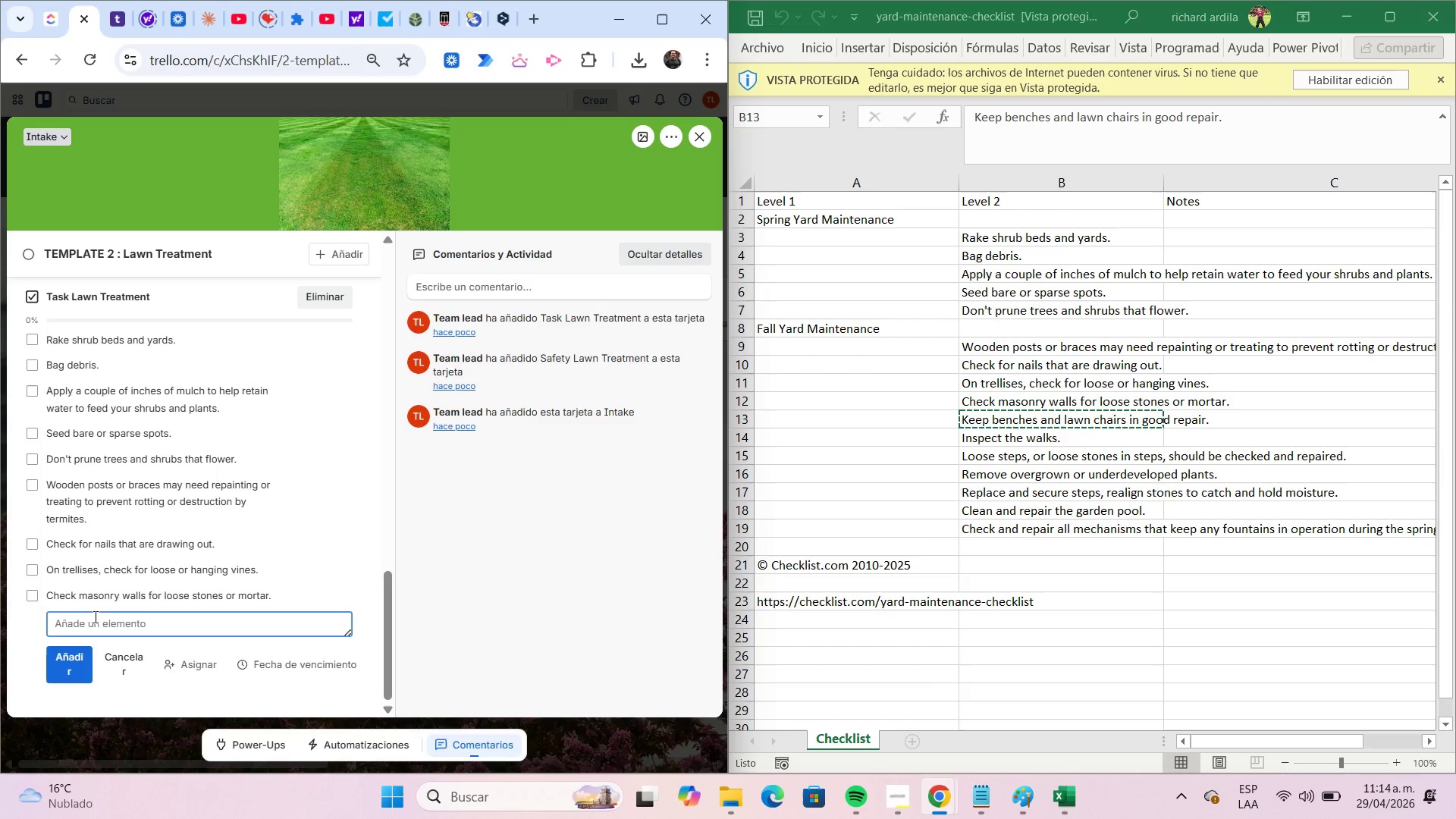 
key(Control+V)
 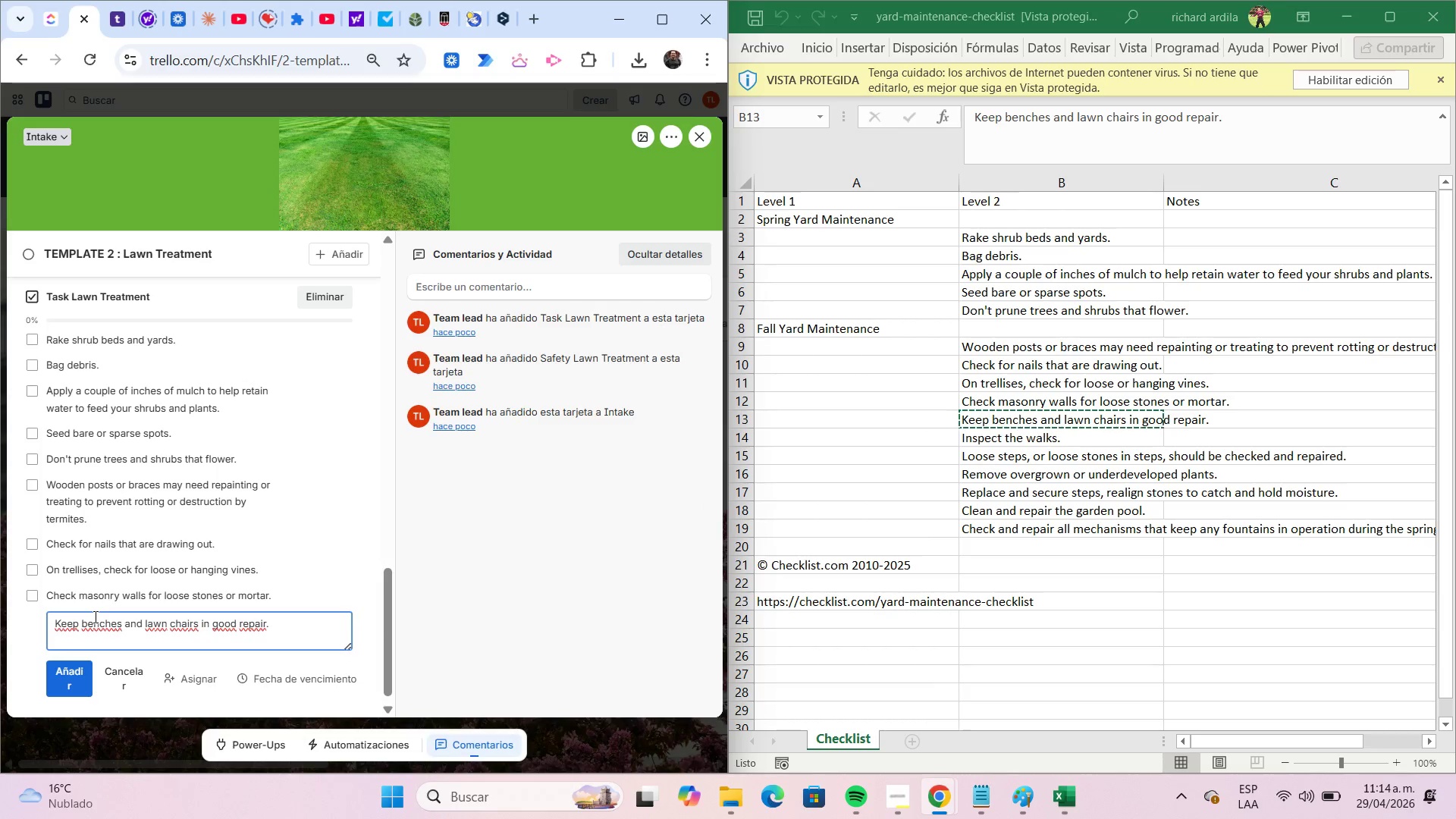 
key(Backspace)
 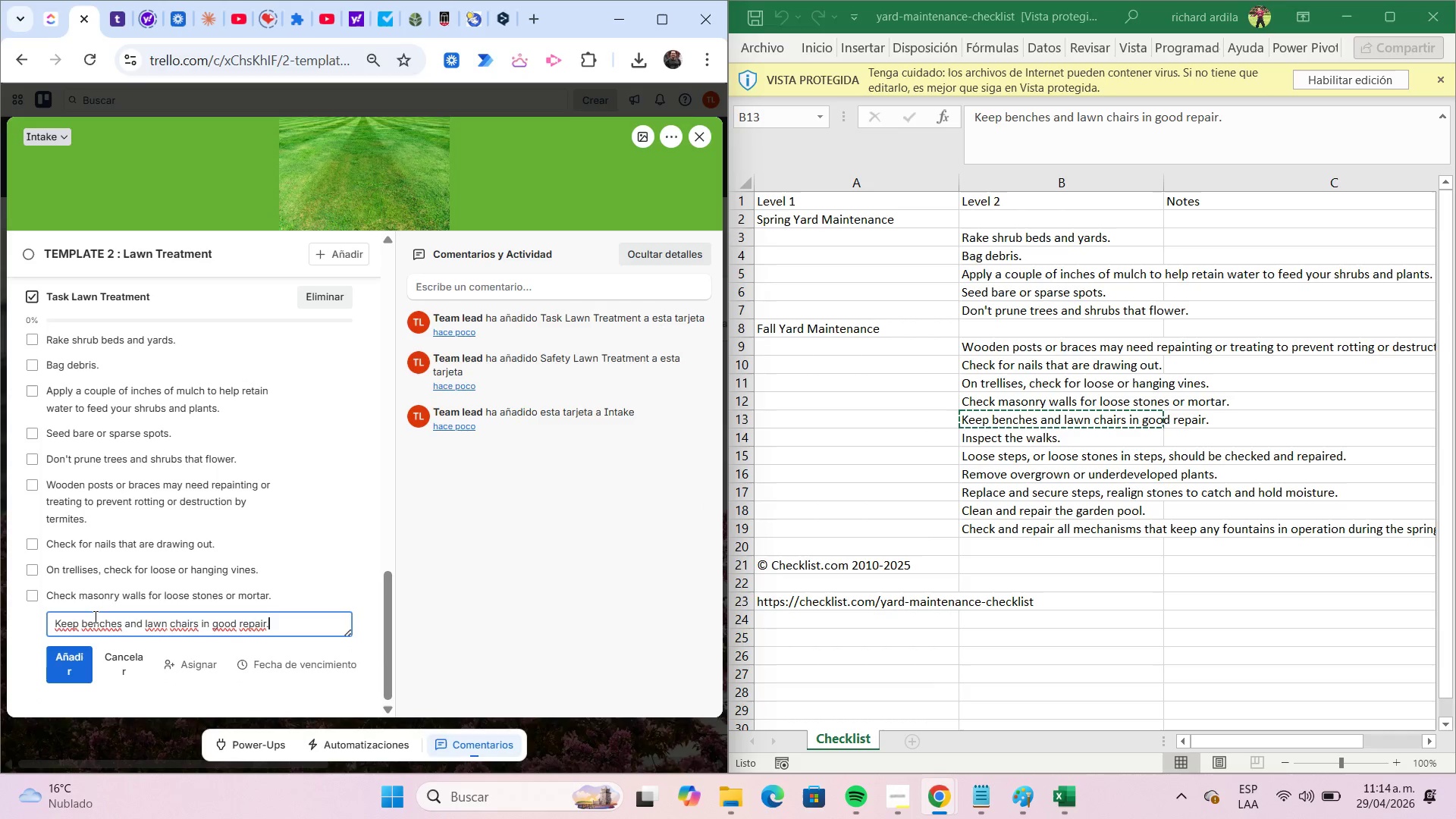 
key(Enter)
 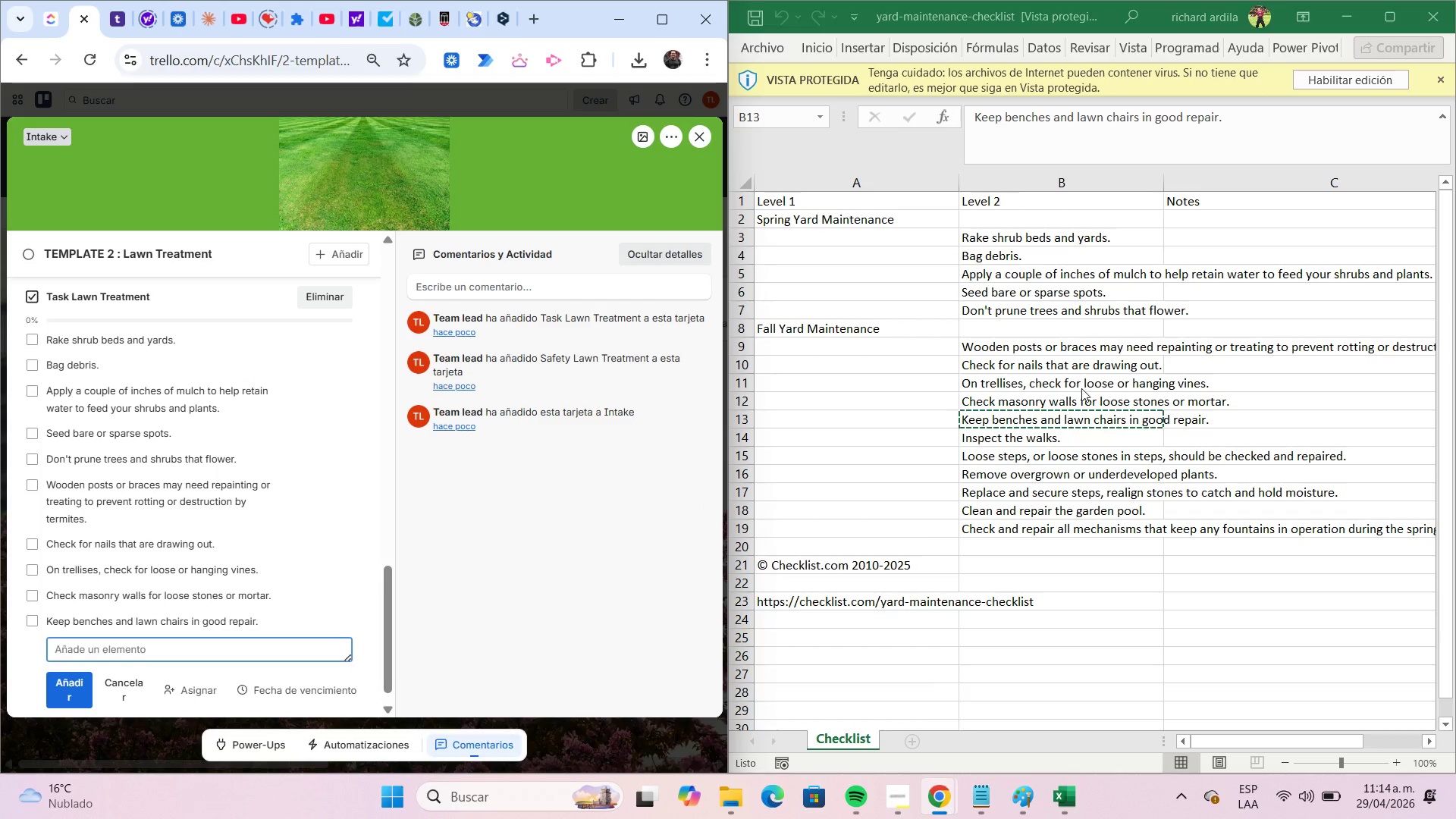 
left_click([1023, 439])
 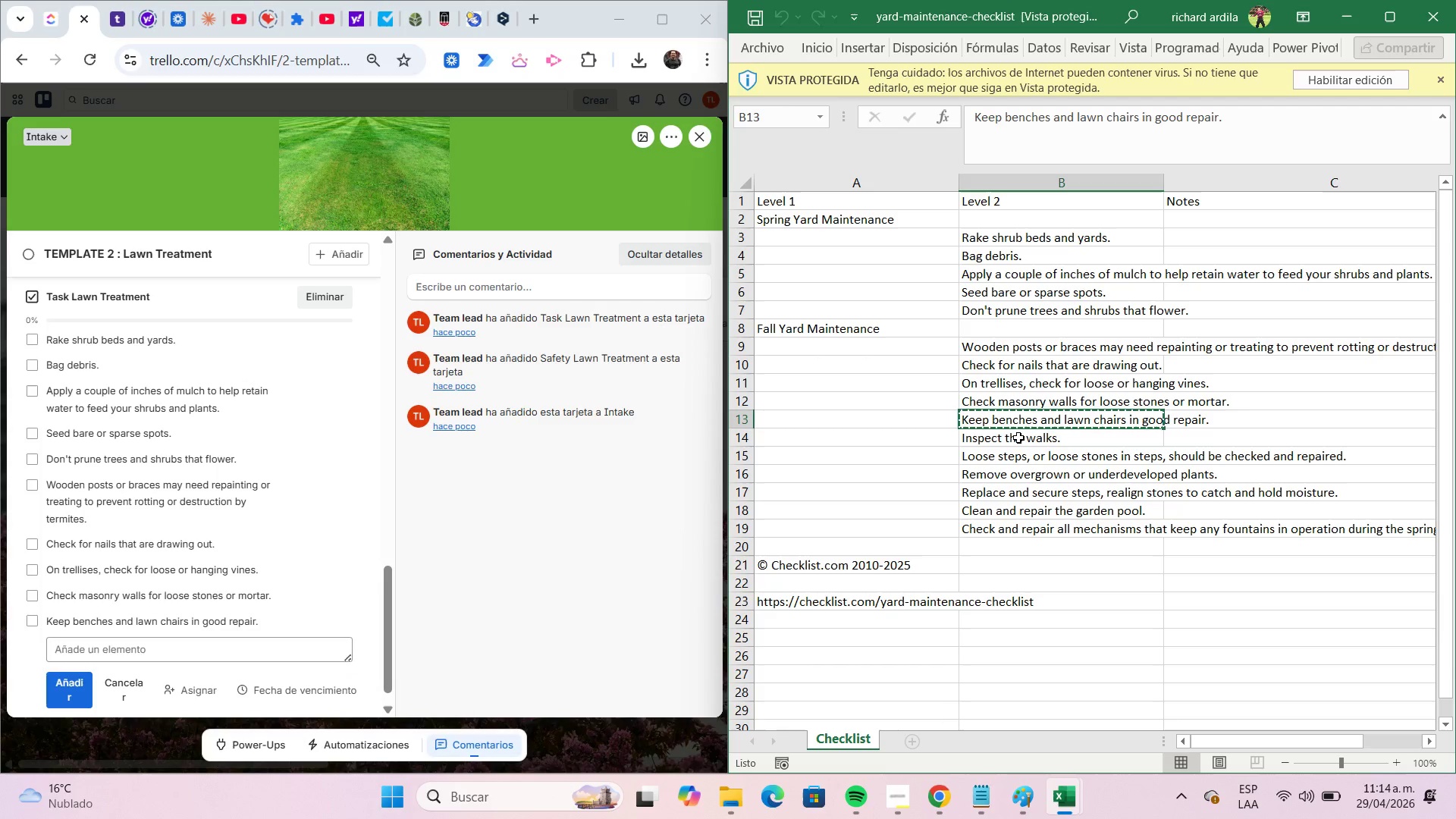 
left_click([1018, 438])
 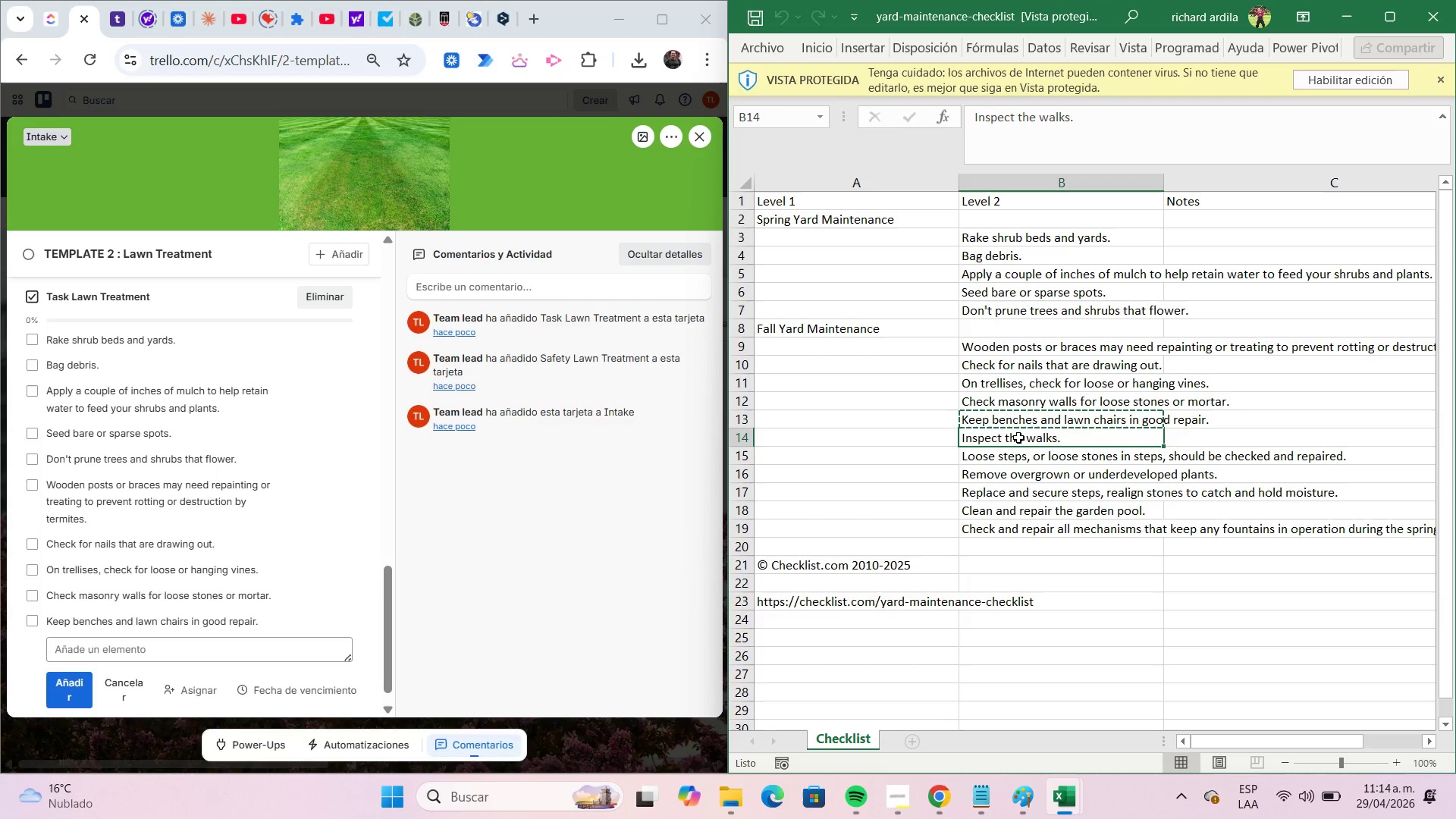 
key(Control+C)
 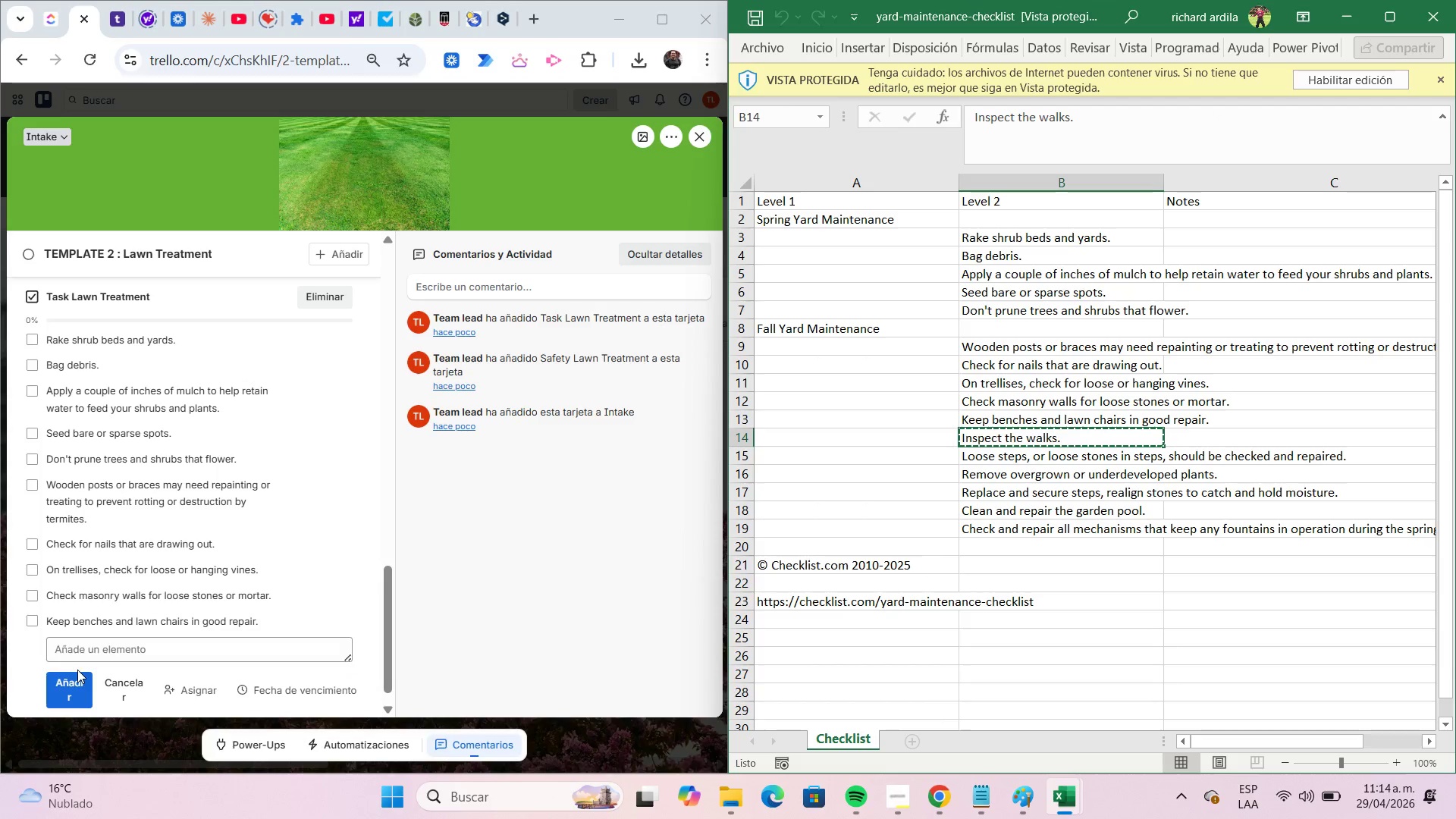 
left_click([77, 653])
 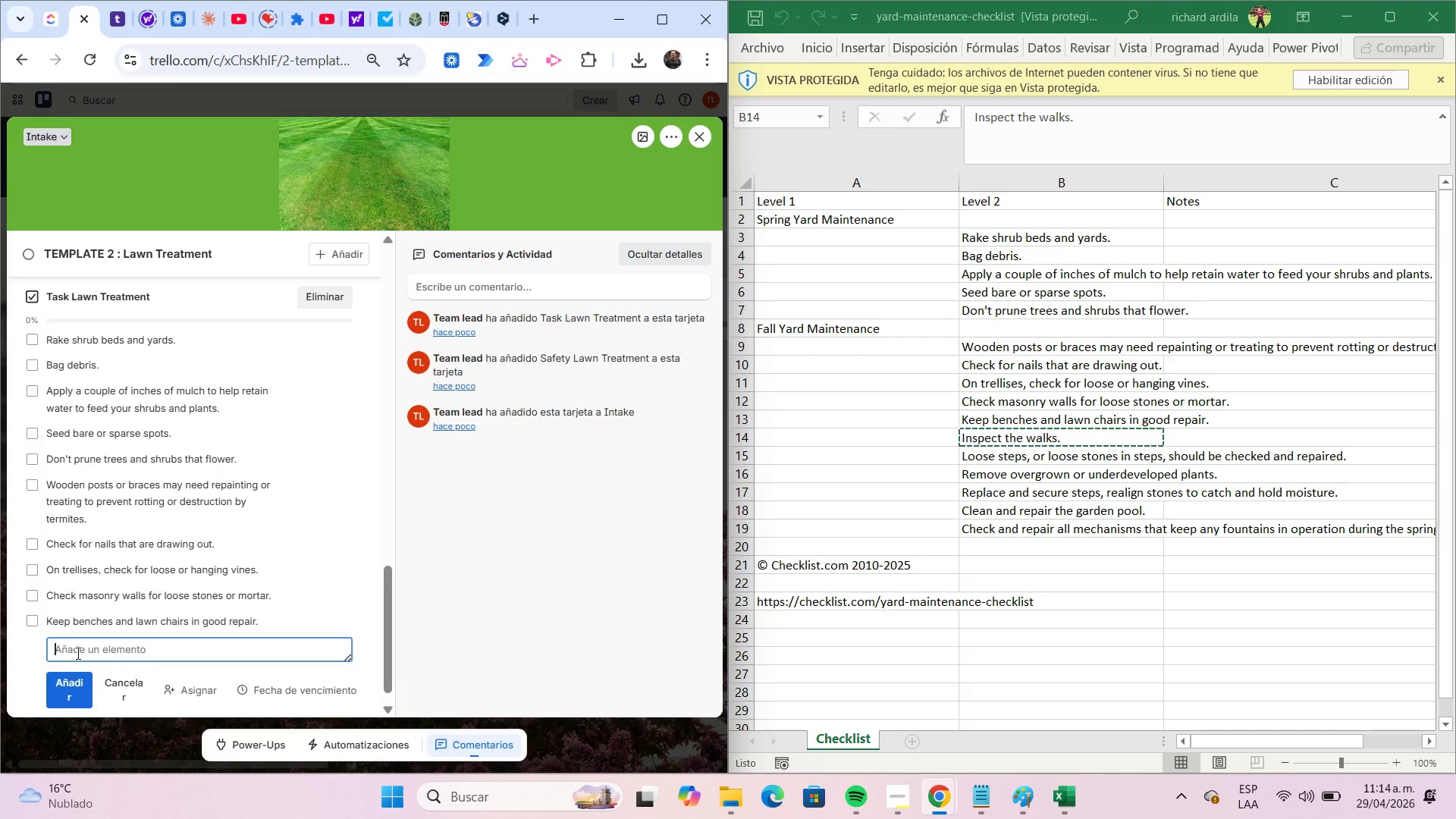 
key(Control+ControlLeft)
 